 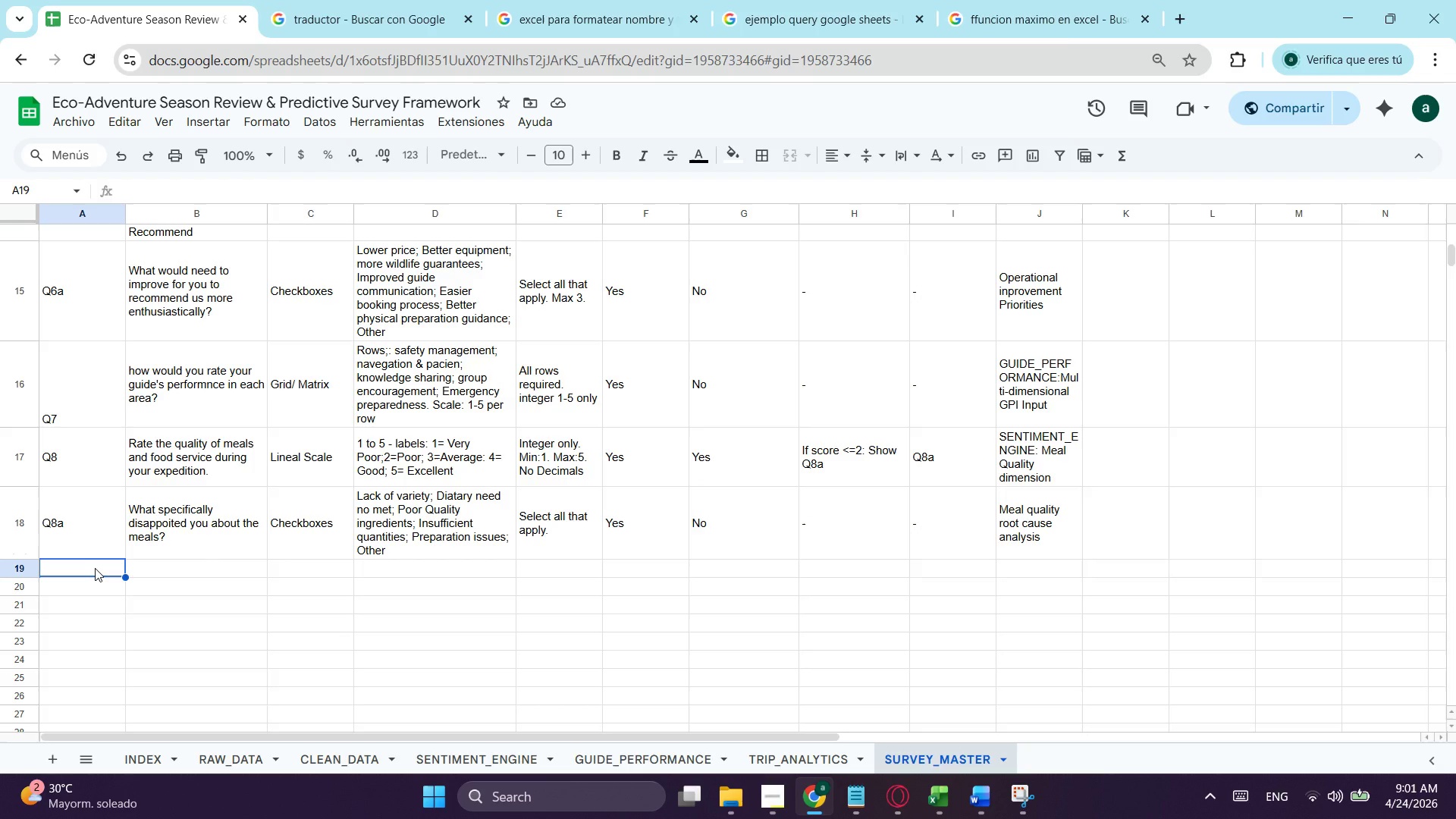 
hold_key(key=ShiftLeft, duration=0.31)
 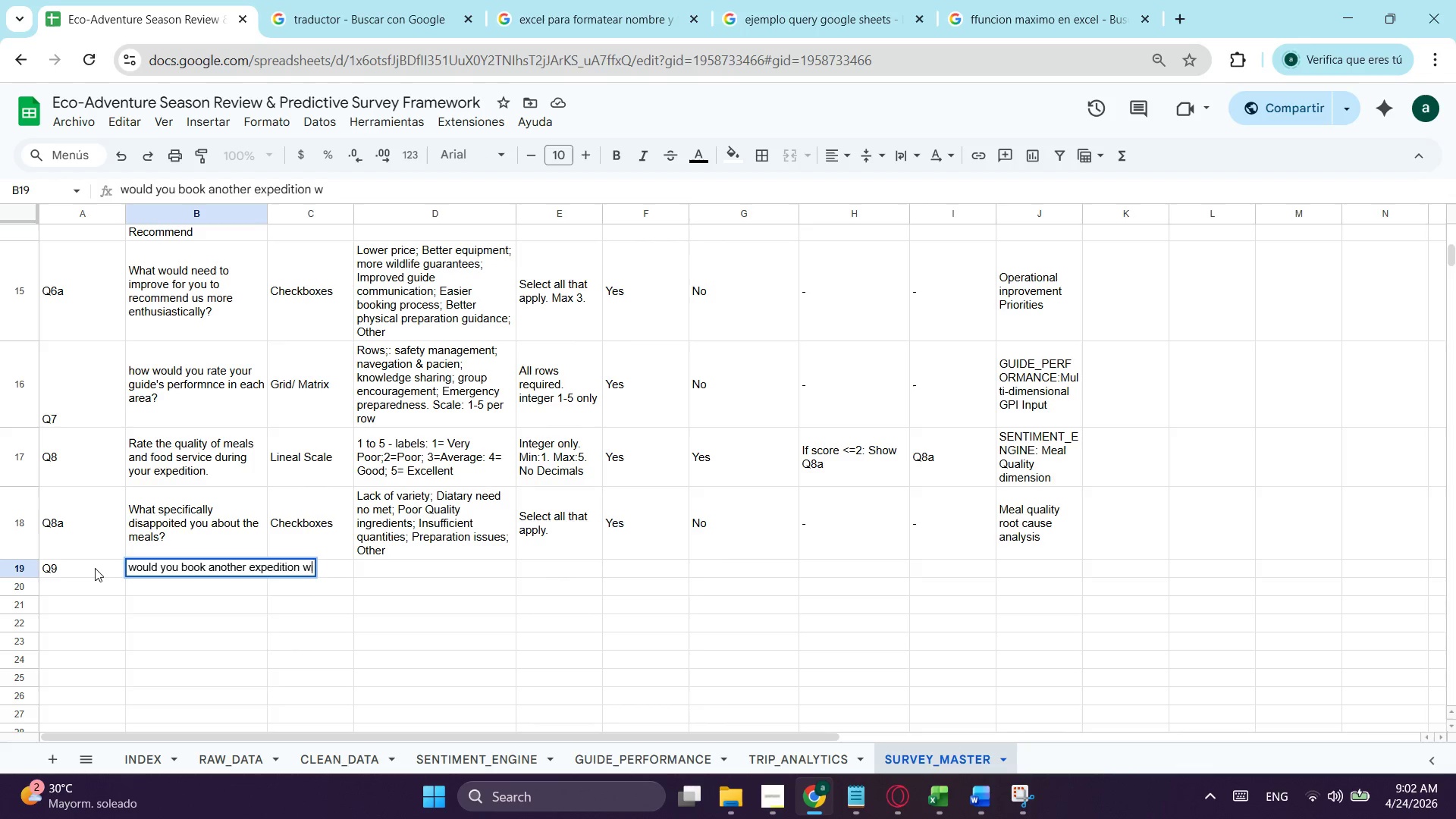 
wait(21.92)
 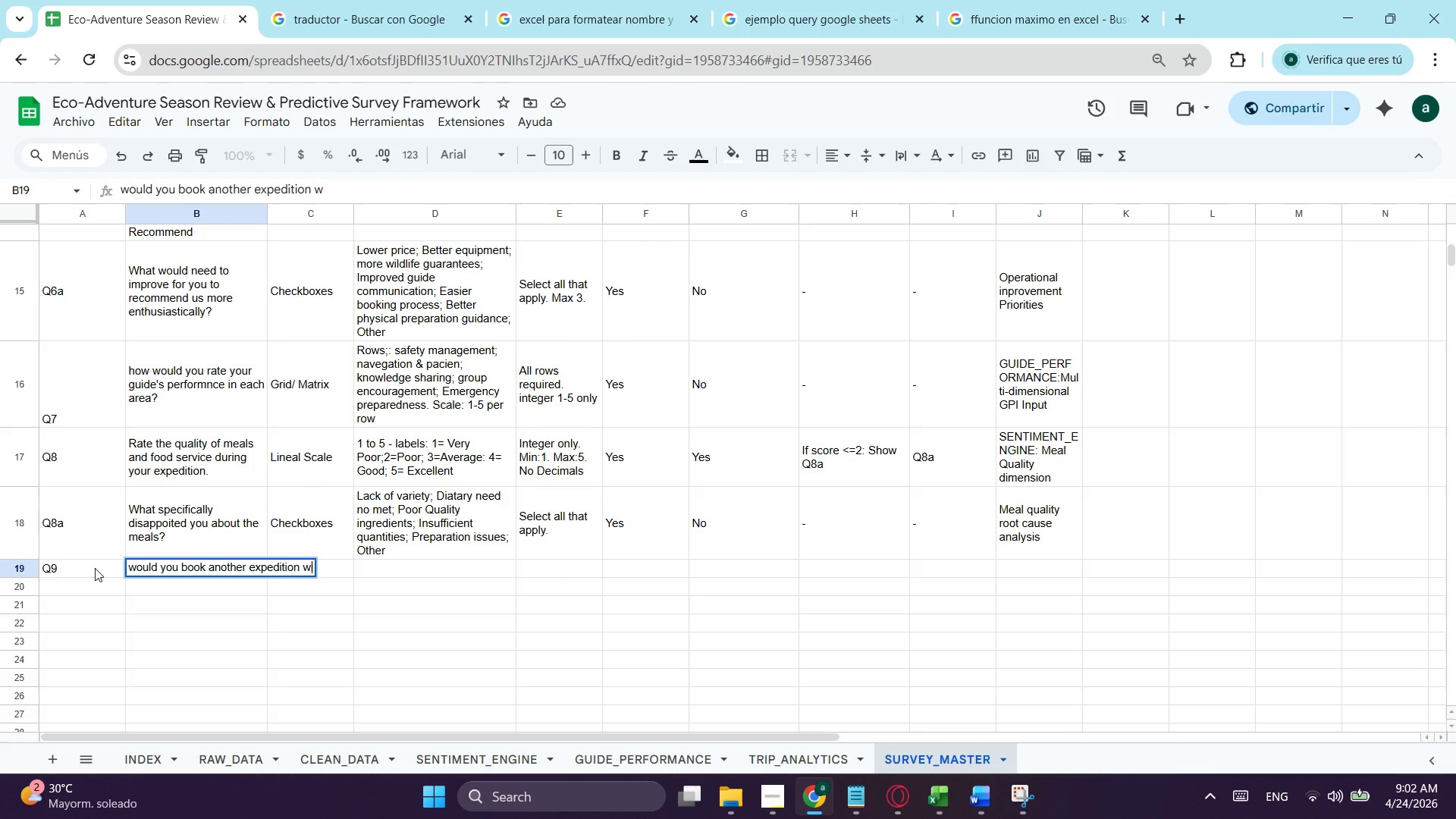 
hold_key(key=ShiftLeft, duration=0.44)
 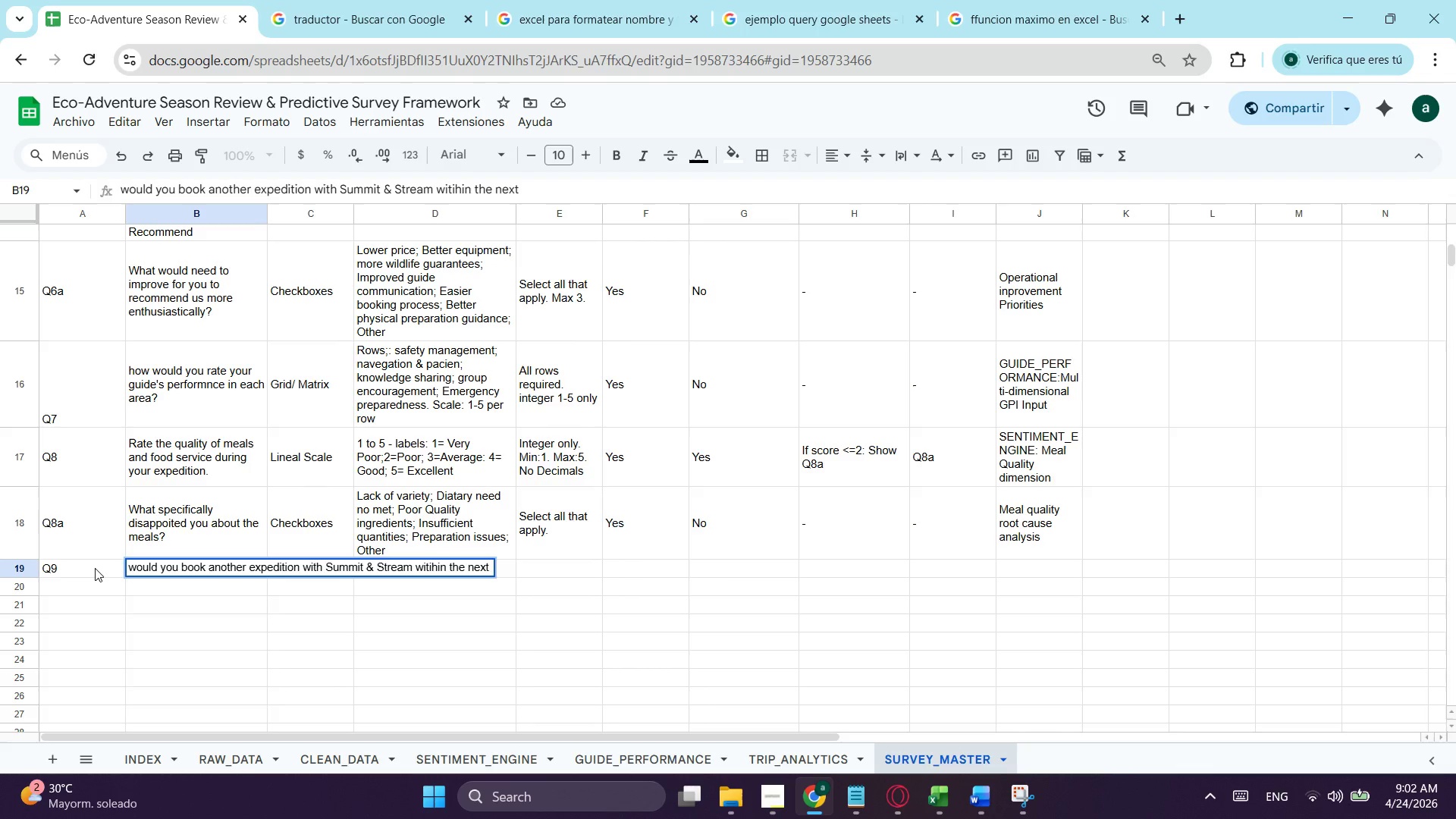 
wait(24.39)
 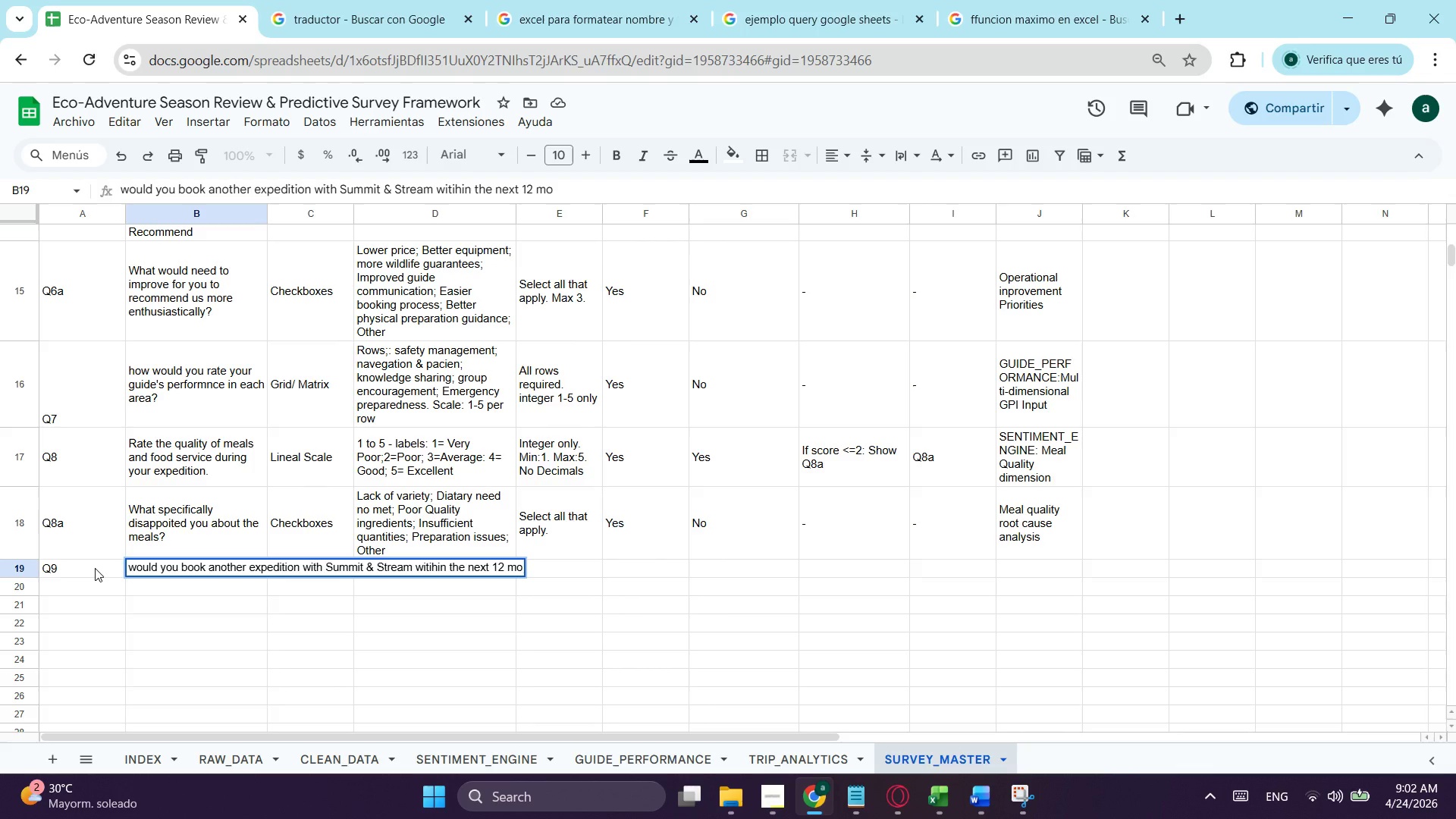 
type(?)
key(Tab)
type(mu)
key(Backspace)
key(Backspace)
type(ul)
key(Tab)
type(De)
 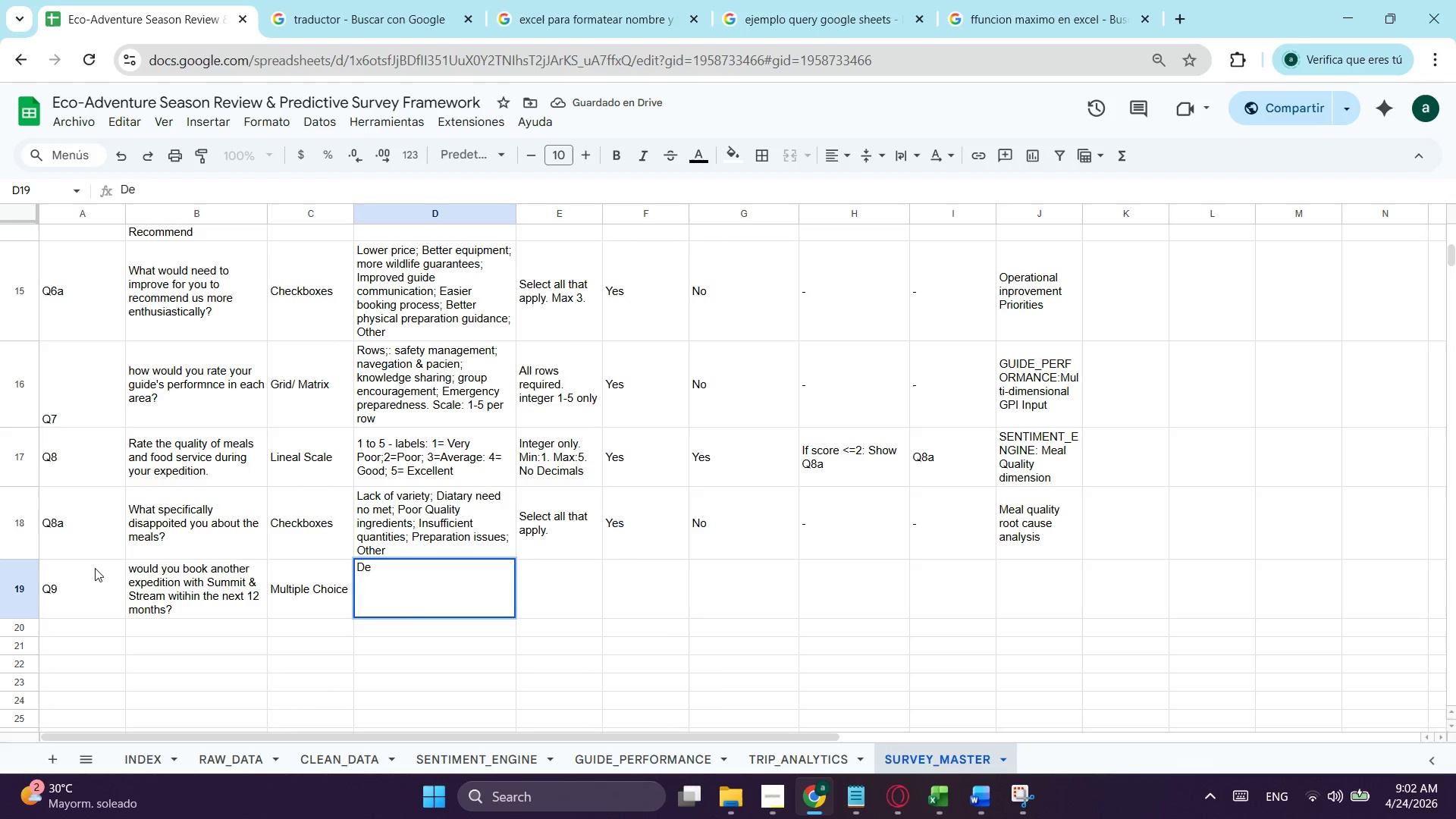 
wait(5.91)
 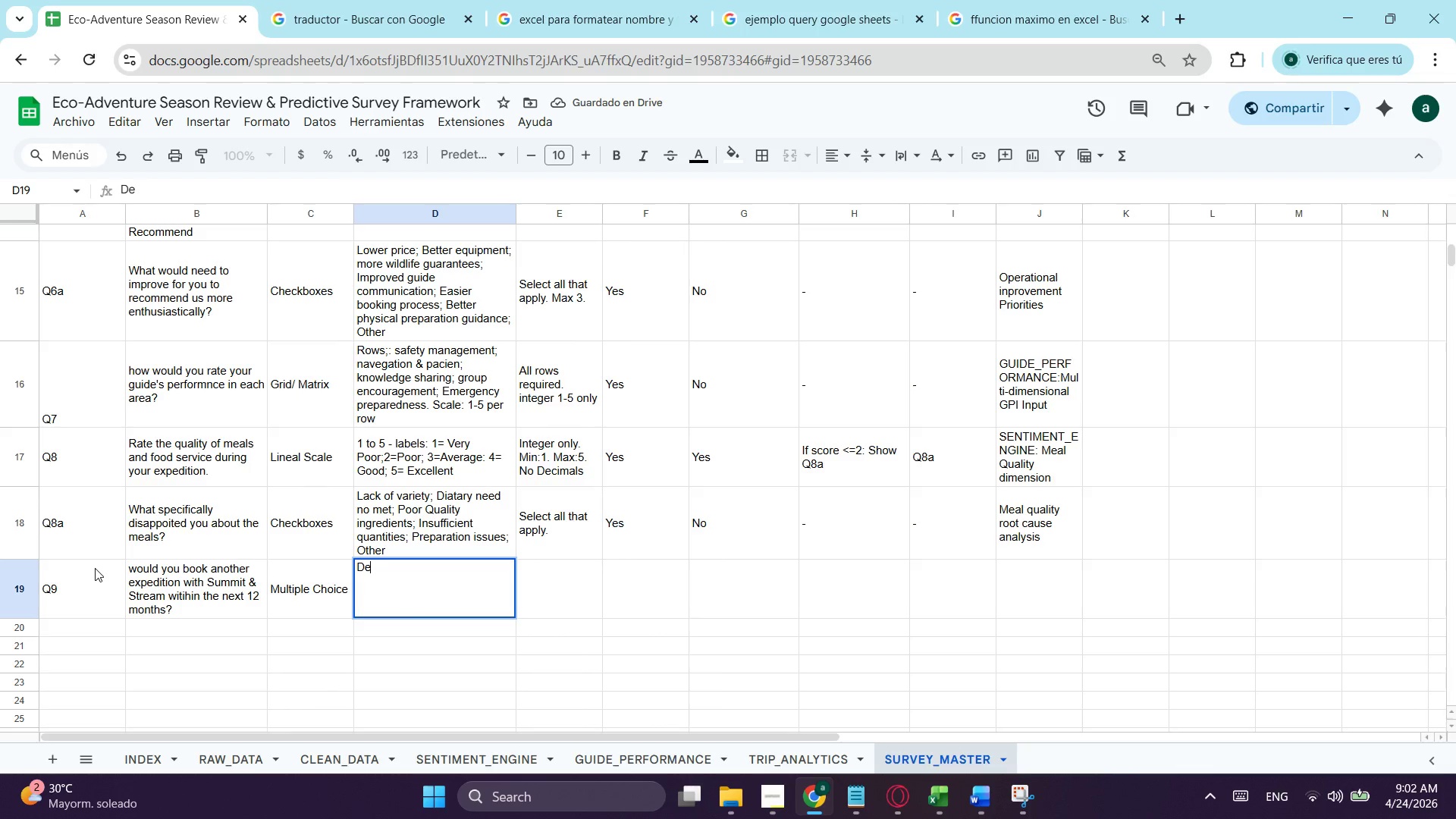 
type(finitely YEs)
key(Backspace)
key(Backspace)
key(Backspace)
type(yes; Probably yes; u)
key(Backspace)
type(Unsure; Proba)
key(Backspace)
type(l)
key(Backspace)
type(al)
key(Backspace)
type(bly not; Definitely N)
key(Backspace)
type(not)
key(Tab)
type(sin)
key(Tab)
type(y)
key(Tab)
type(n)
key(Tab)
type(-)
key(Tab)
type(-)
key(Tab)
type(Retention signal )
key(Backspace)
type( - rebooking intent)
 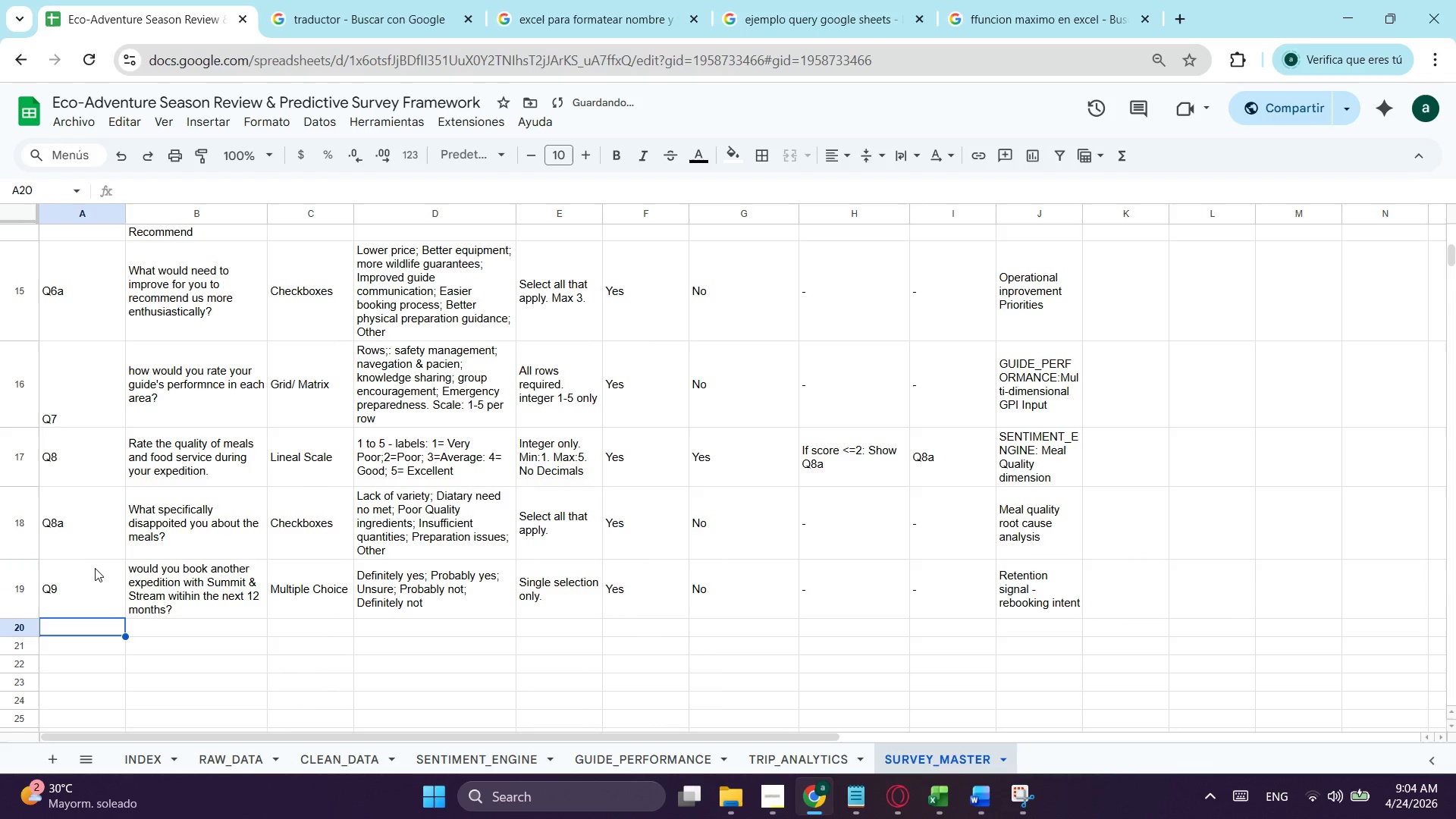 
 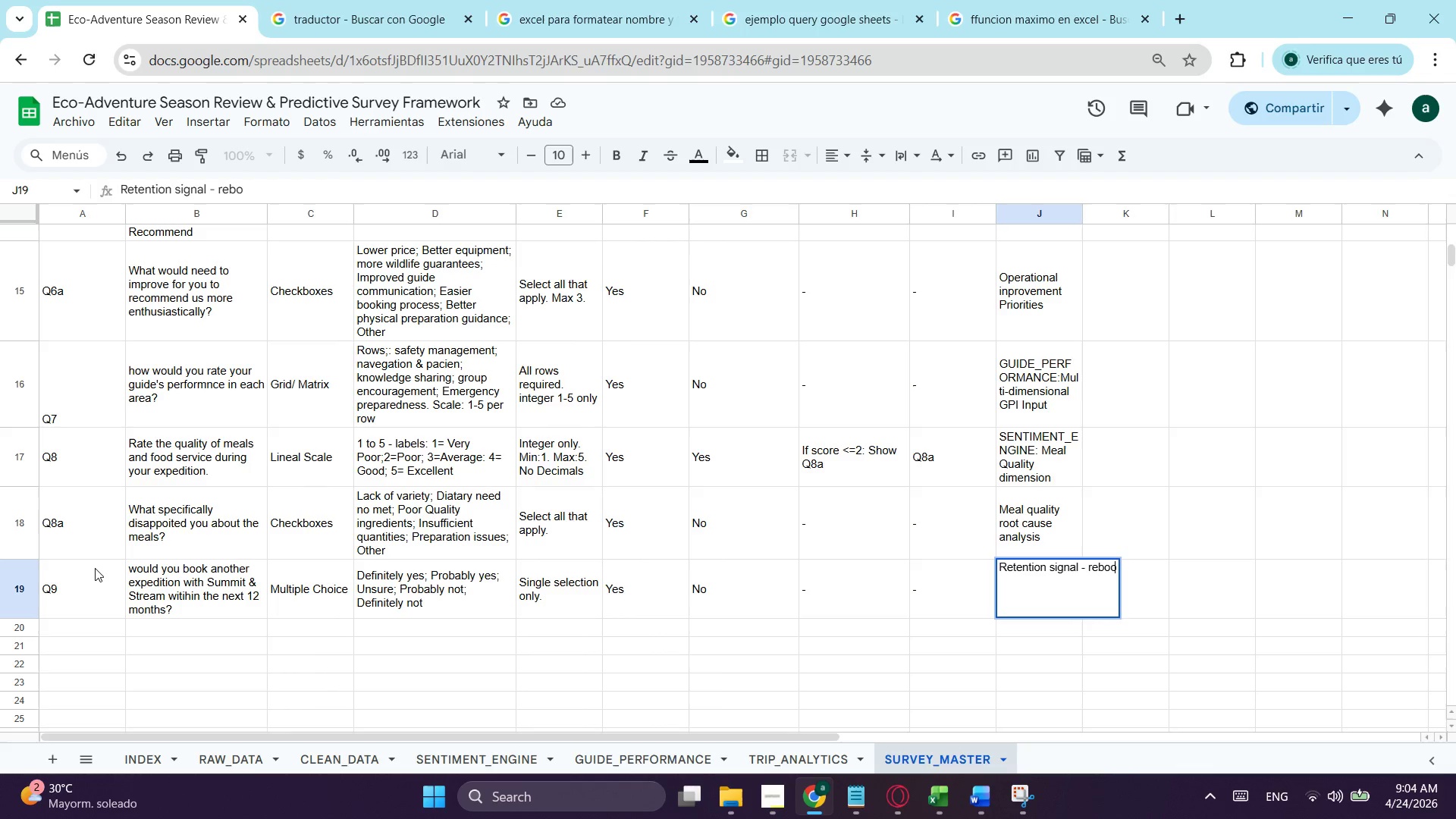 
key(Enter)
 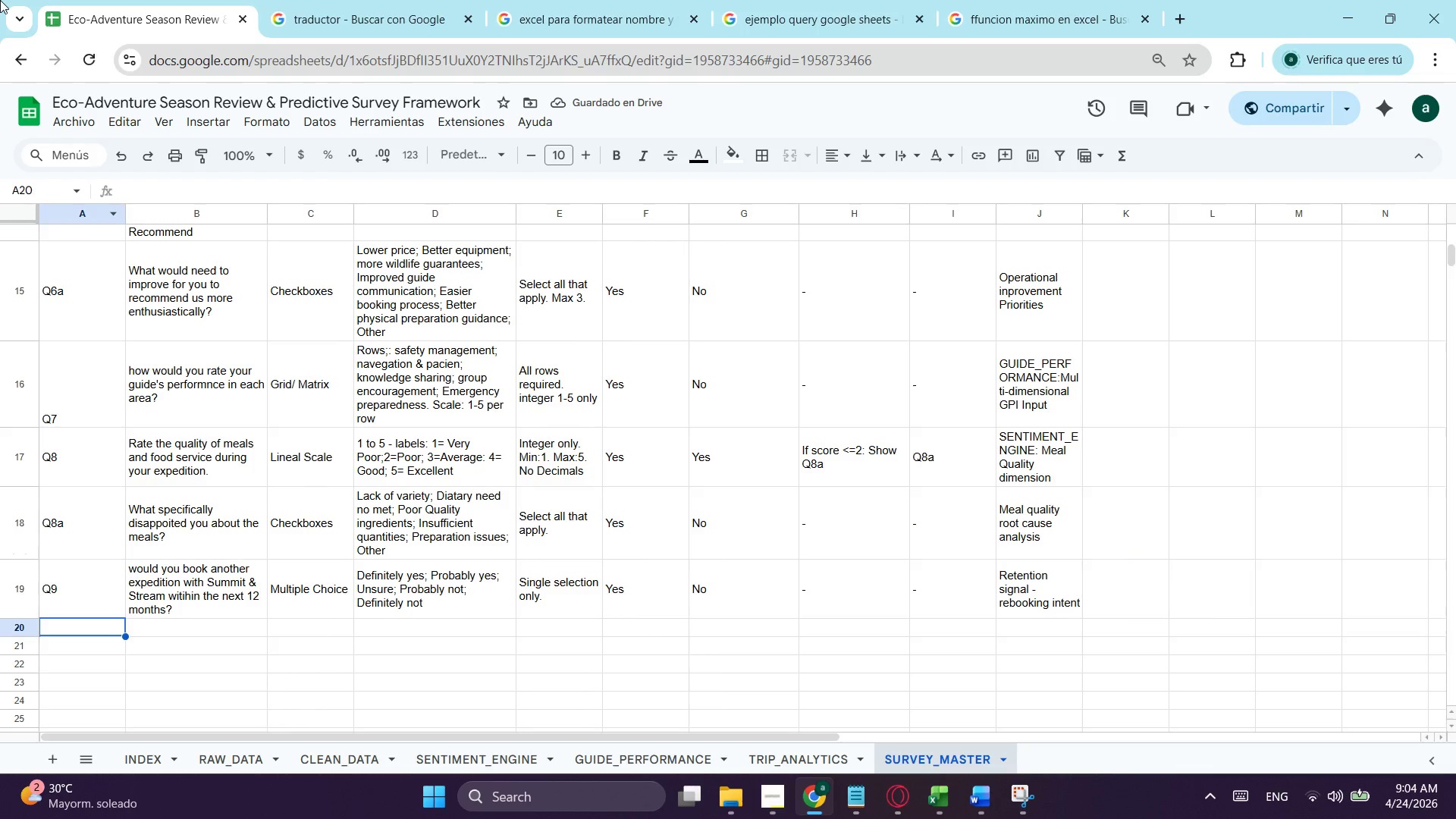 
scroll: coordinate [122, 408], scroll_direction: up, amount: 9.0
 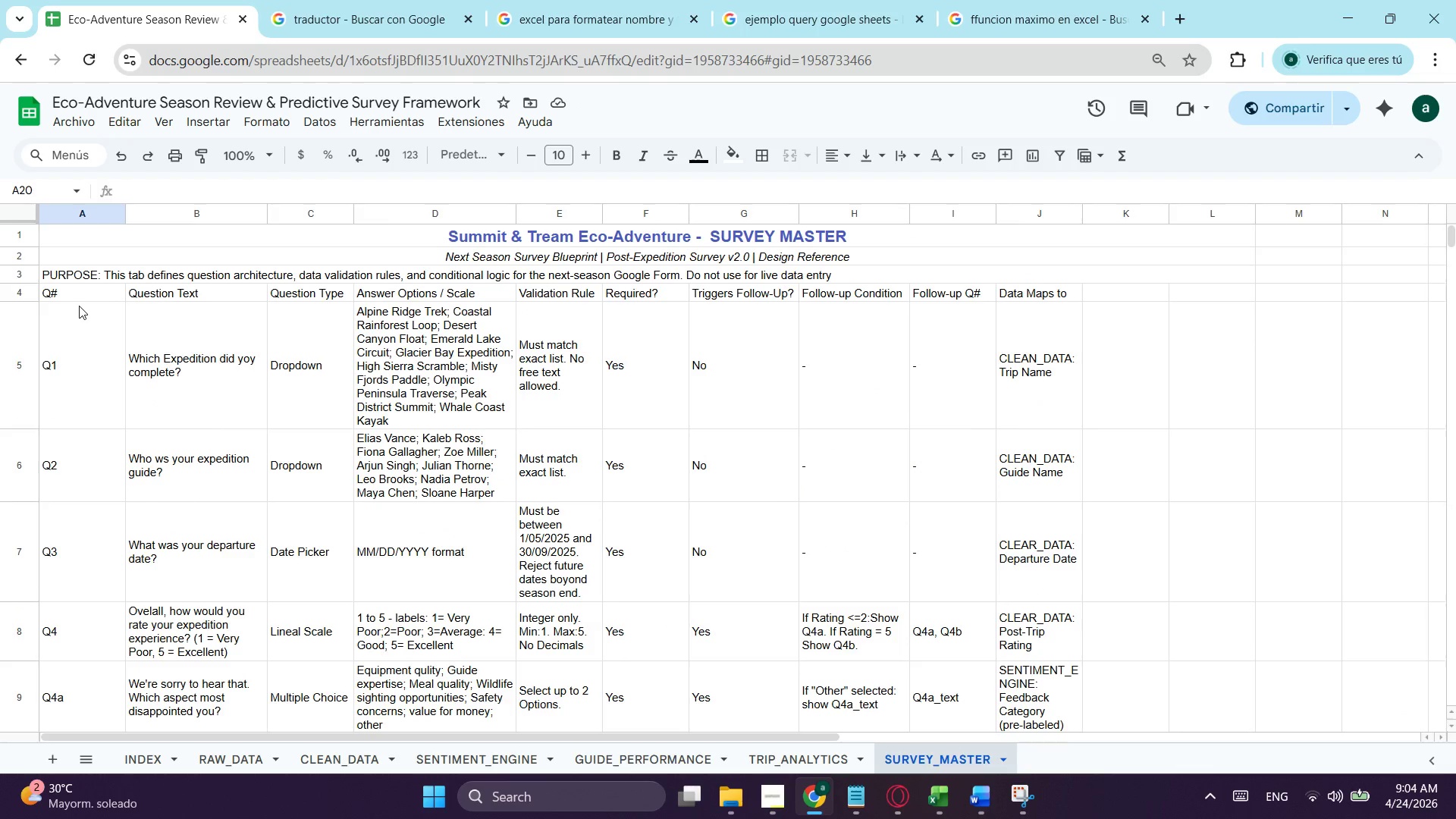 
left_click_drag(start_coordinate=[79, 306], to_coordinate=[176, 350])
 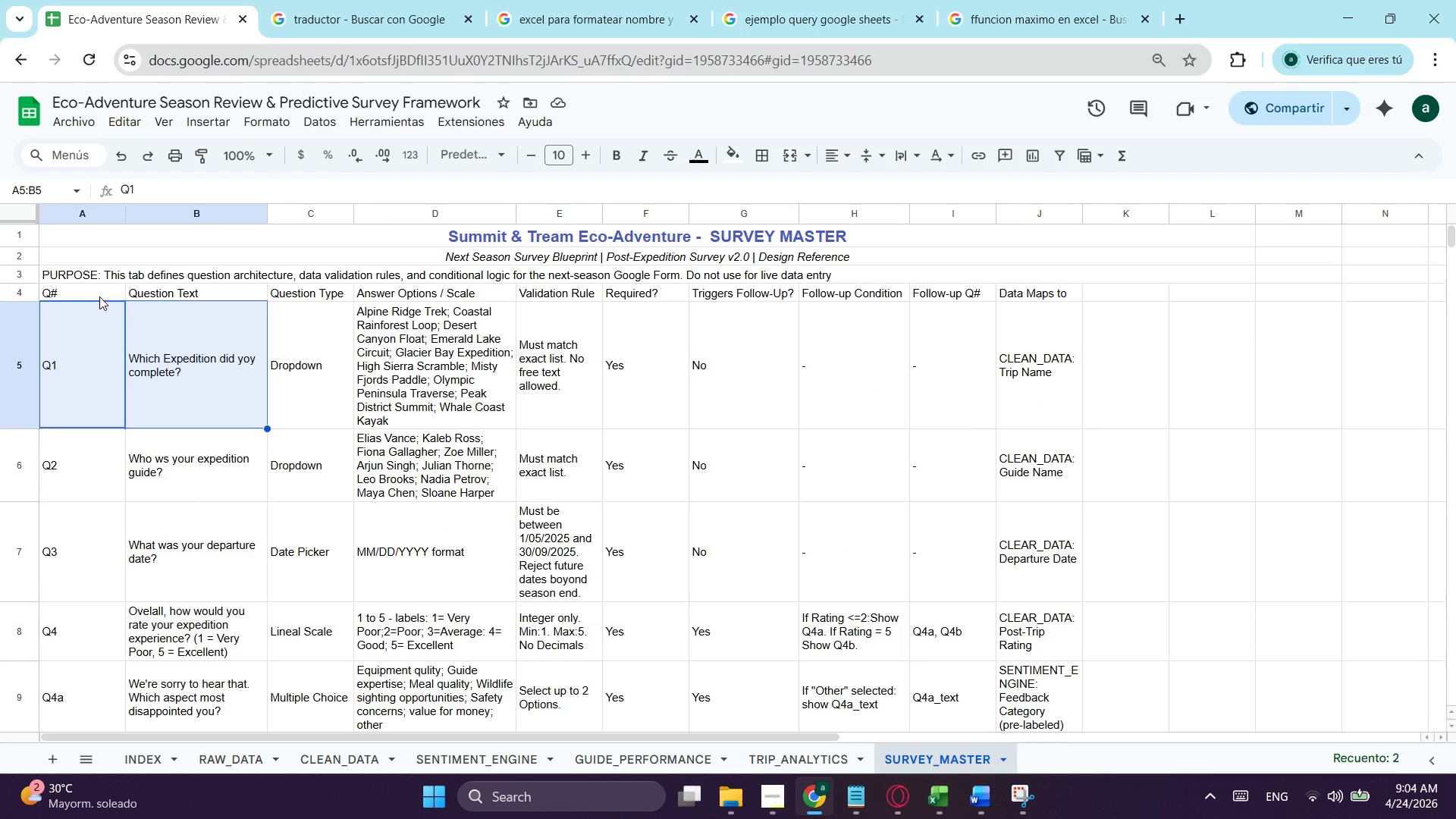 
left_click_drag(start_coordinate=[99, 297], to_coordinate=[1041, 522])
 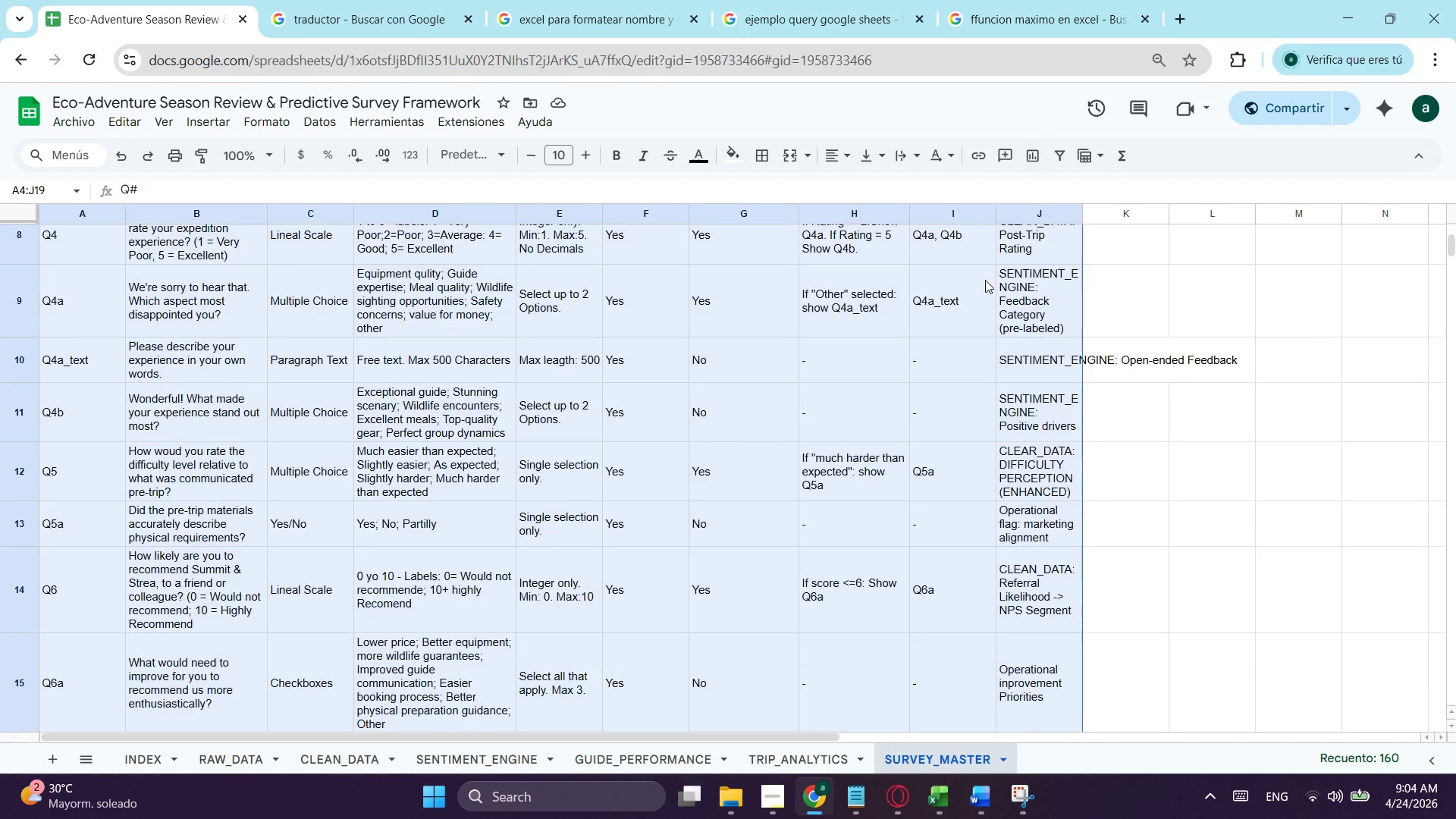 
scroll: coordinate [1019, 612], scroll_direction: down, amount: 5.0
 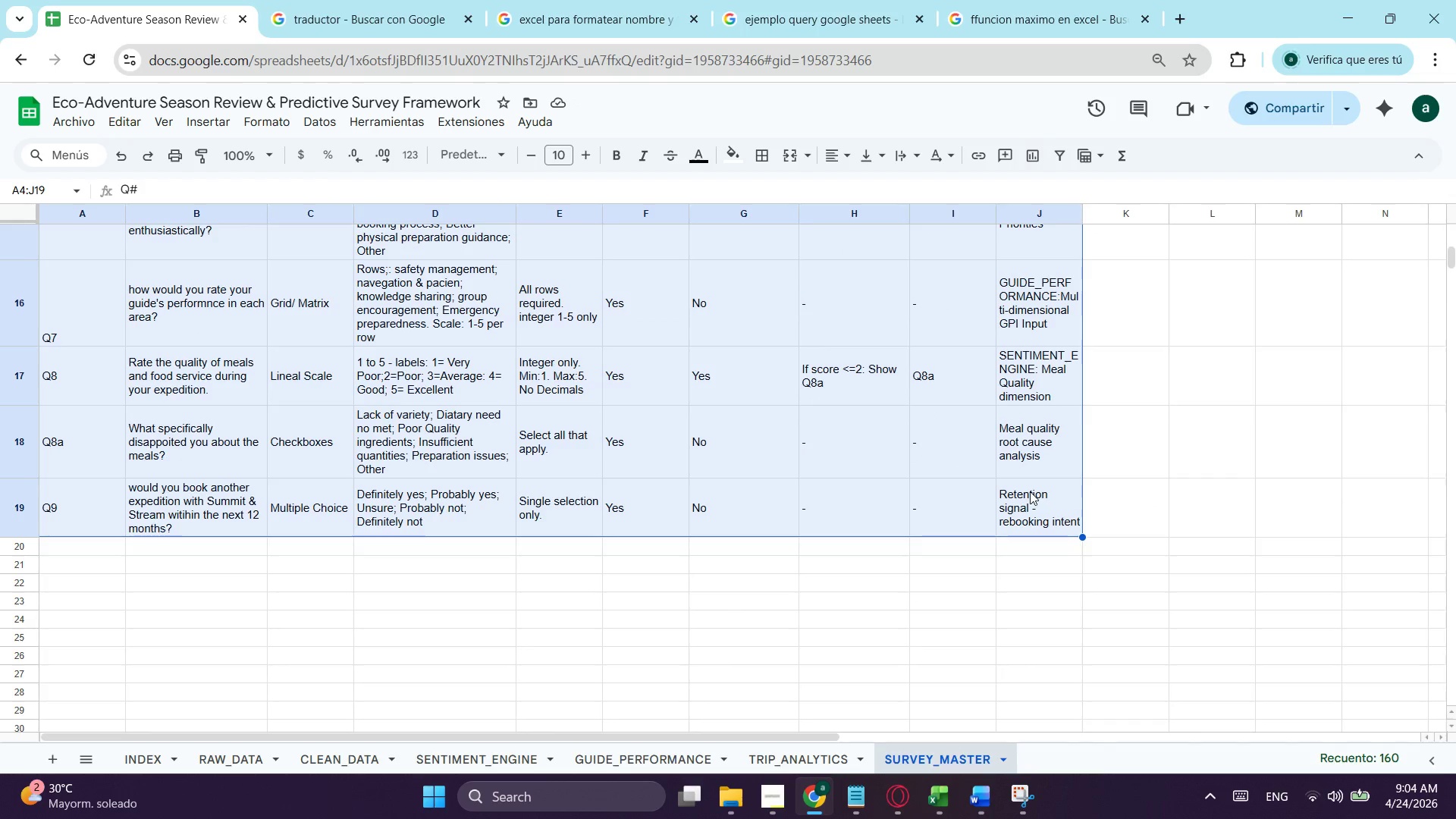 
scroll: coordinate [984, 278], scroll_direction: up, amount: 6.0
 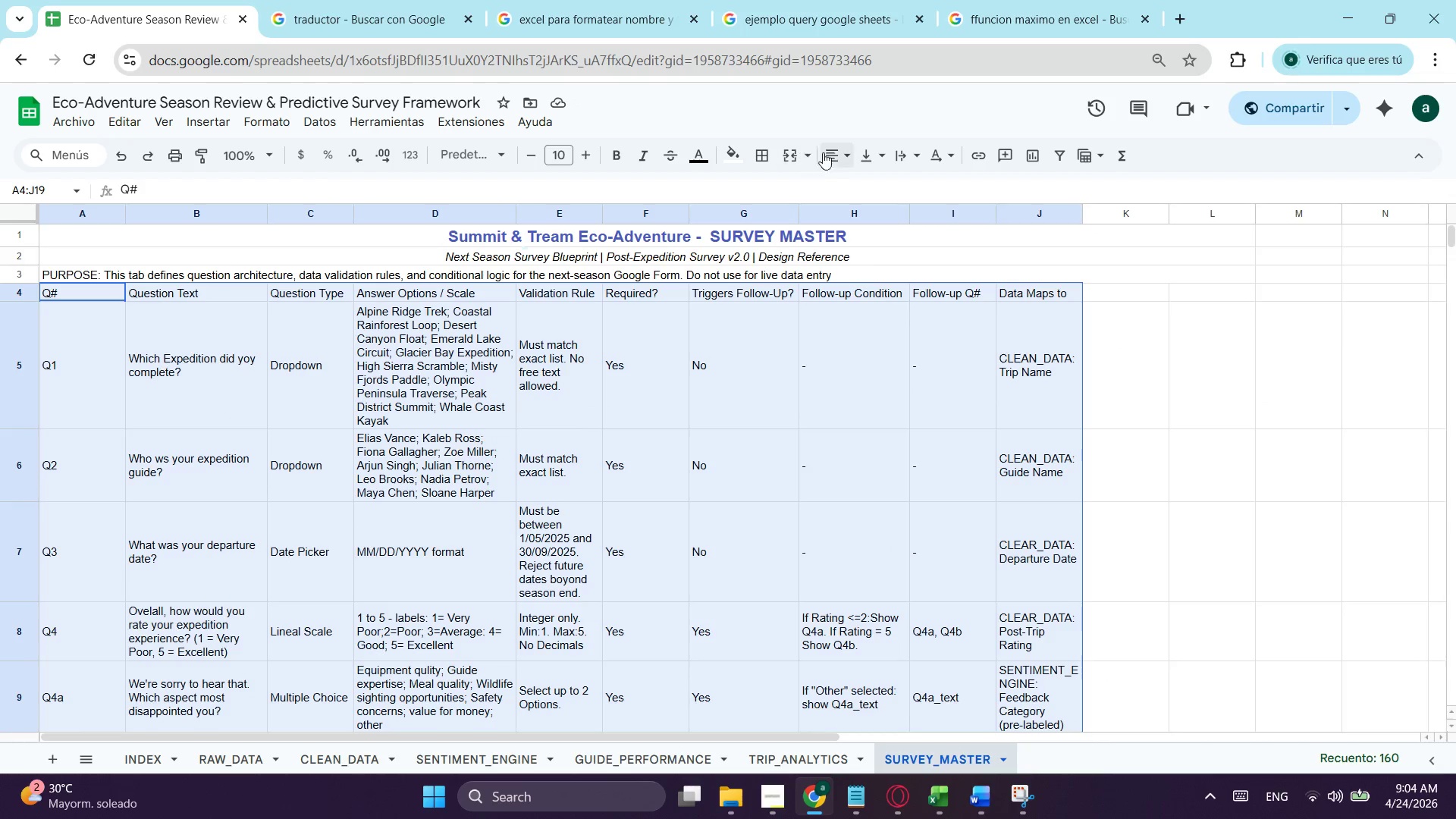 
left_click([899, 149])
 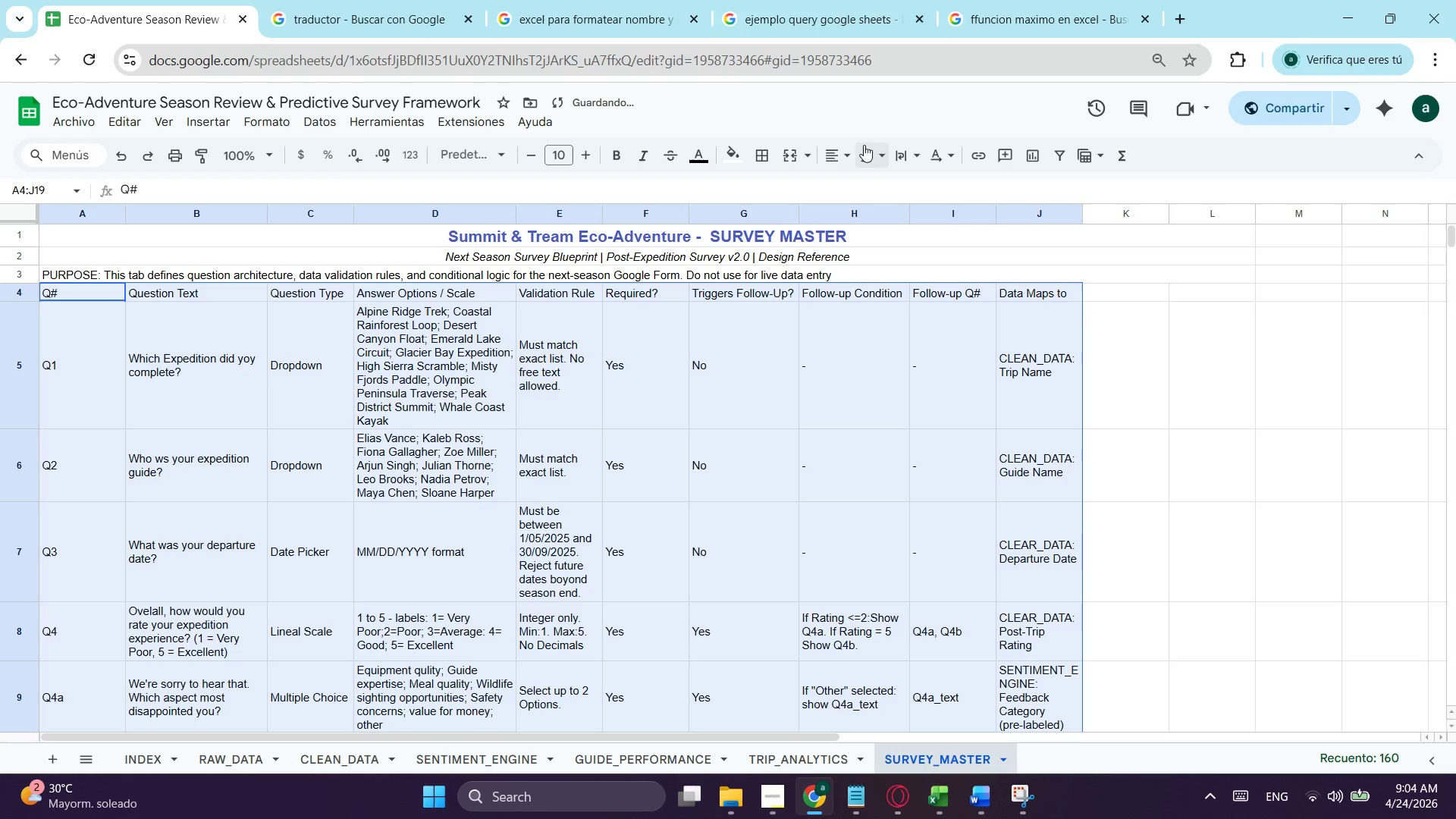 
left_click([874, 155])
 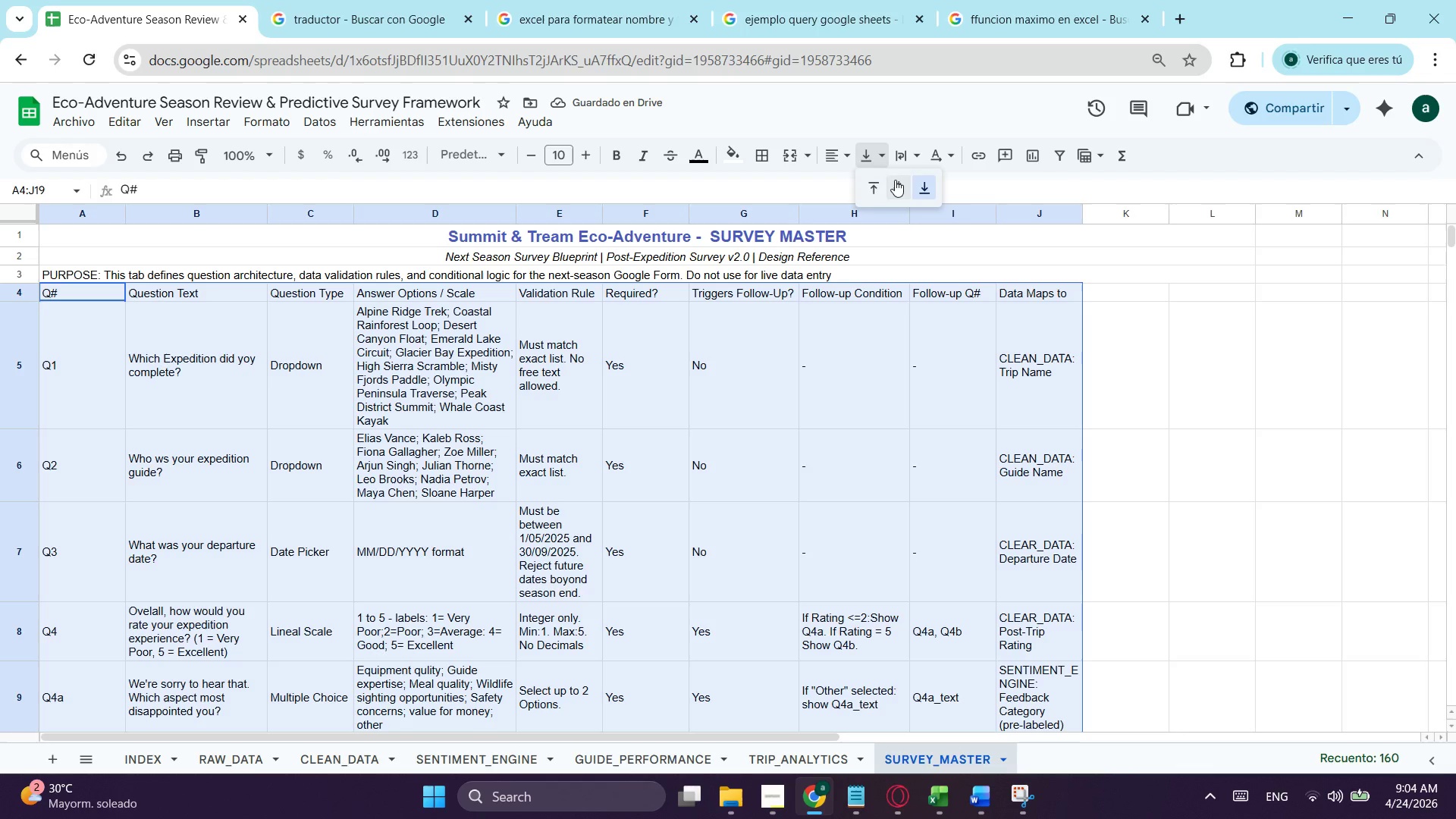 
left_click([896, 181])
 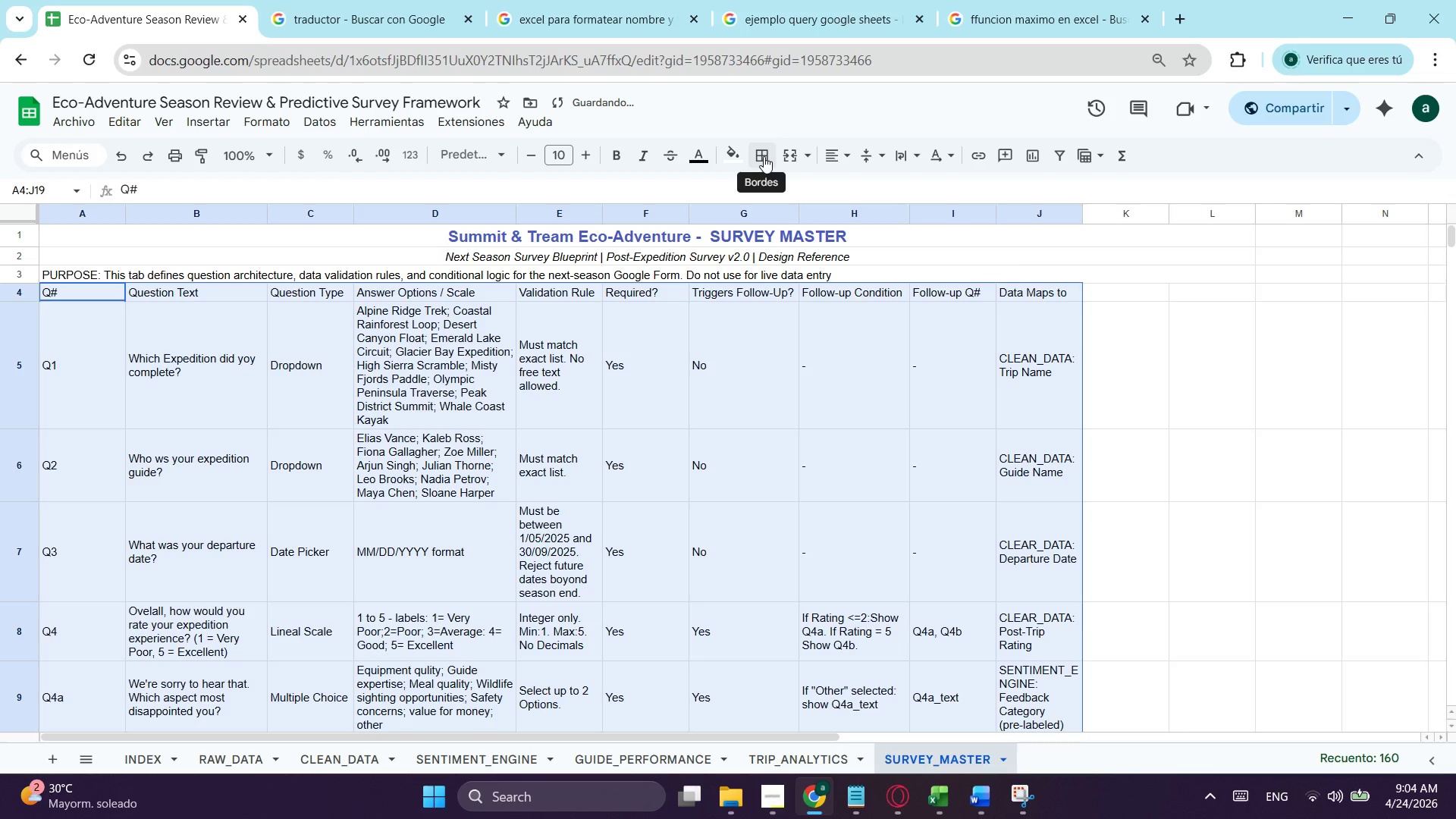 
left_click([784, 156])
 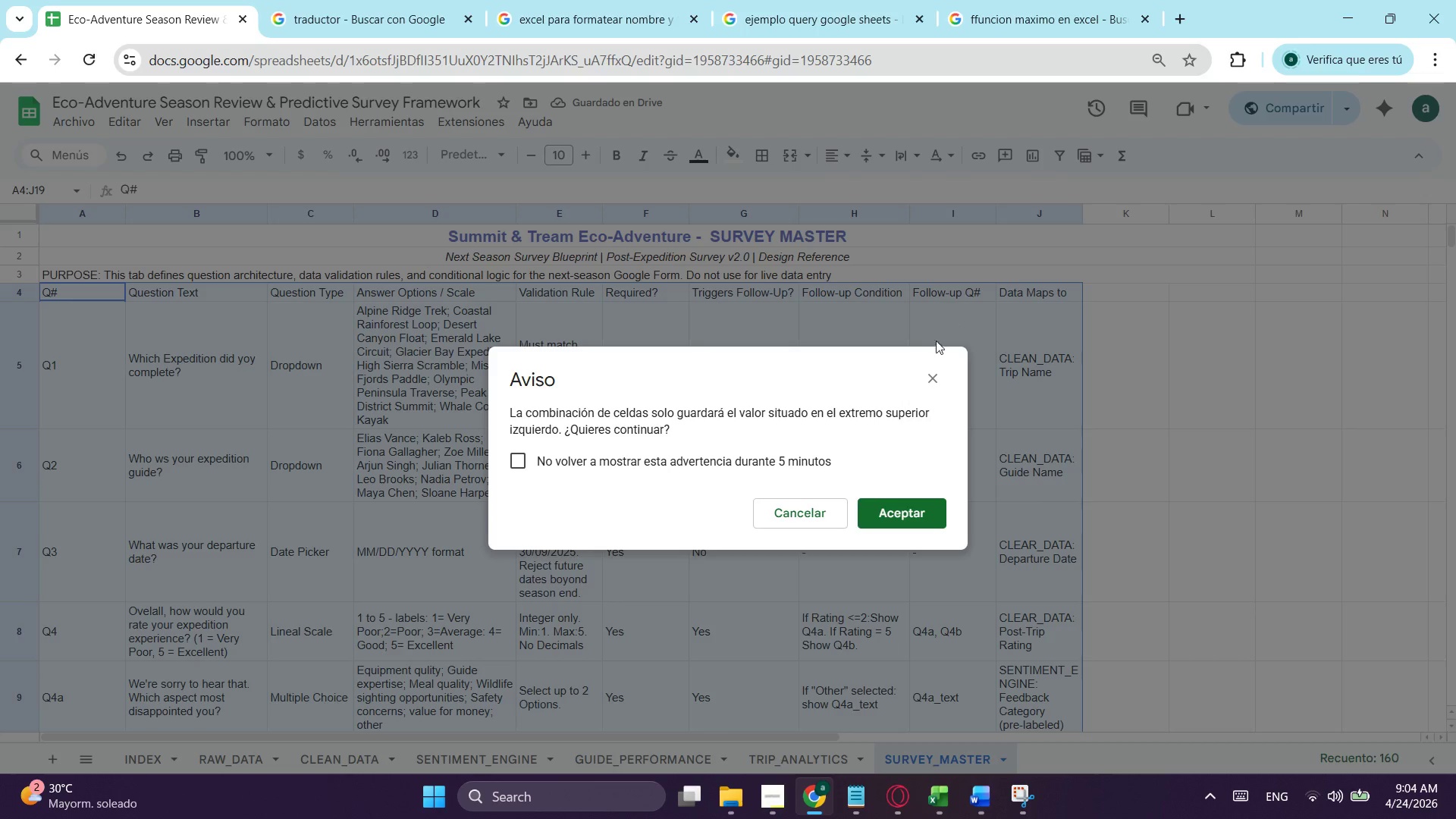 
left_click([928, 375])
 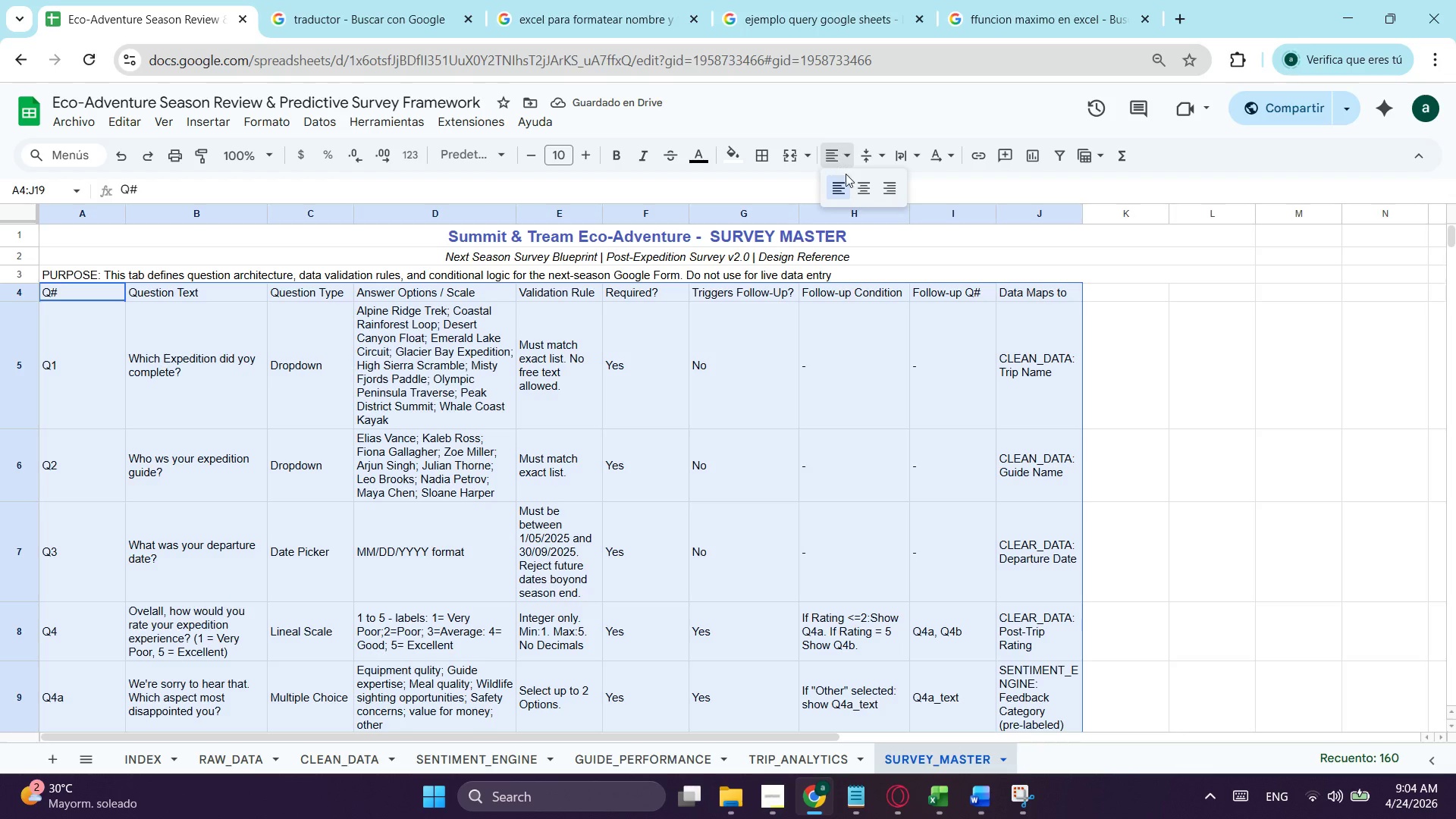 
left_click([858, 190])
 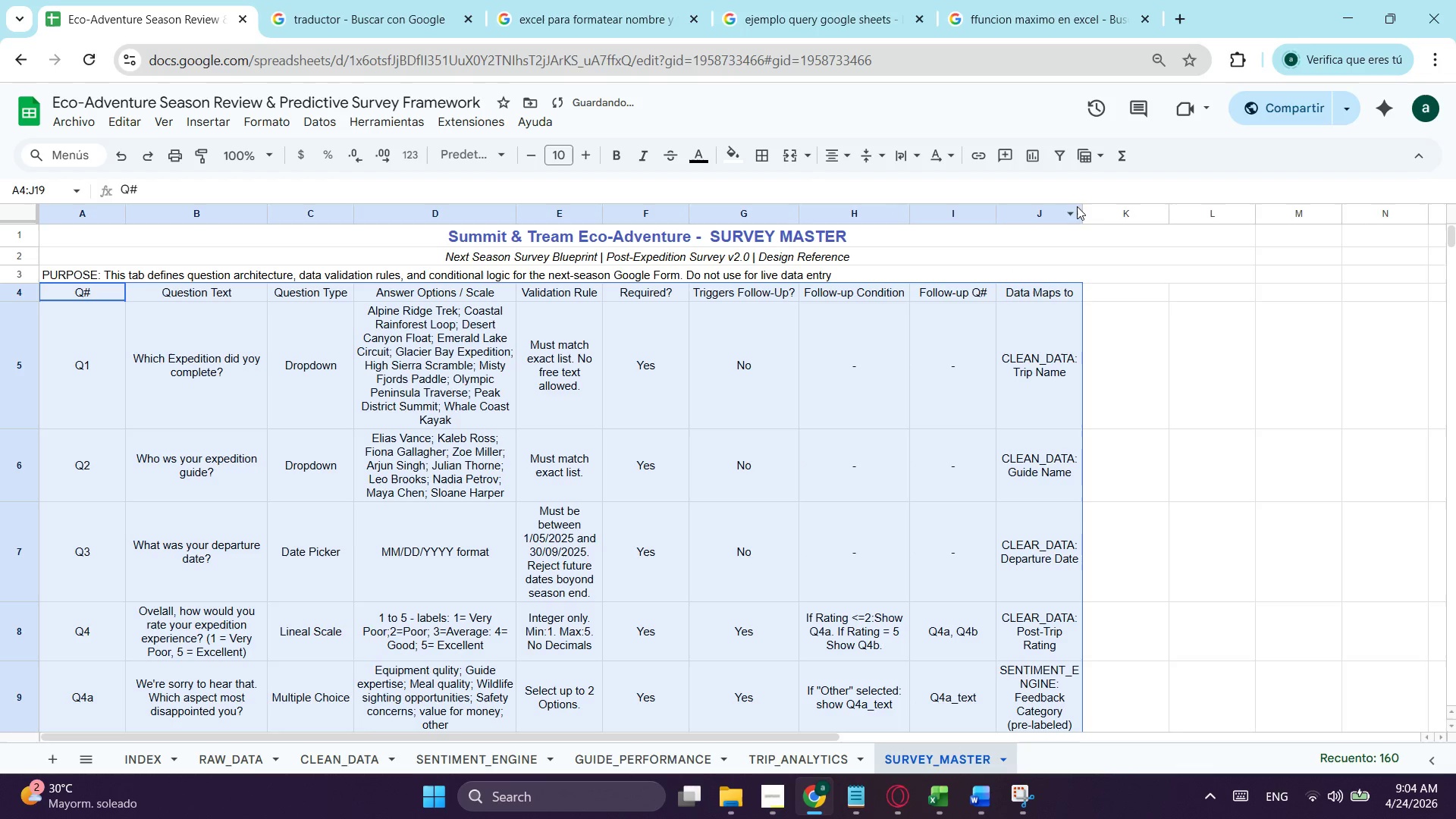 
left_click_drag(start_coordinate=[1081, 211], to_coordinate=[1094, 210])
 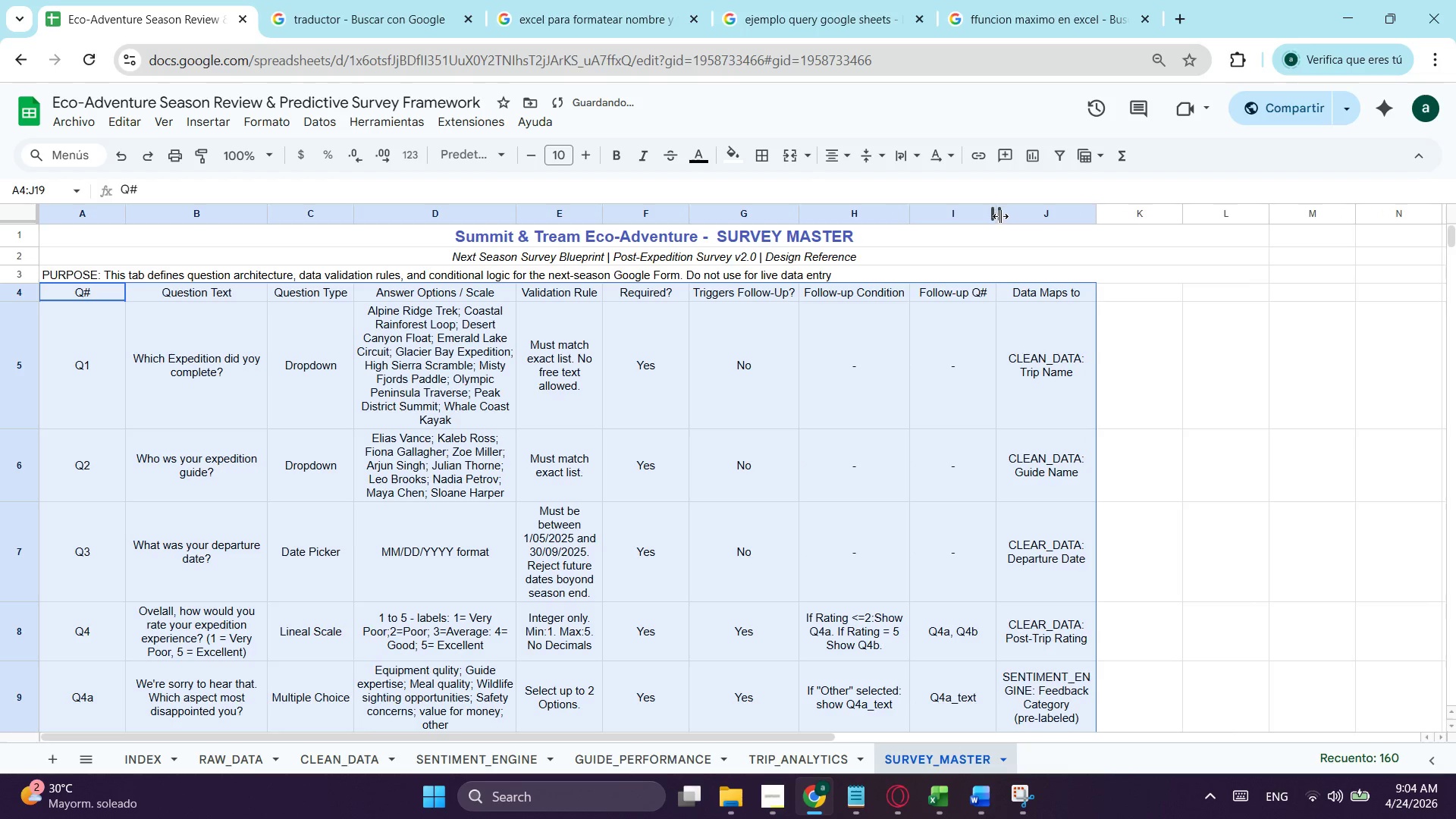 
left_click_drag(start_coordinate=[1000, 216], to_coordinate=[1007, 216])
 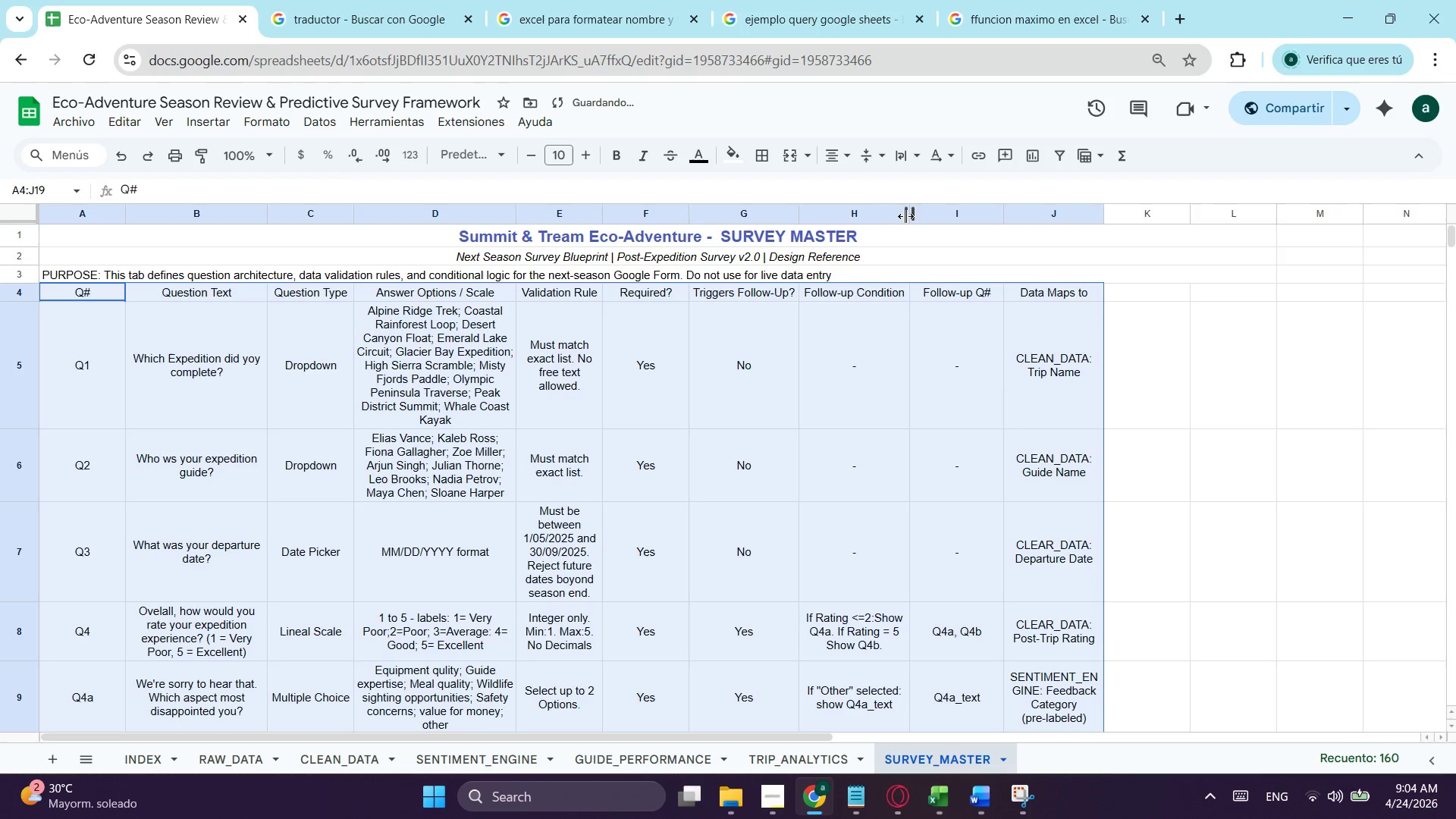 
left_click_drag(start_coordinate=[905, 216], to_coordinate=[914, 215])
 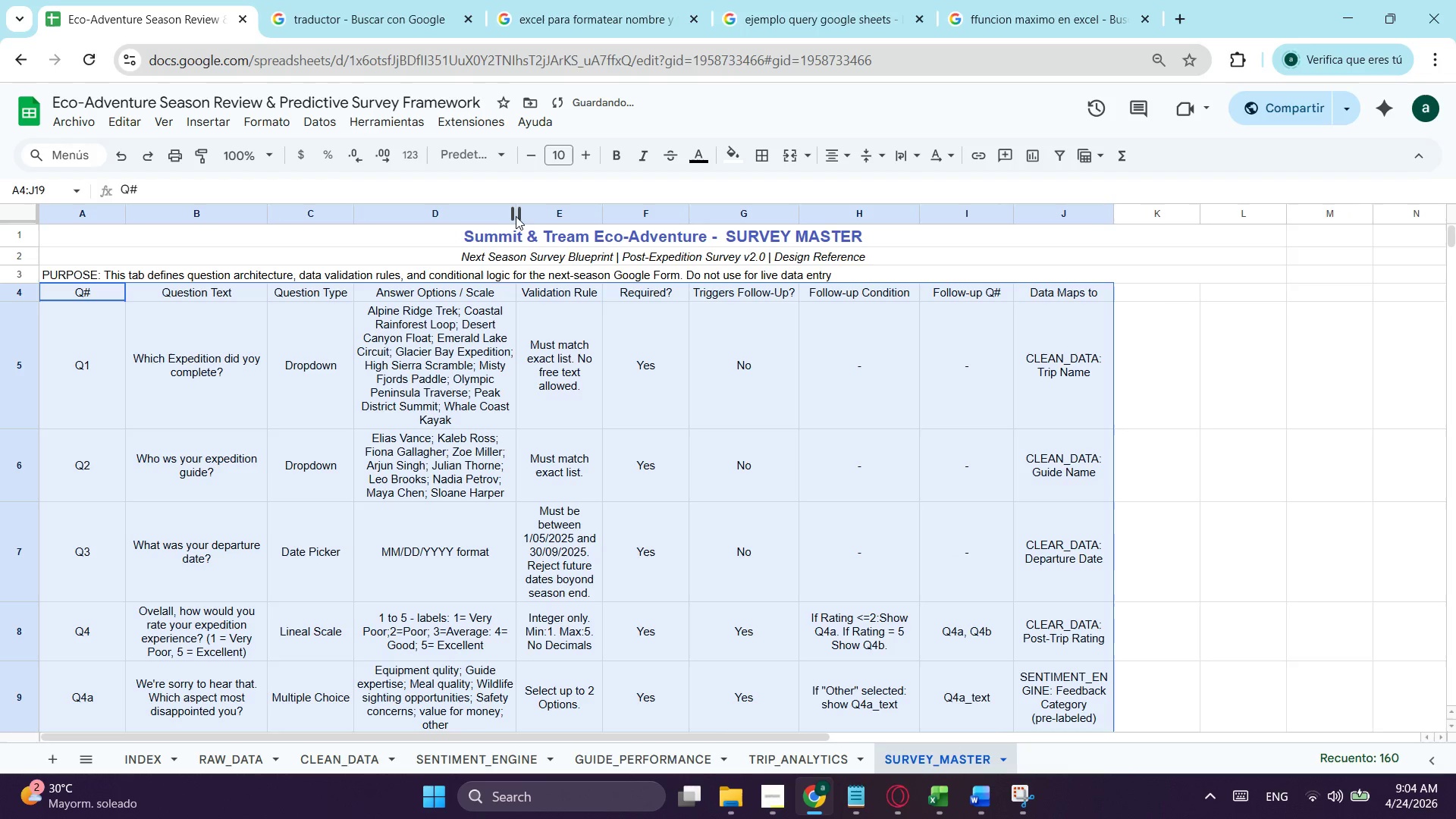 
left_click_drag(start_coordinate=[518, 216], to_coordinate=[554, 215])
 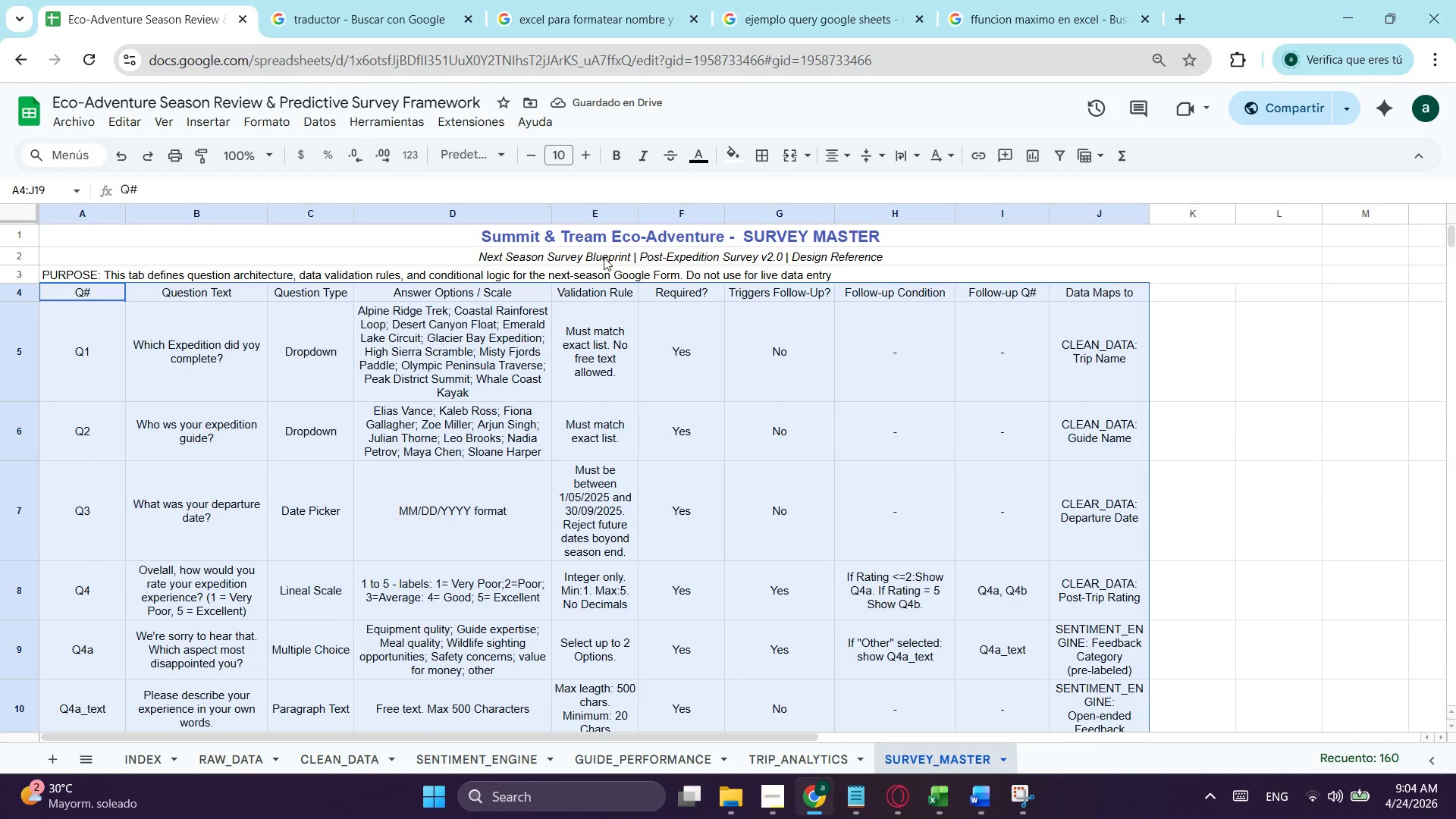 
left_click([761, 163])
 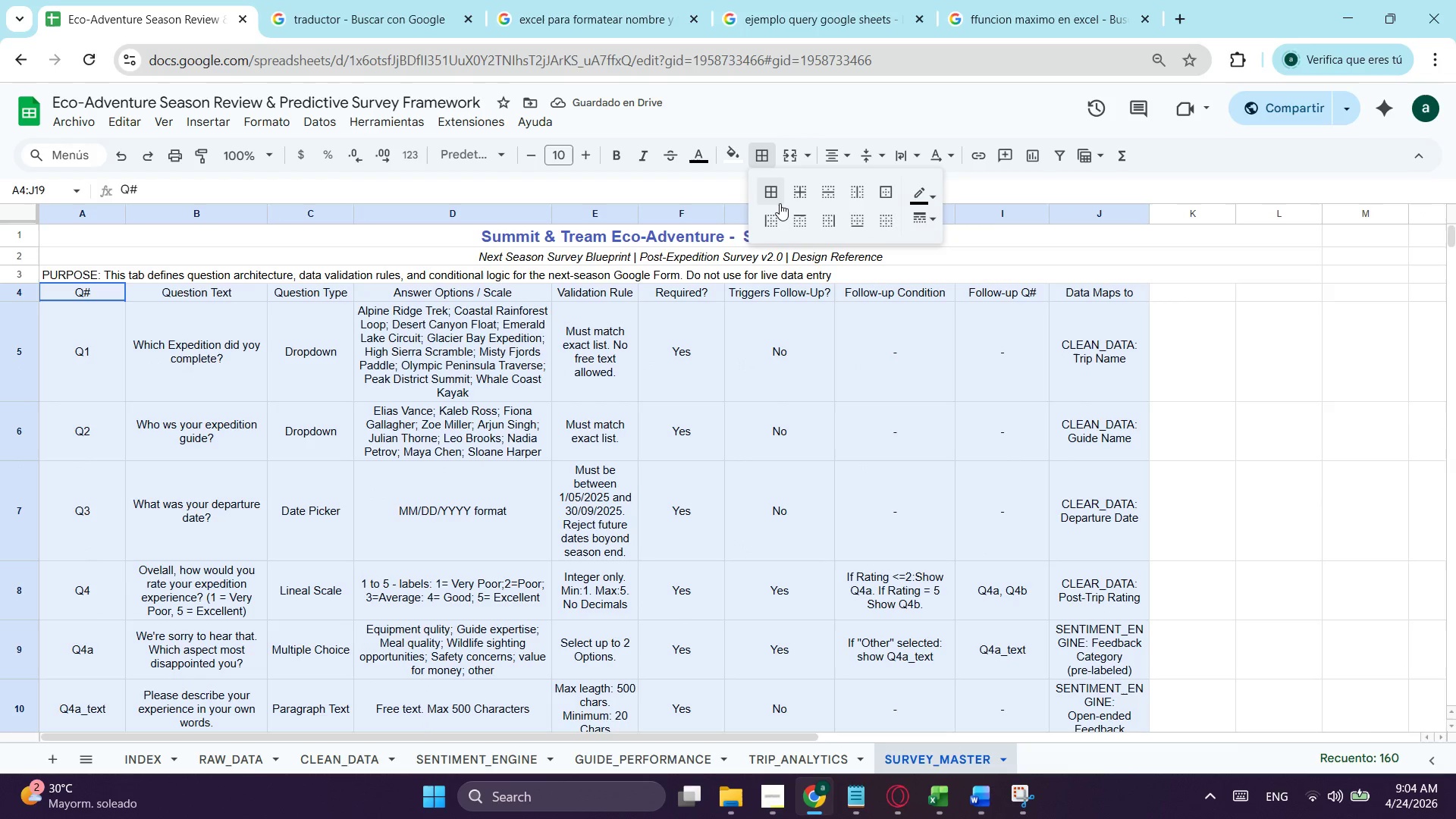 
left_click([780, 203])
 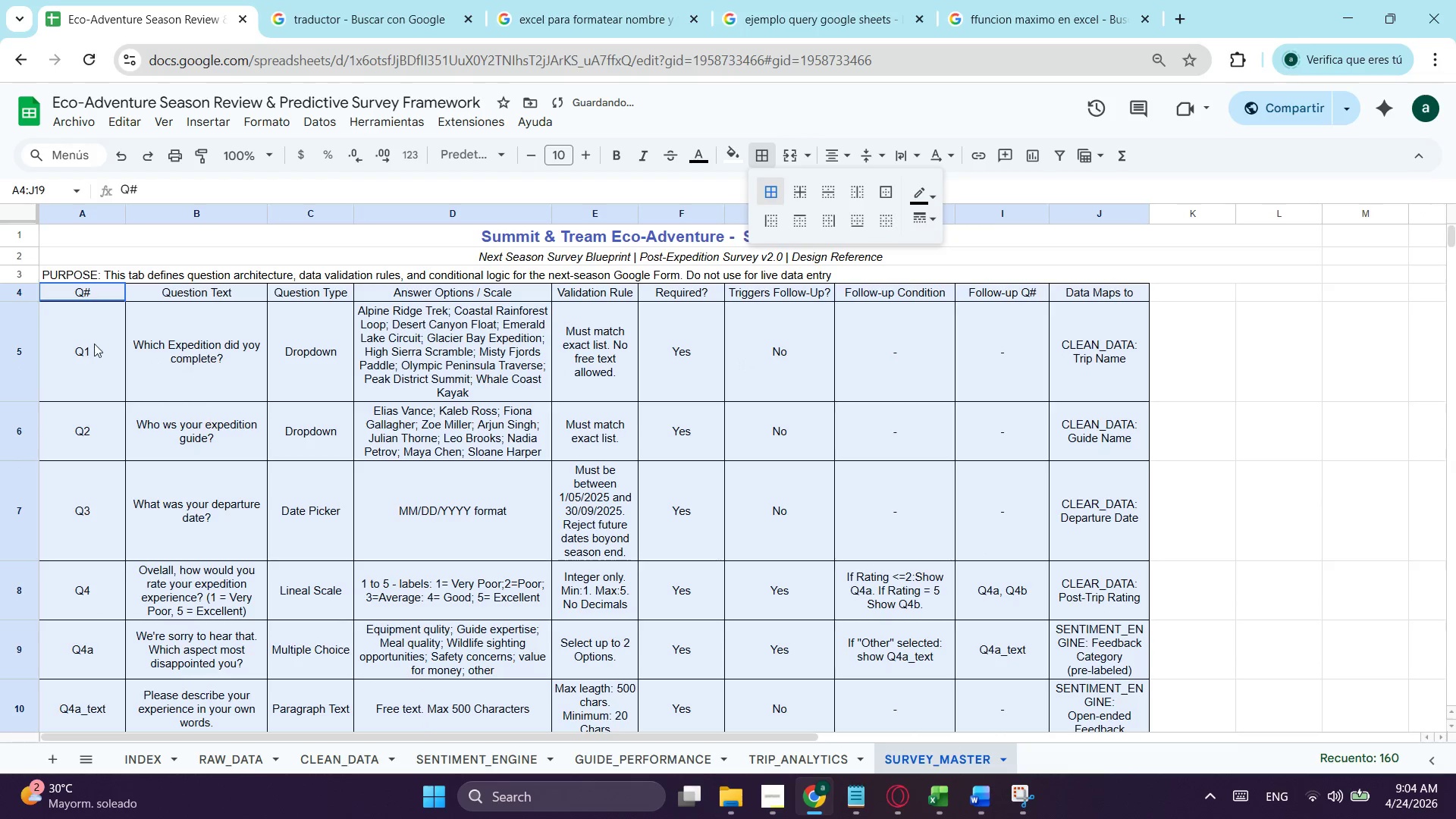 
left_click([77, 341])
 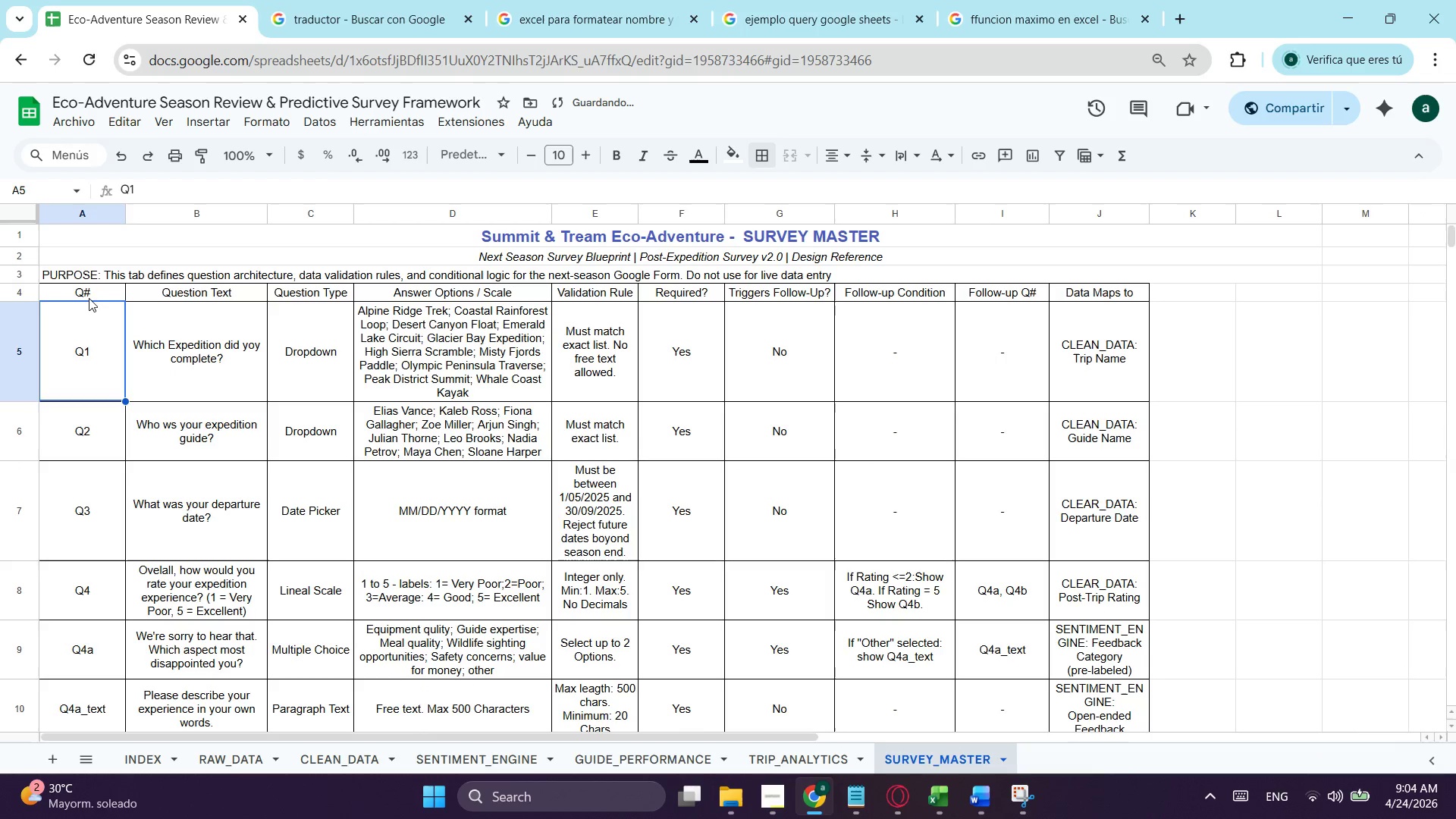 
left_click_drag(start_coordinate=[90, 297], to_coordinate=[1109, 293])
 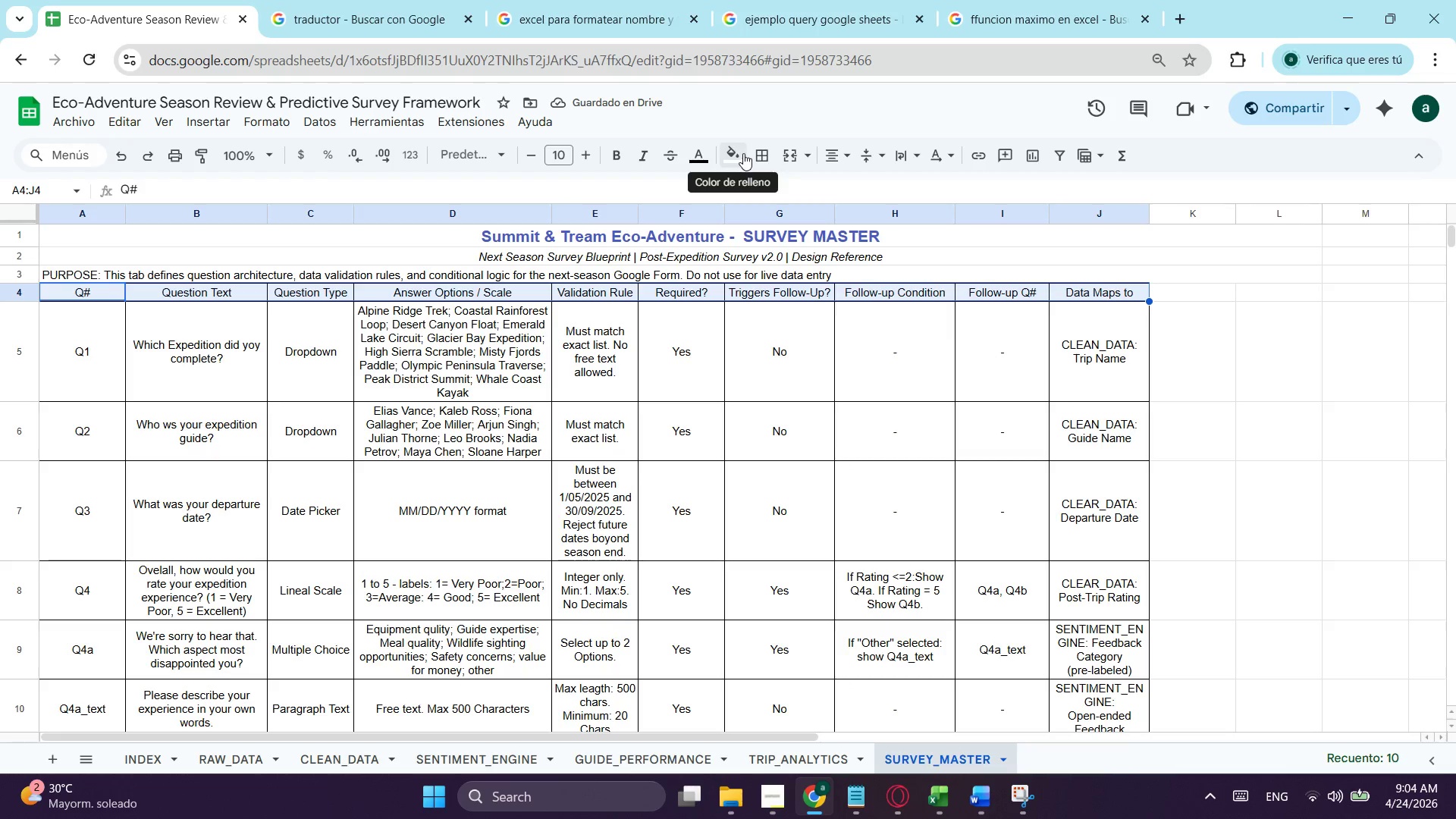 
left_click([708, 154])
 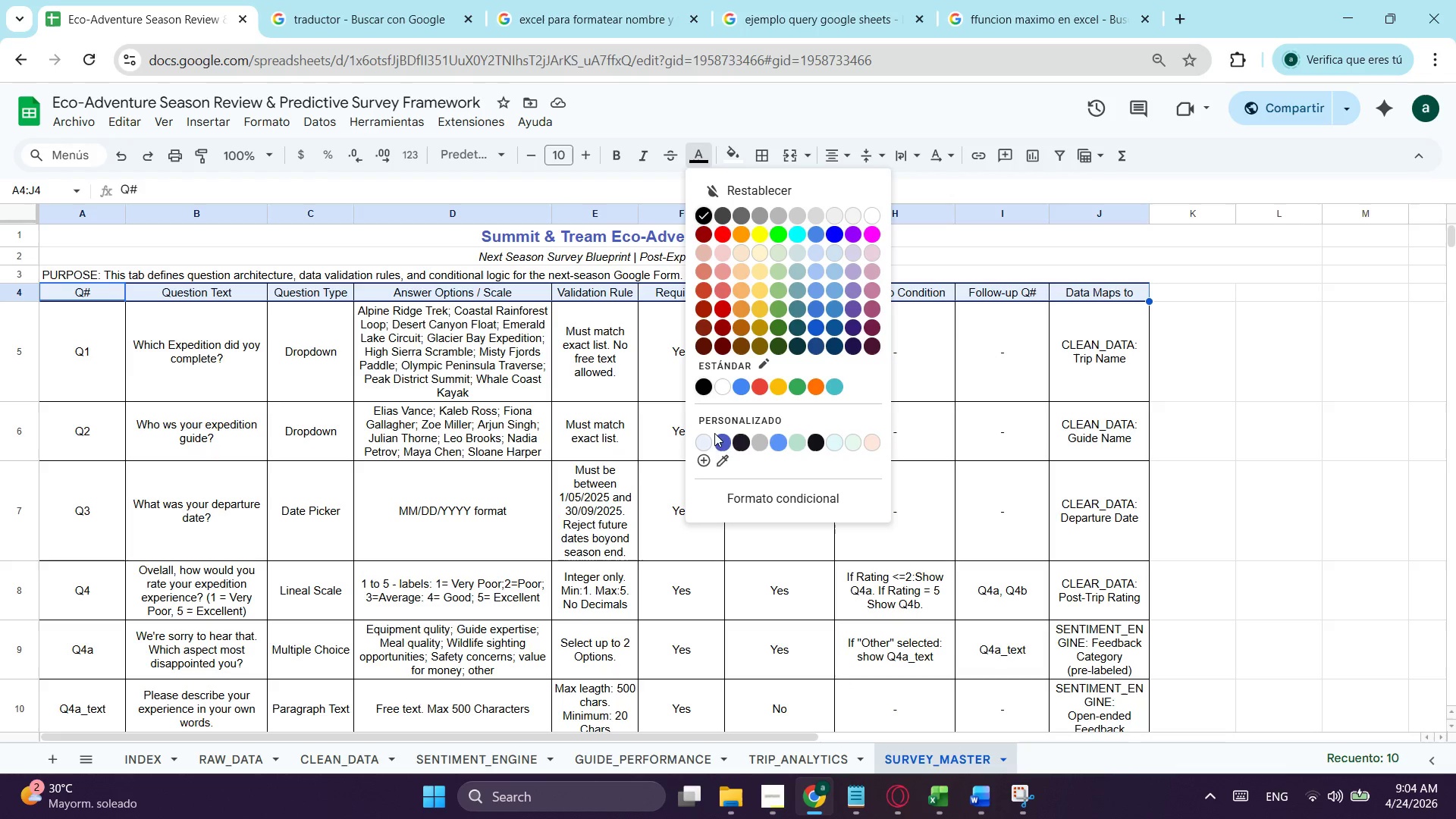 
left_click([719, 447])
 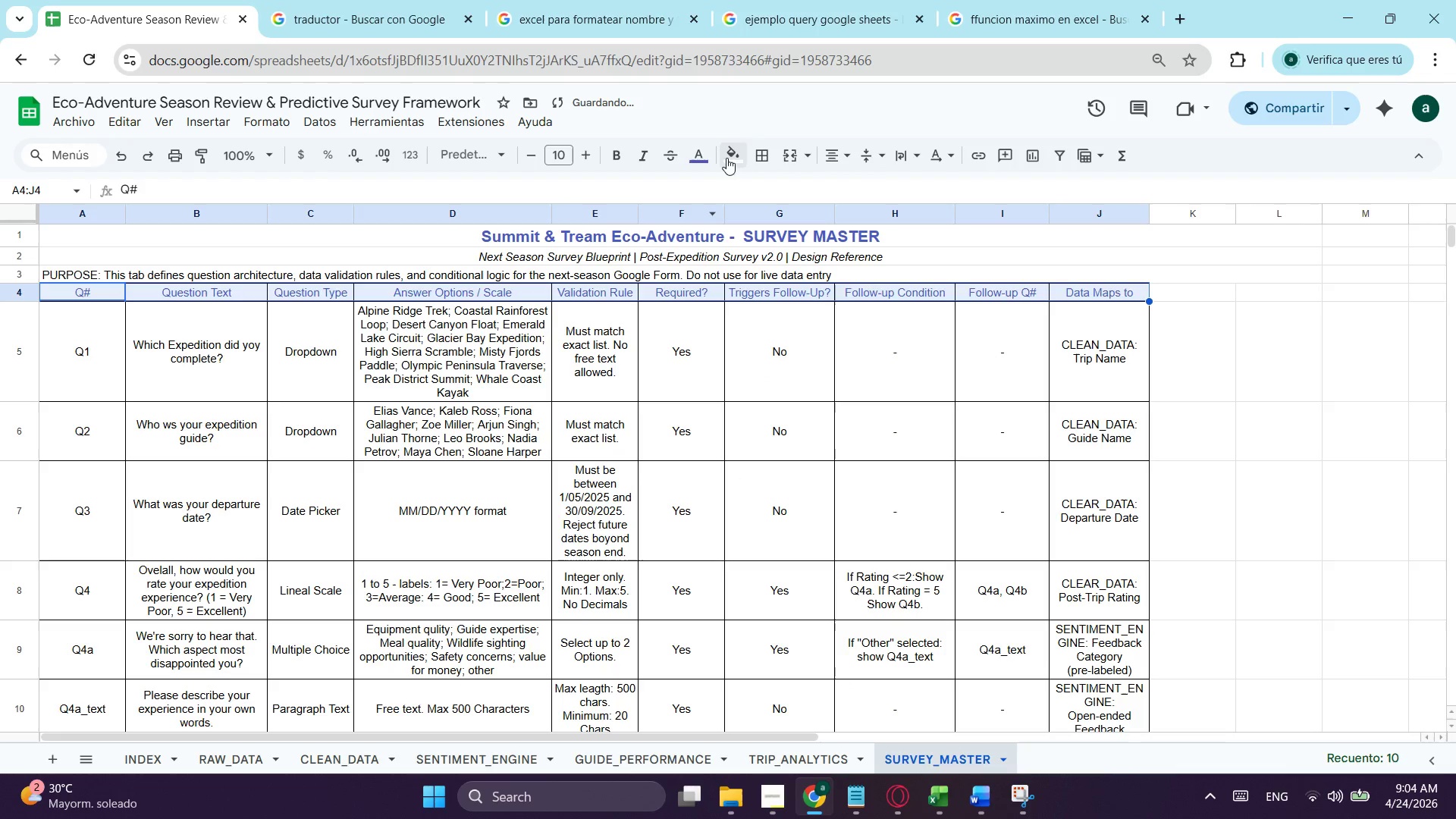 
left_click([698, 152])
 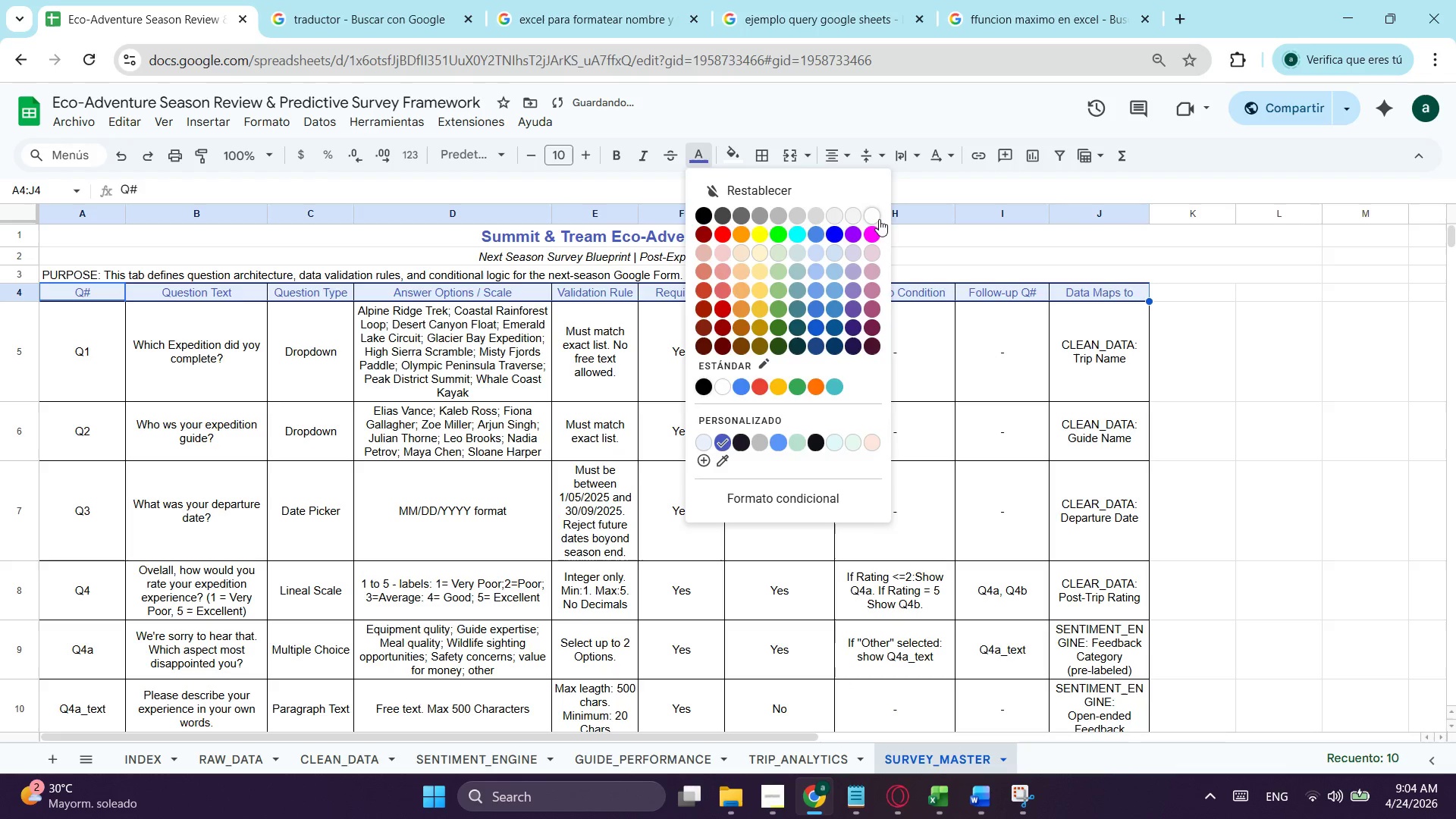 
left_click([877, 219])
 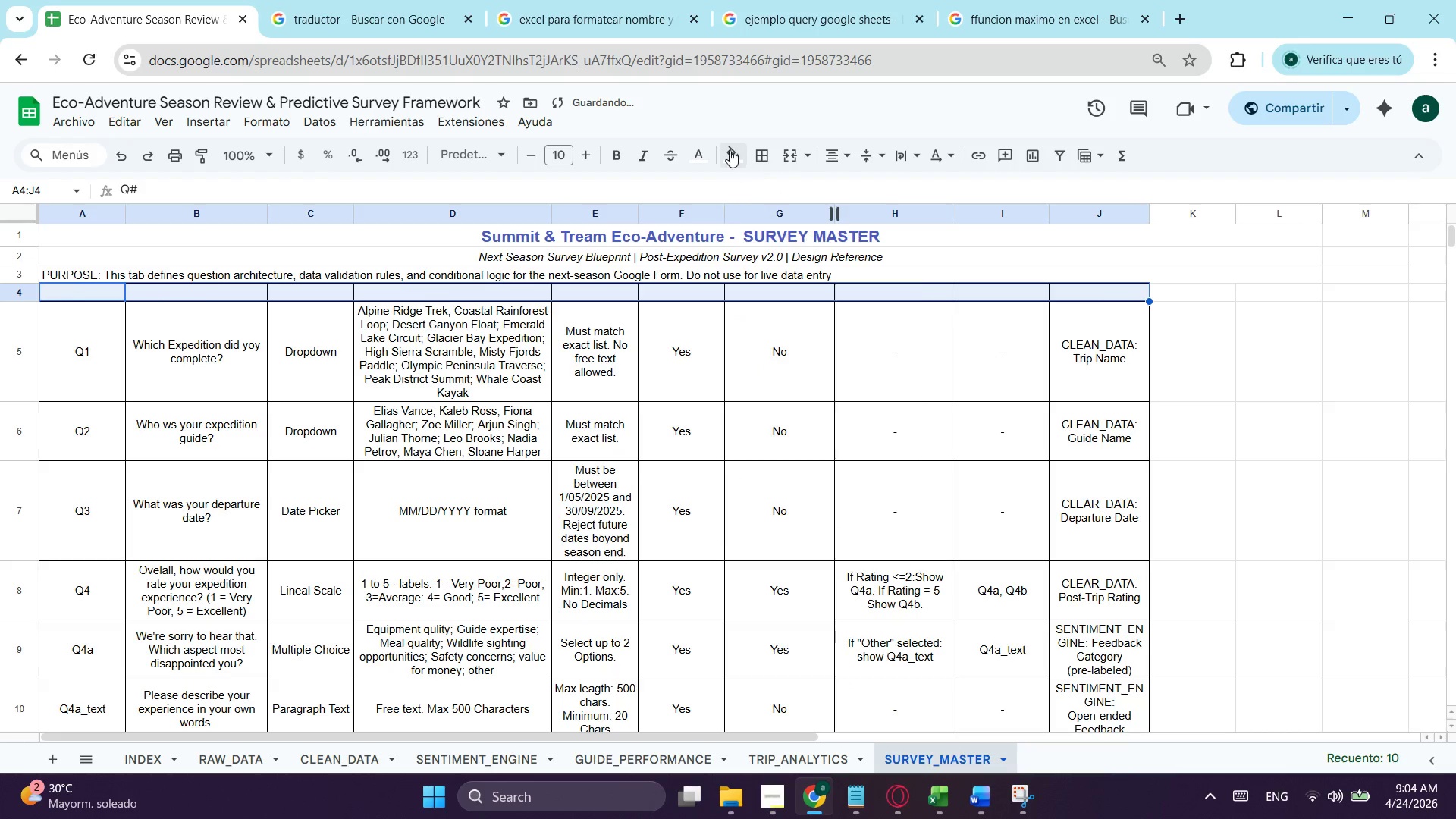 
left_click([730, 150])
 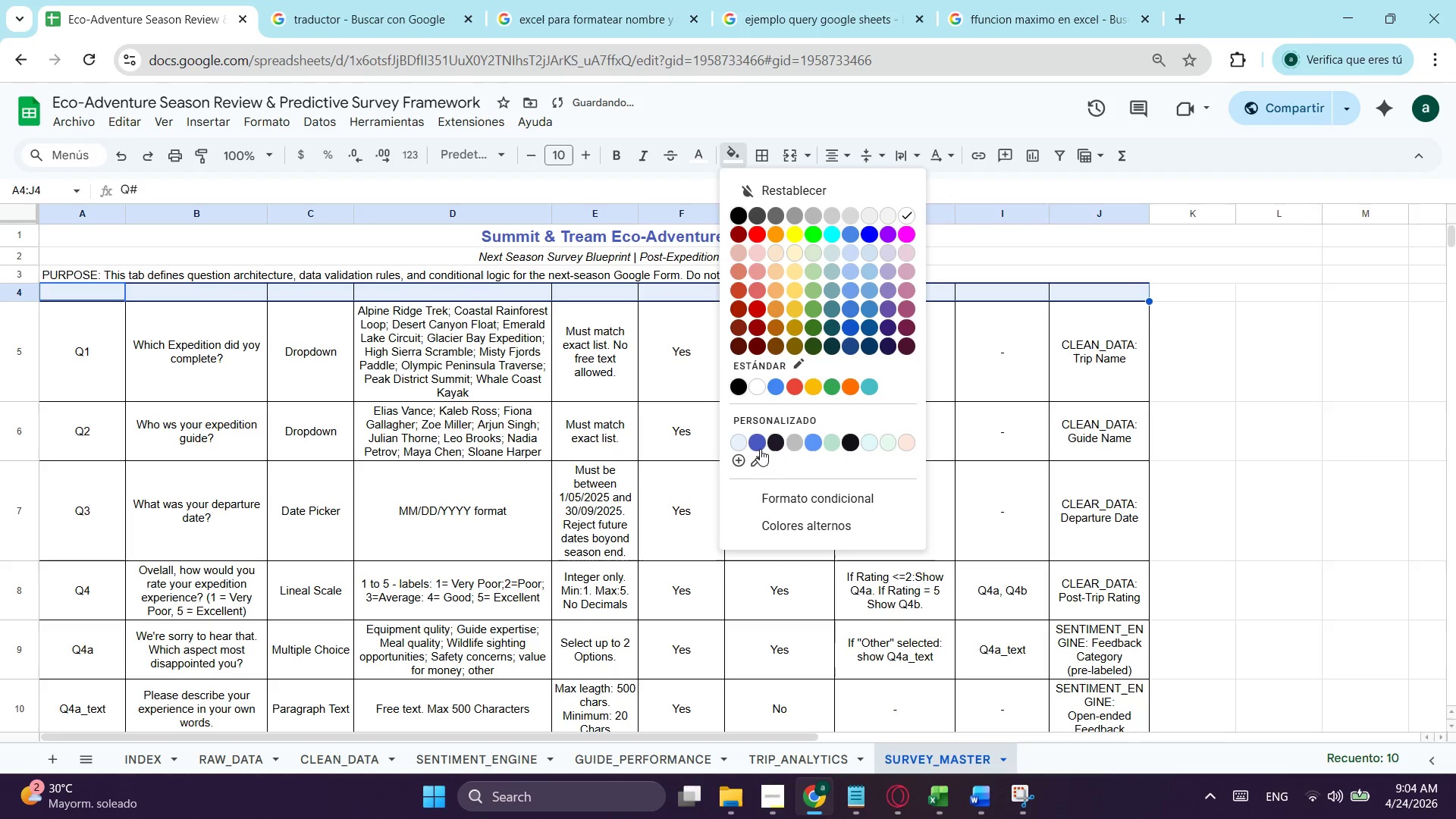 
left_click([760, 449])
 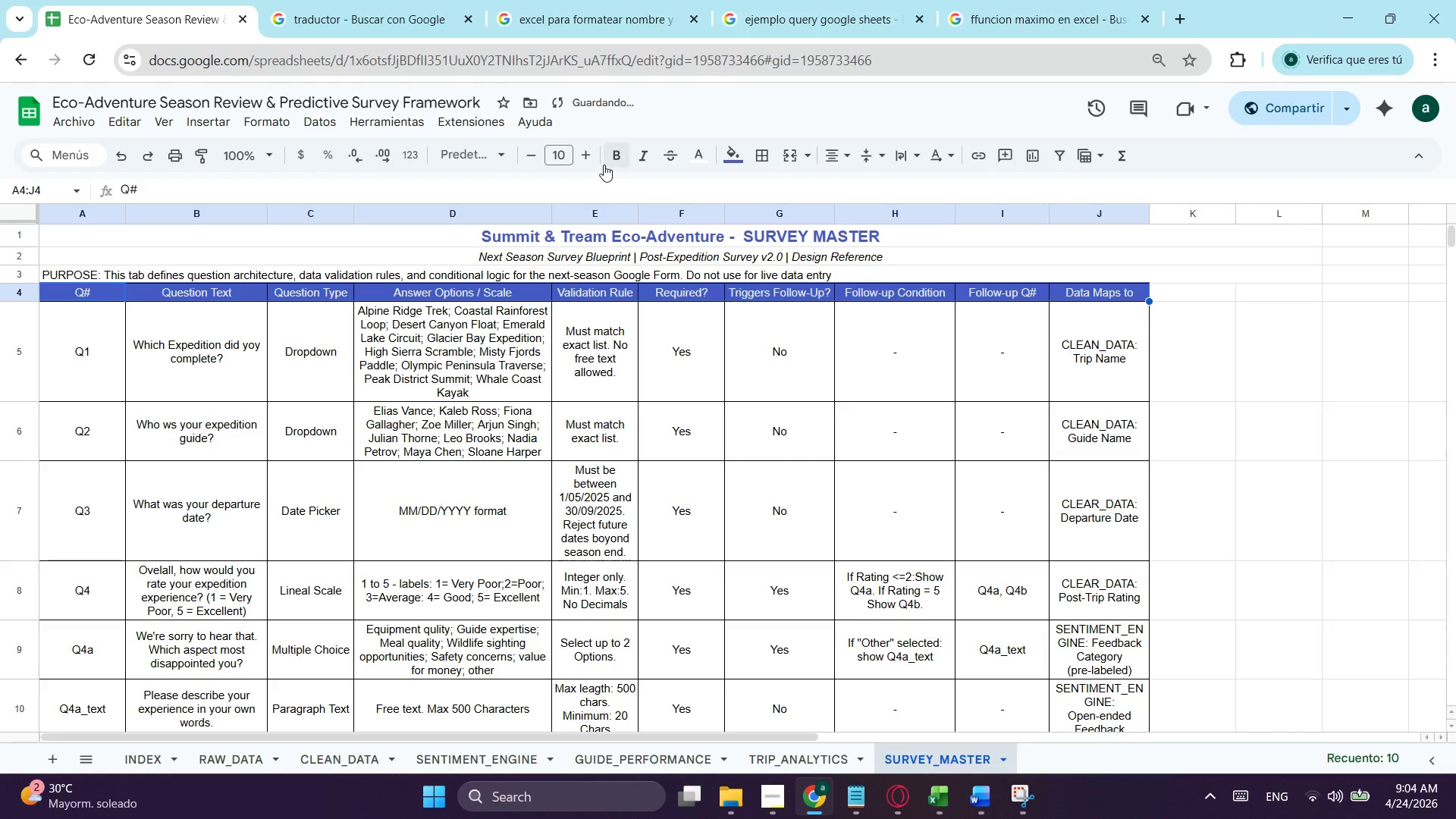 
left_click([607, 158])
 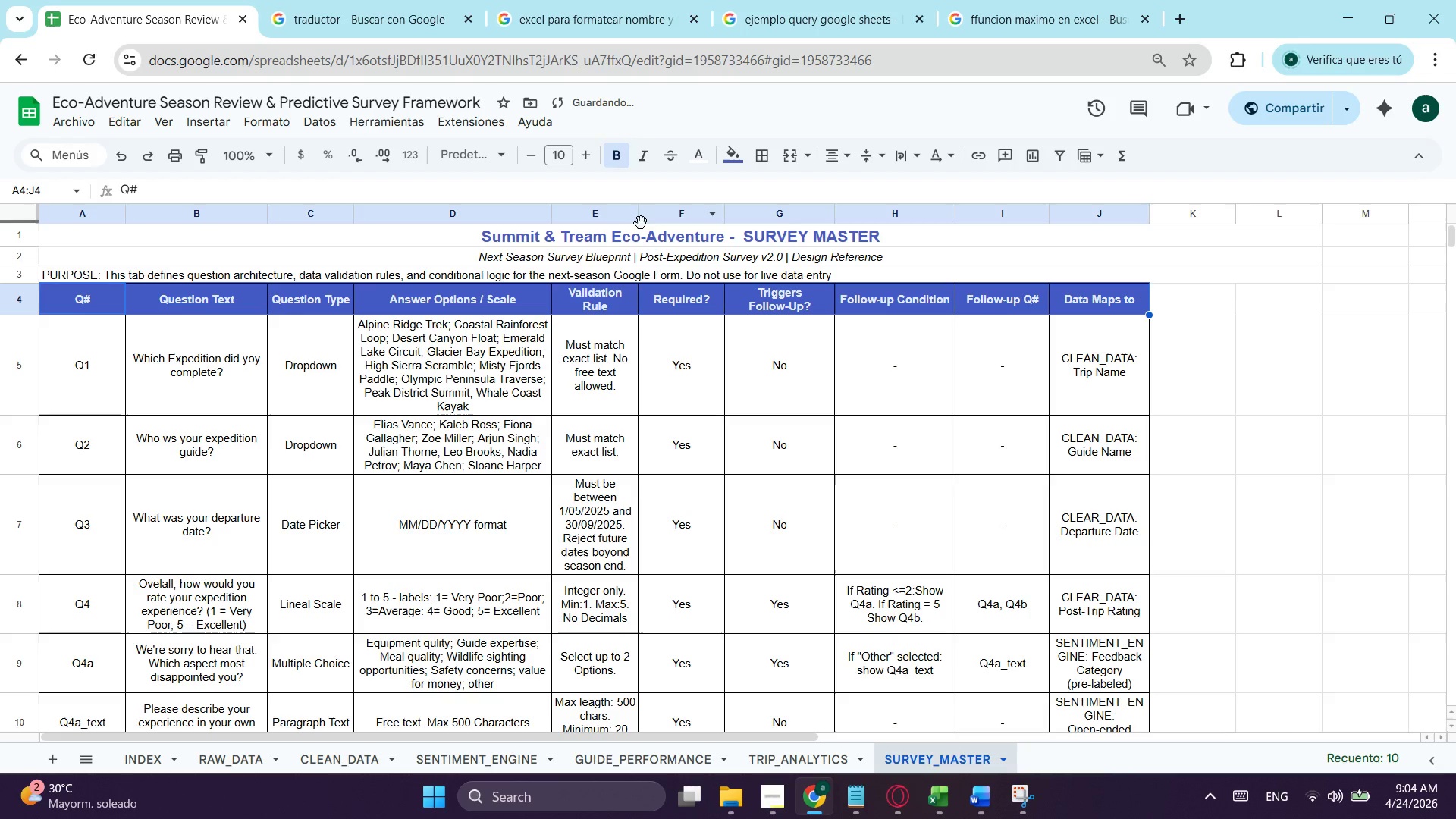 
left_click_drag(start_coordinate=[641, 213], to_coordinate=[649, 213])
 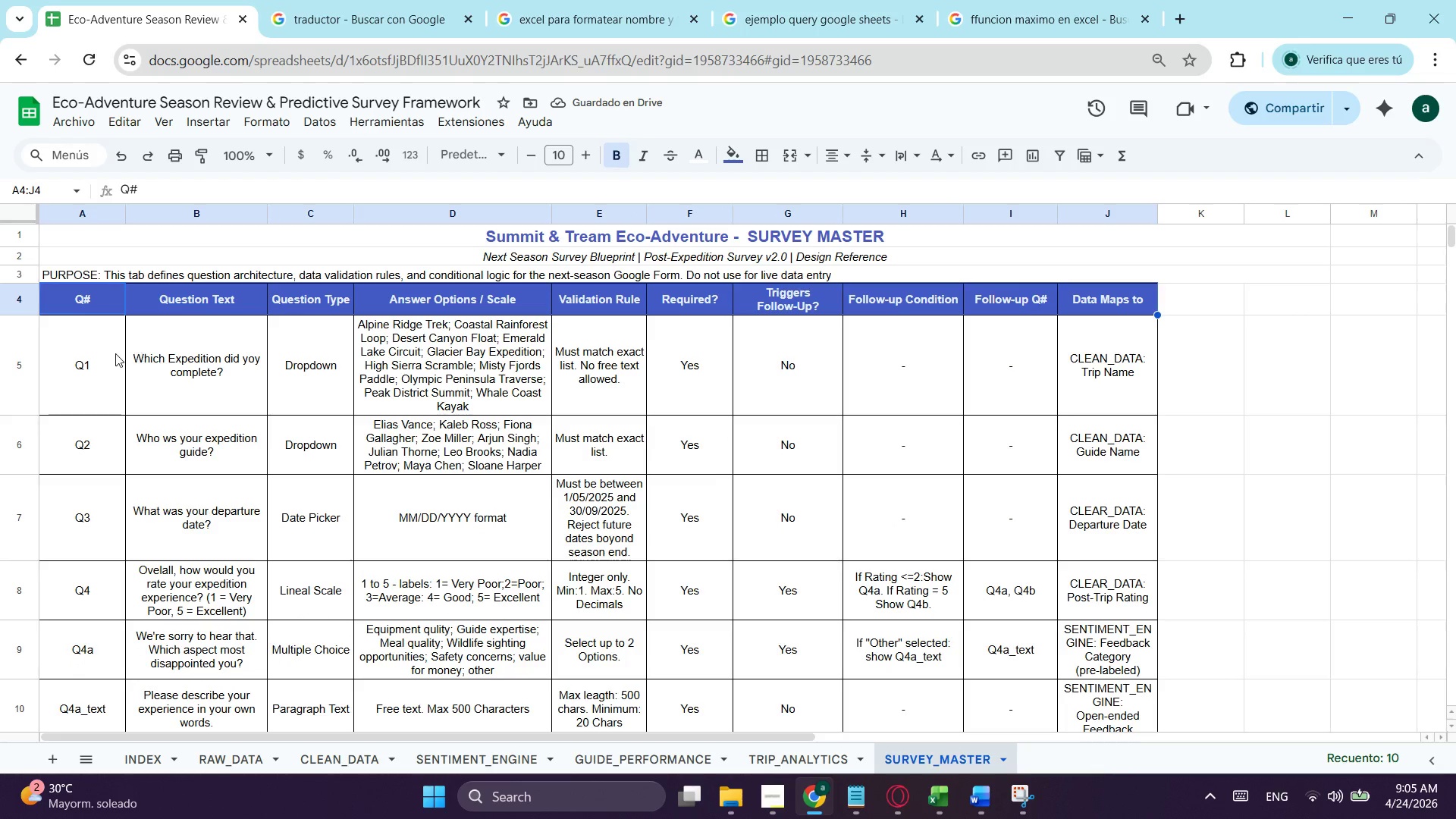 
wait(8.47)
 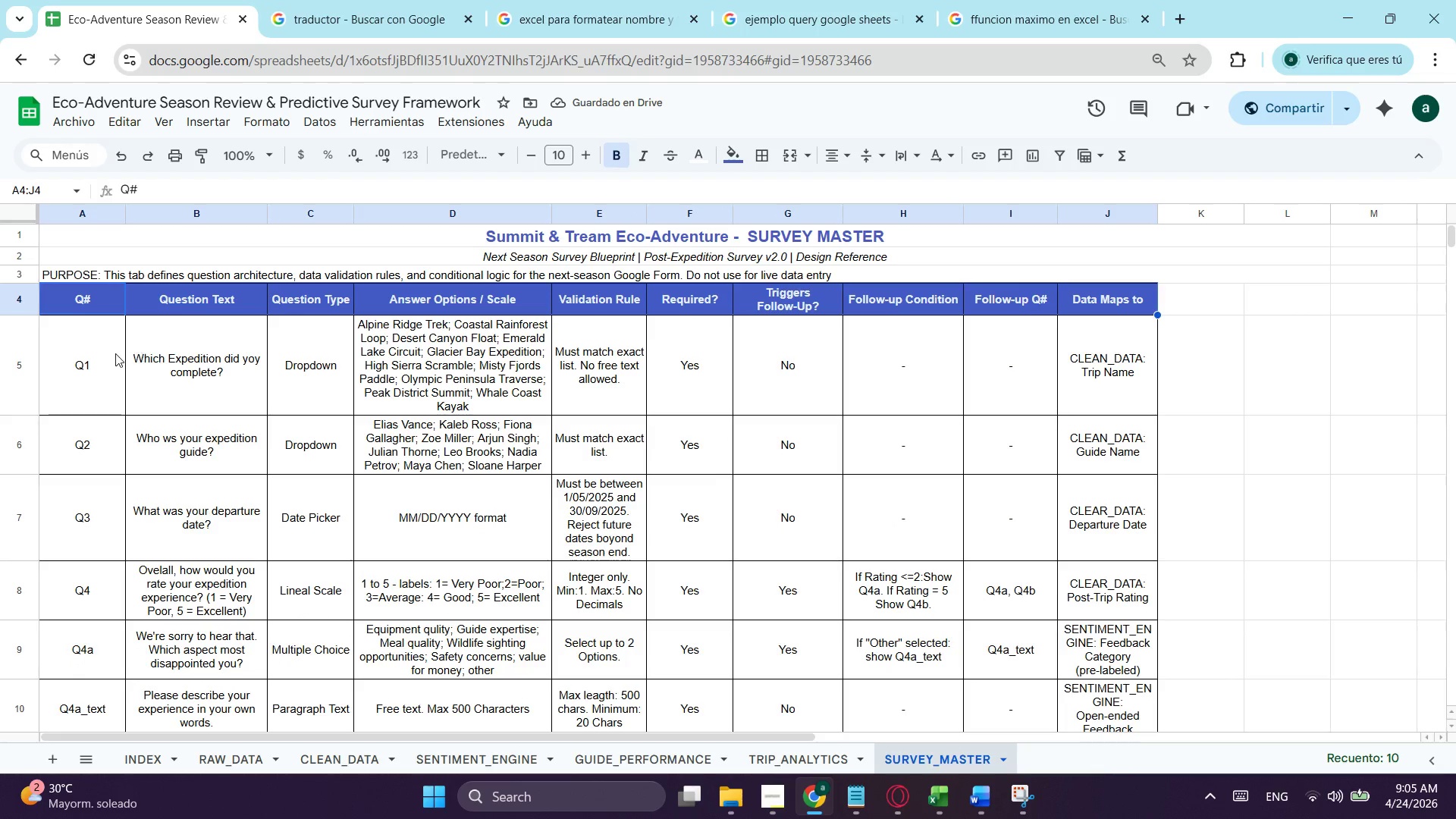 
left_click([537, 150])
 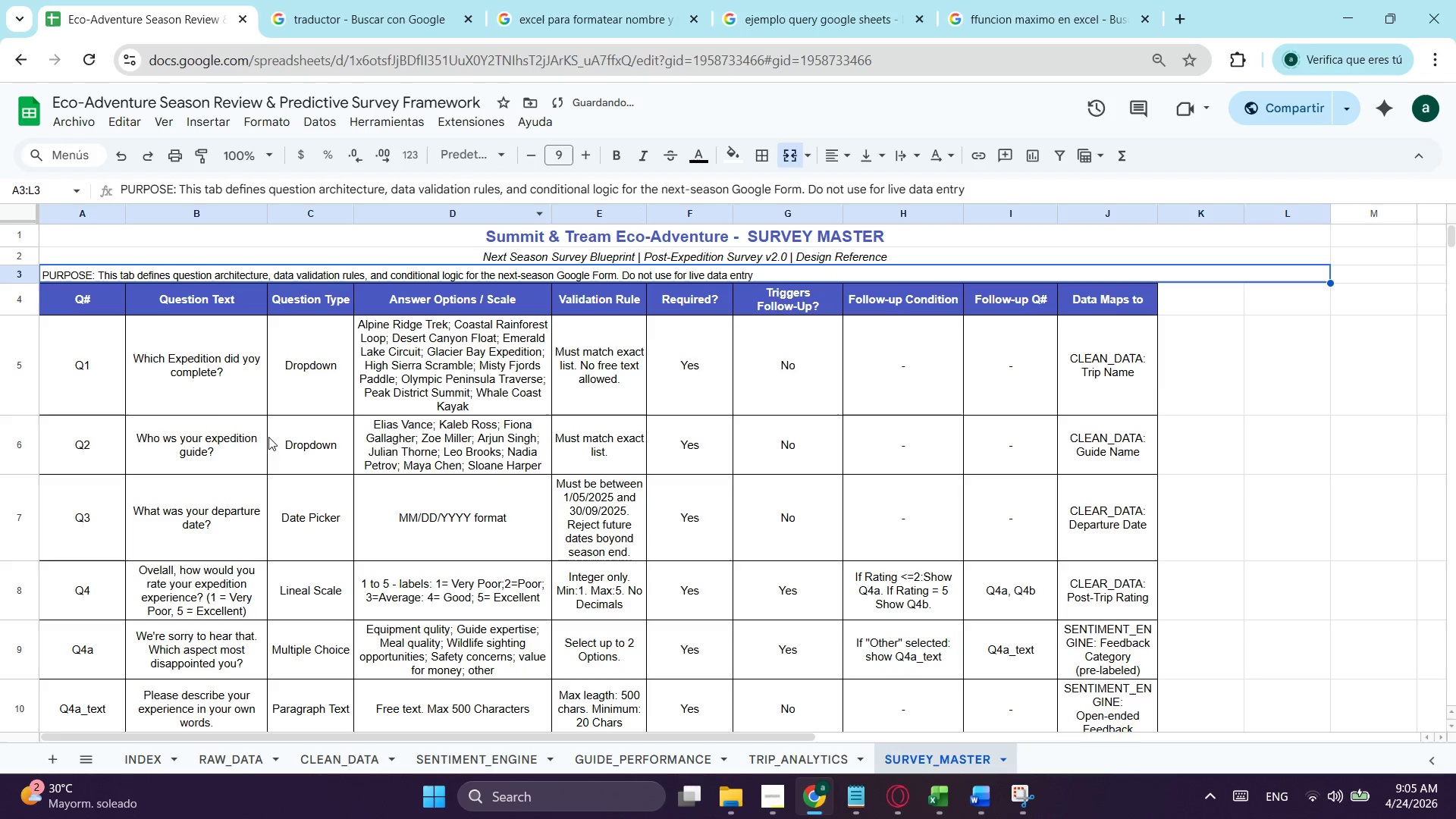 
left_click([208, 408])
 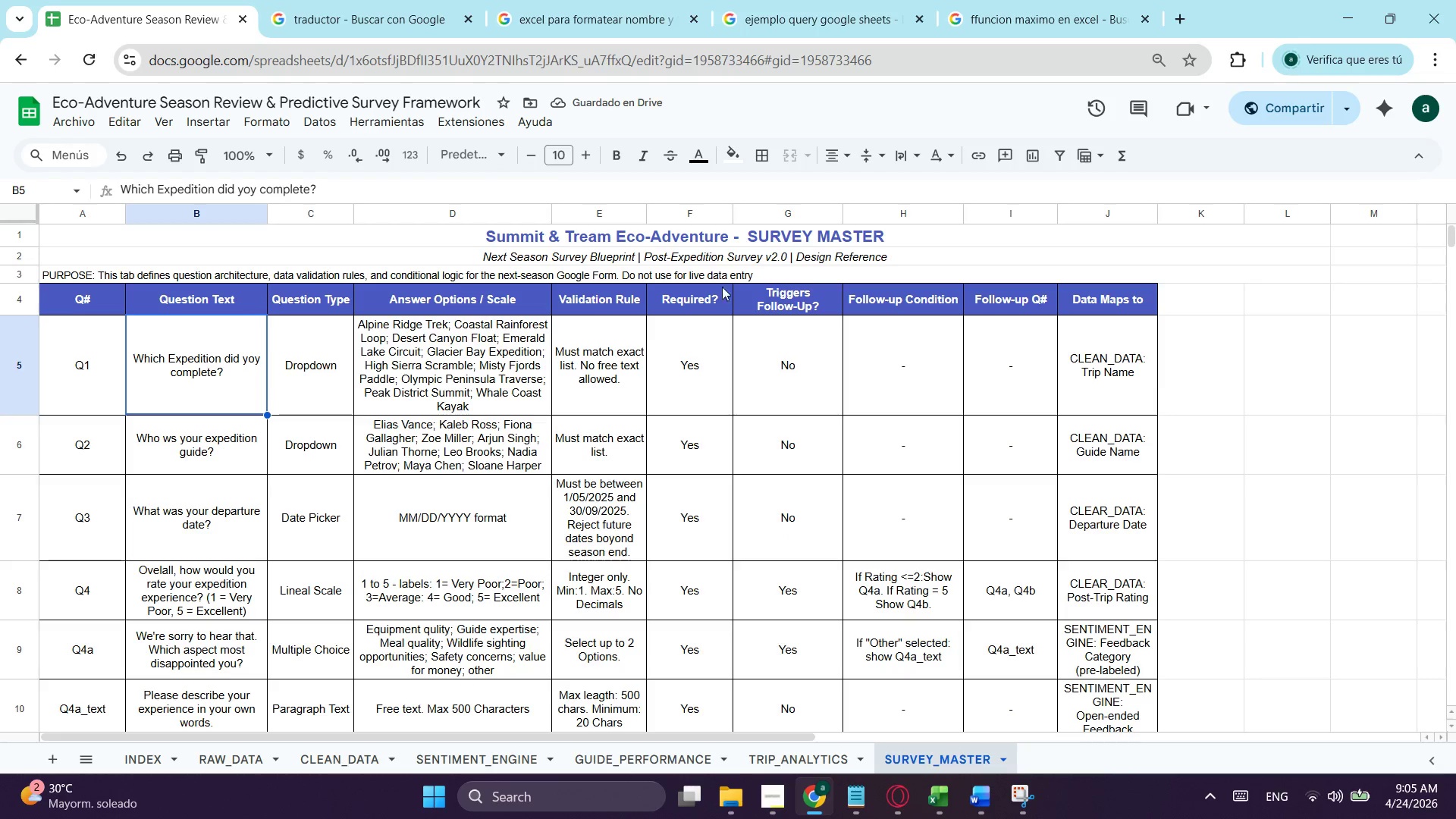 
scroll: coordinate [722, 260], scroll_direction: down, amount: 2.0
 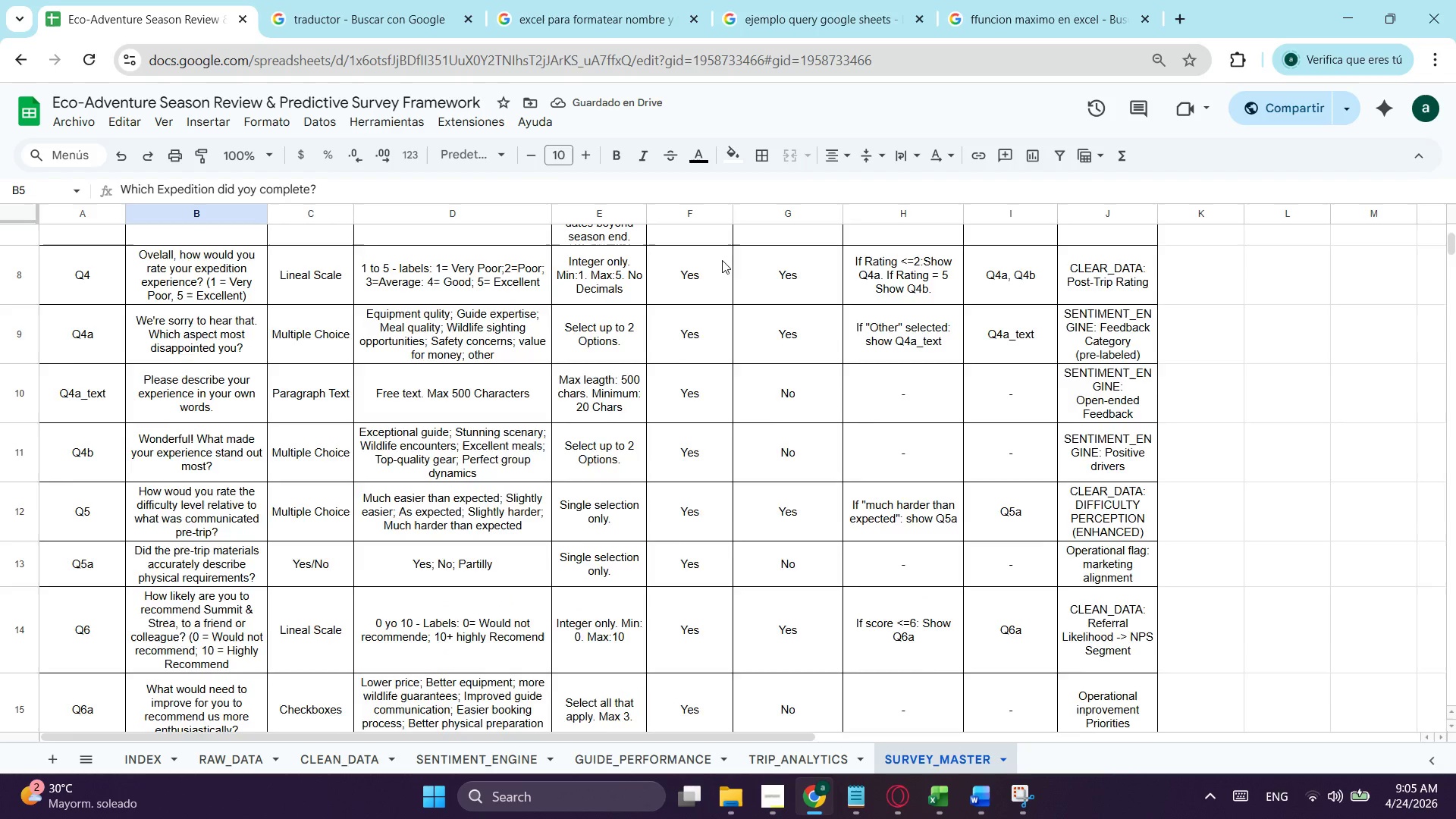 
scroll: coordinate [720, 261], scroll_direction: up, amount: 2.0
 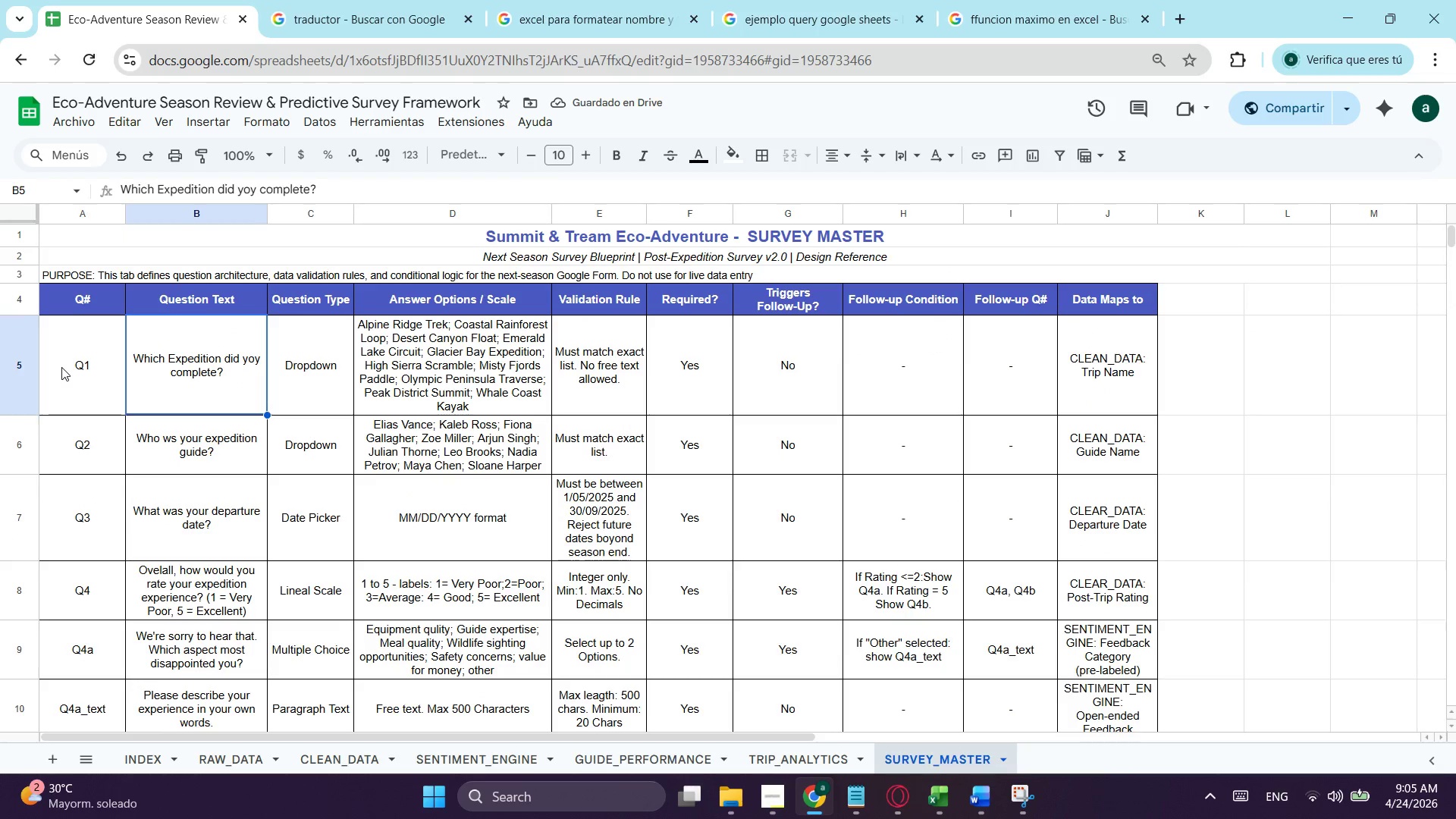 
left_click_drag(start_coordinate=[61, 367], to_coordinate=[1084, 479])
 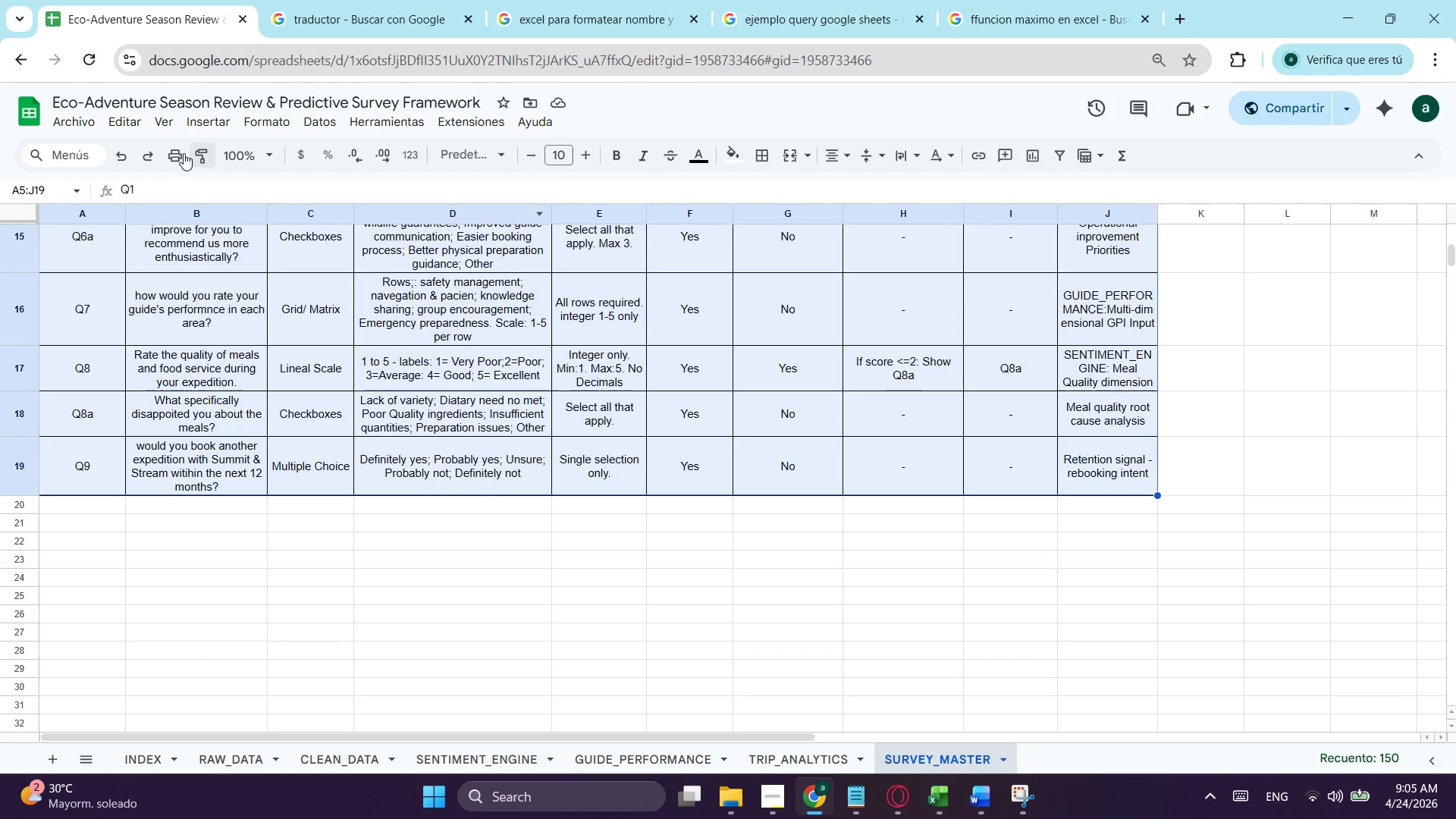 
scroll: coordinate [1073, 534], scroll_direction: down, amount: 5.0
 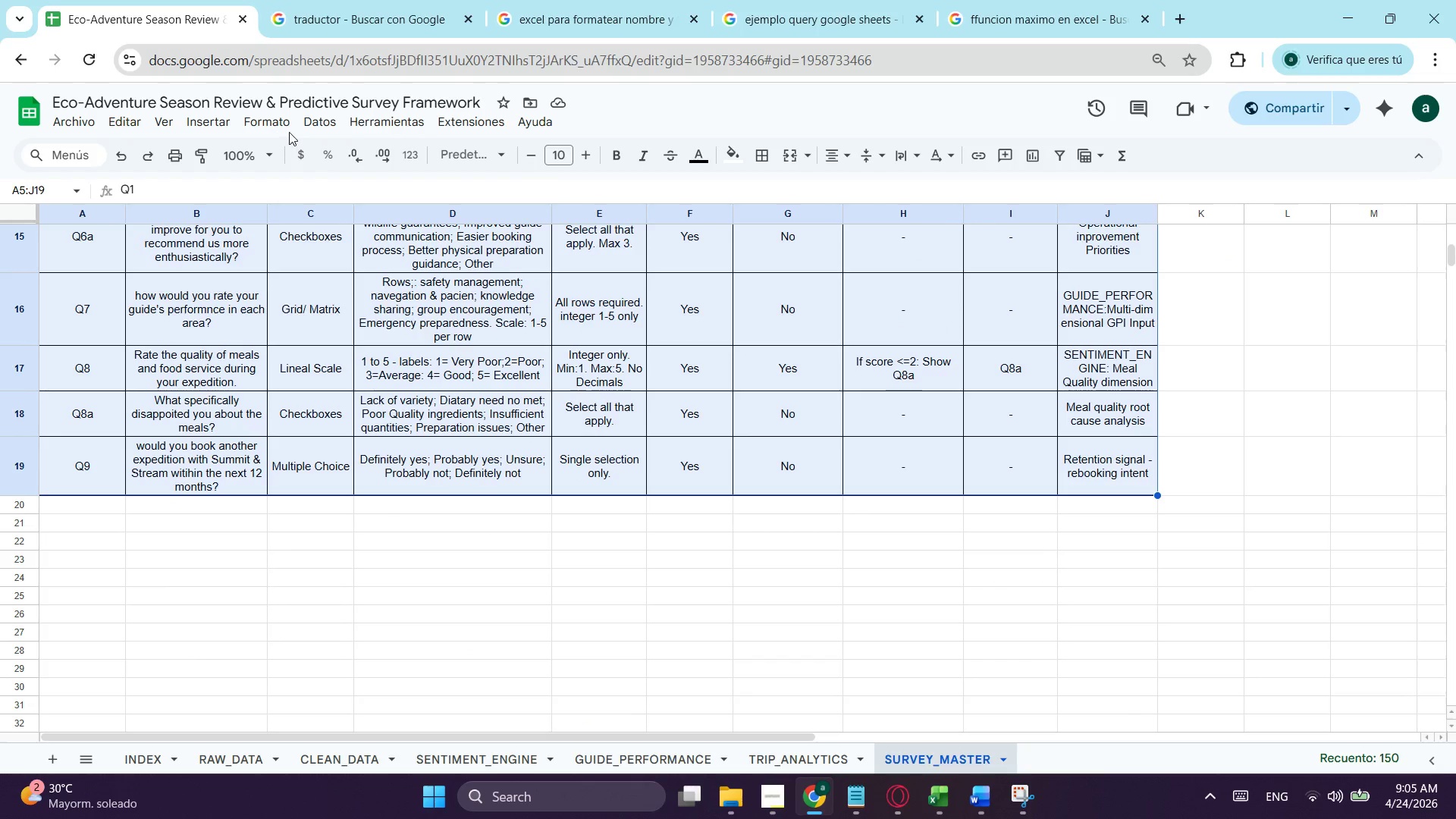 
double_click([283, 124])
 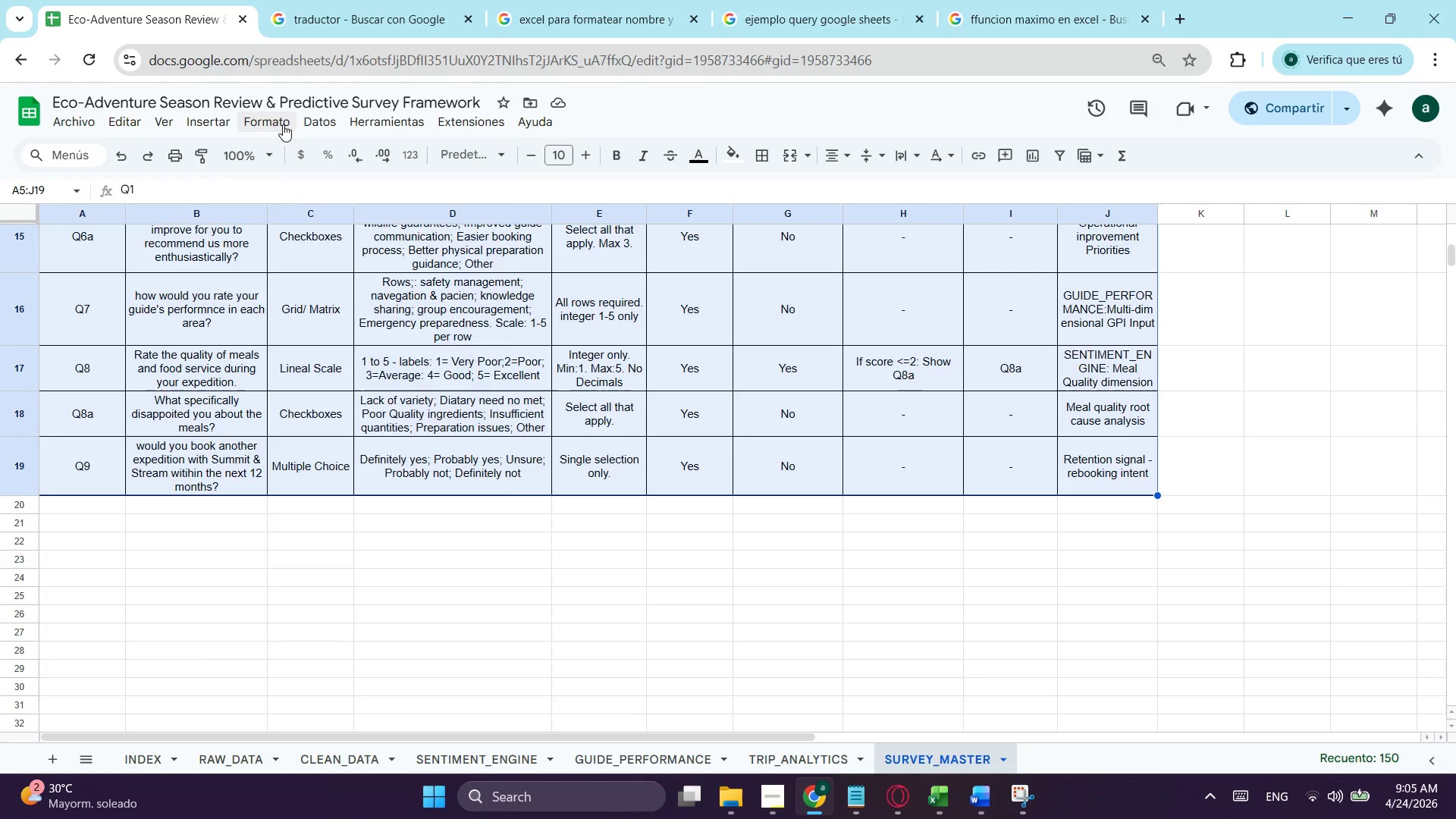 
left_click([283, 124])
 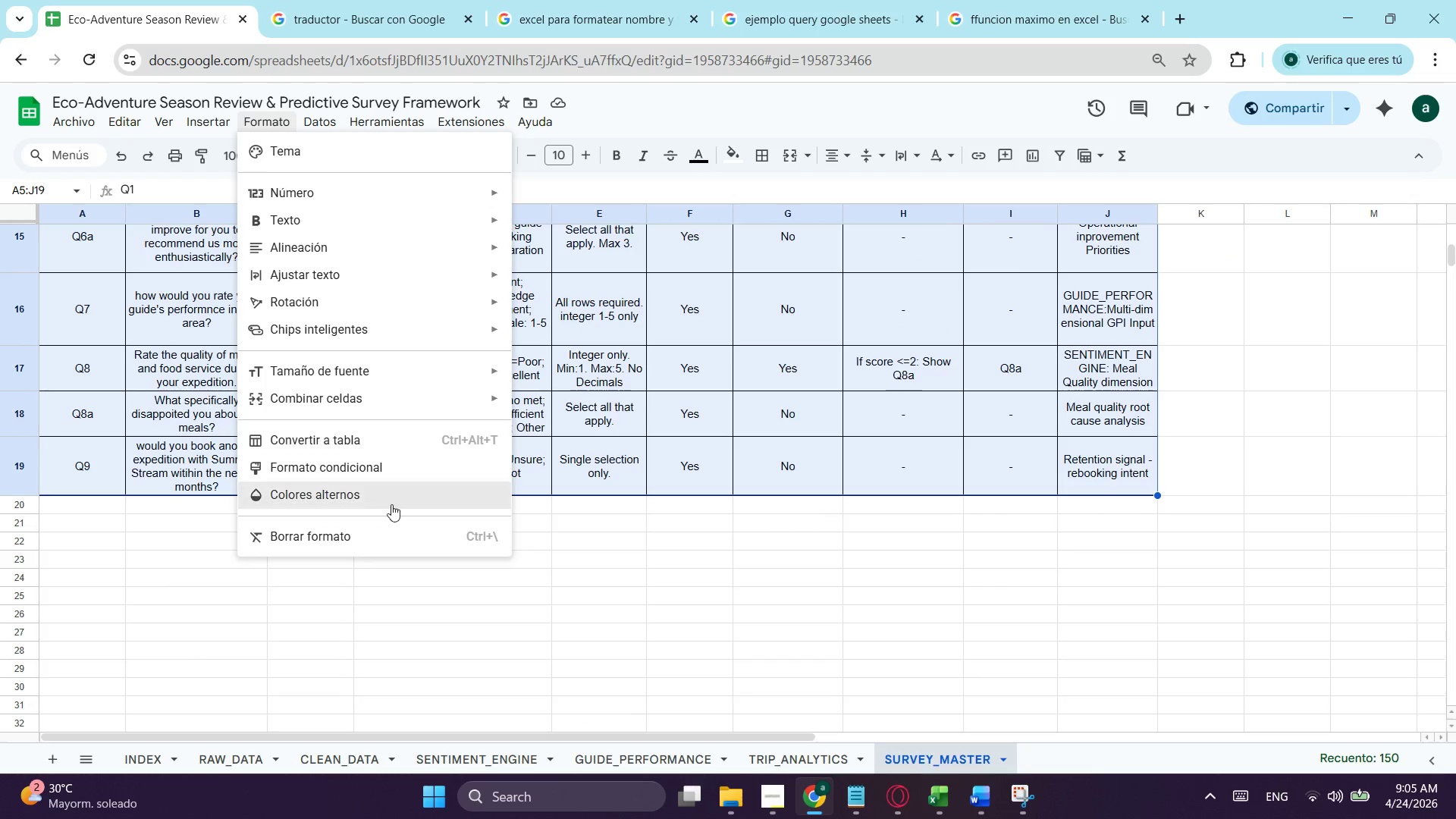 
left_click([394, 500])
 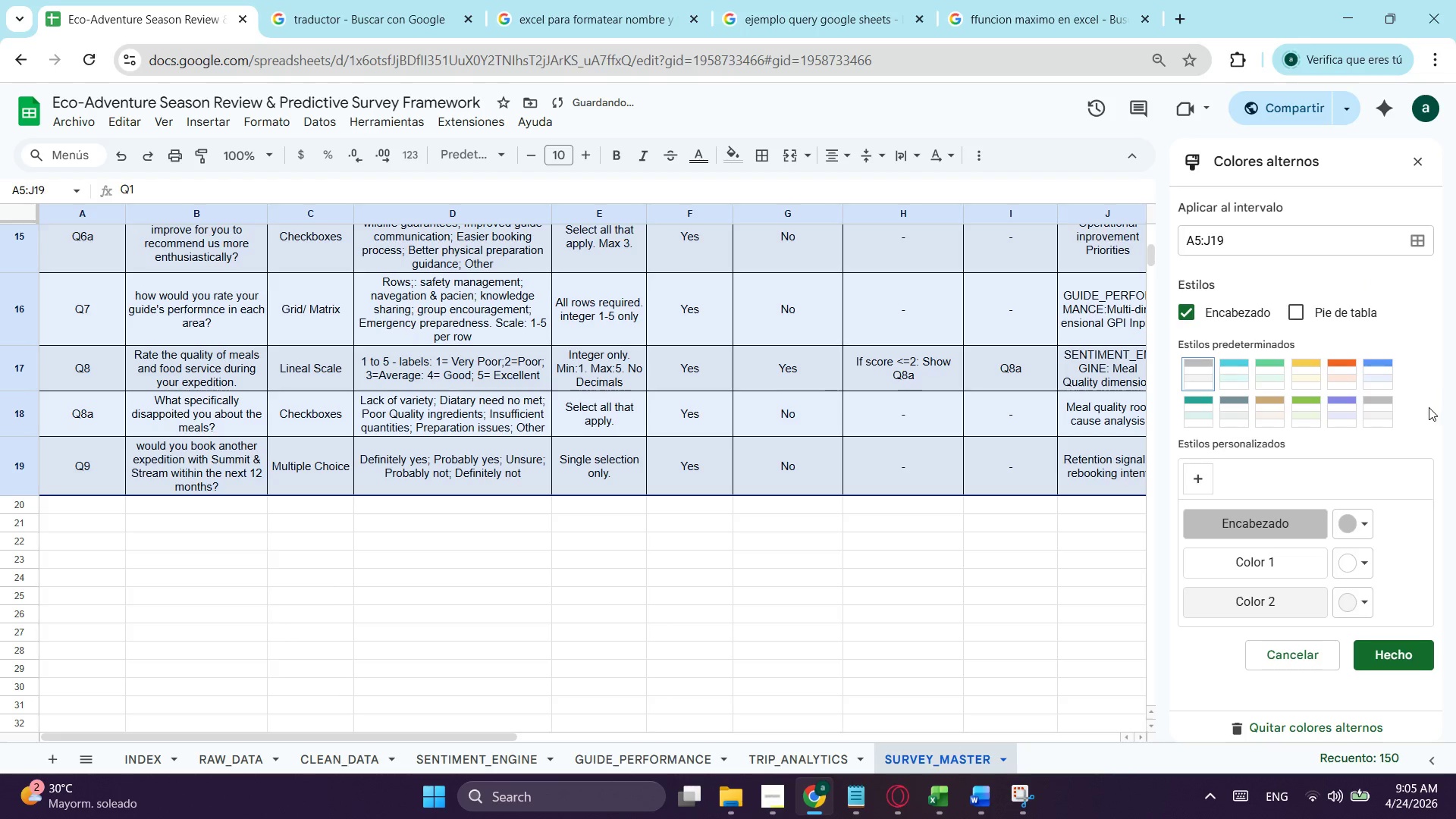 
left_click([1376, 375])
 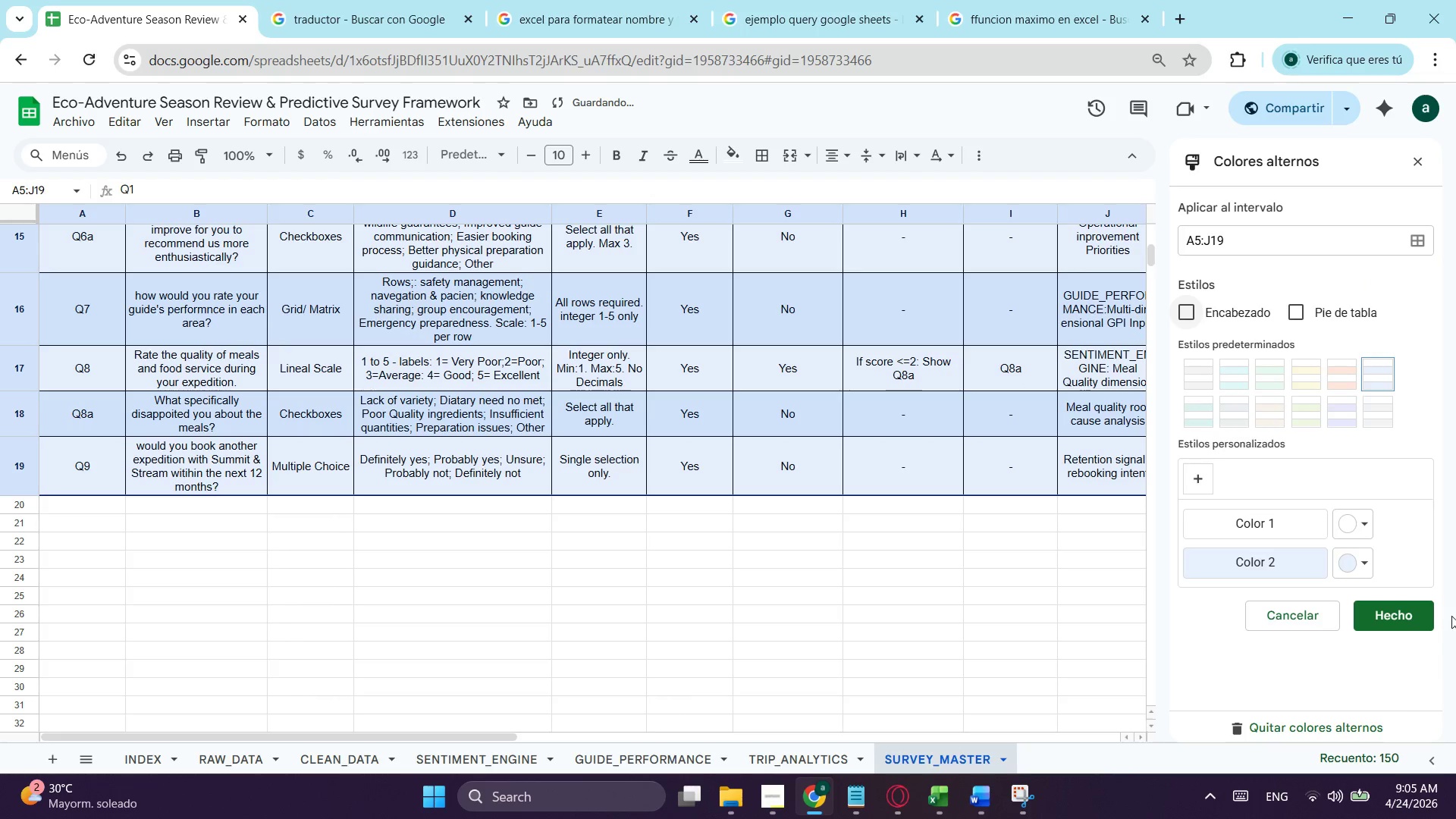 
left_click([1420, 615])
 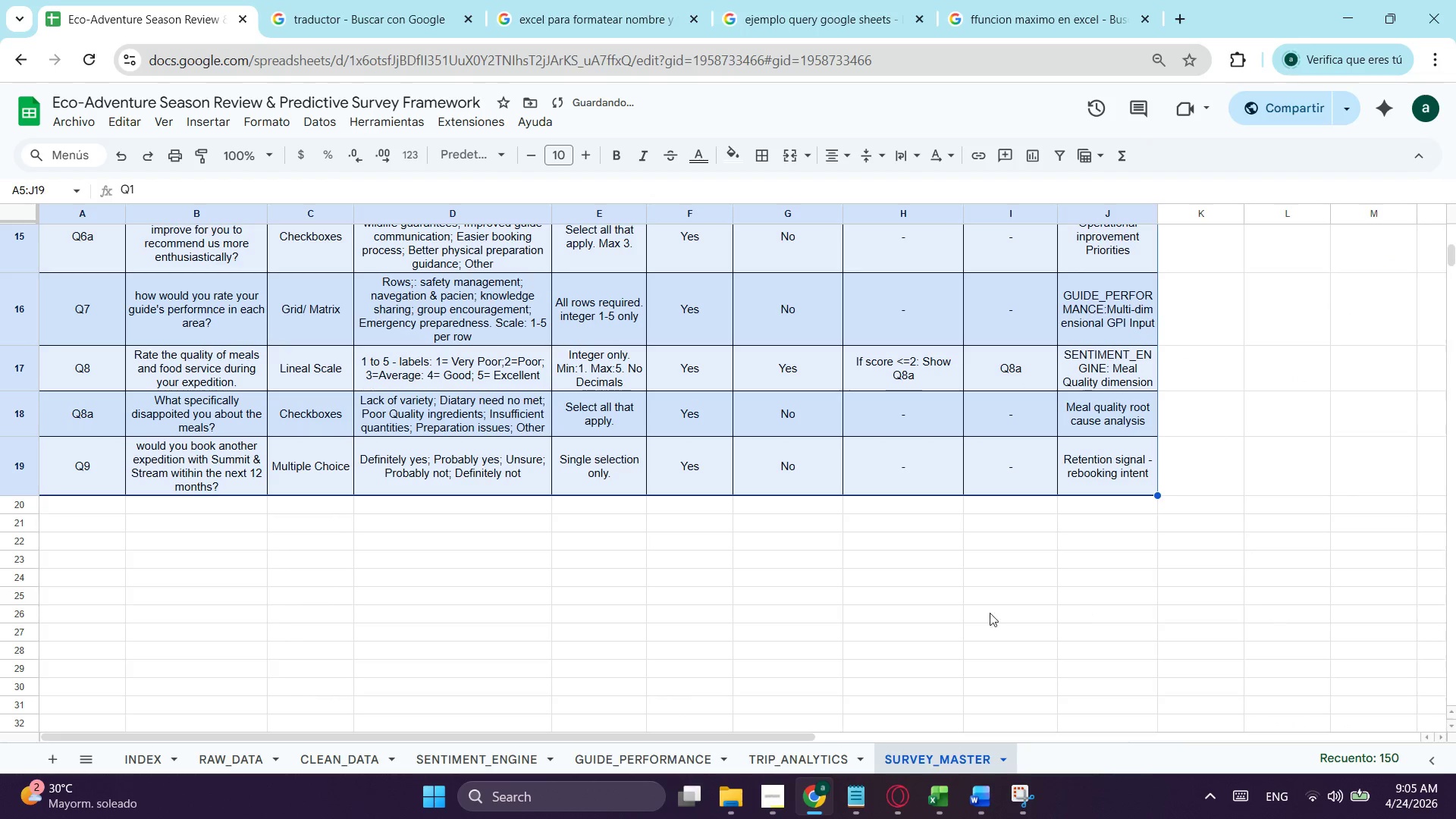 
left_click([527, 493])
 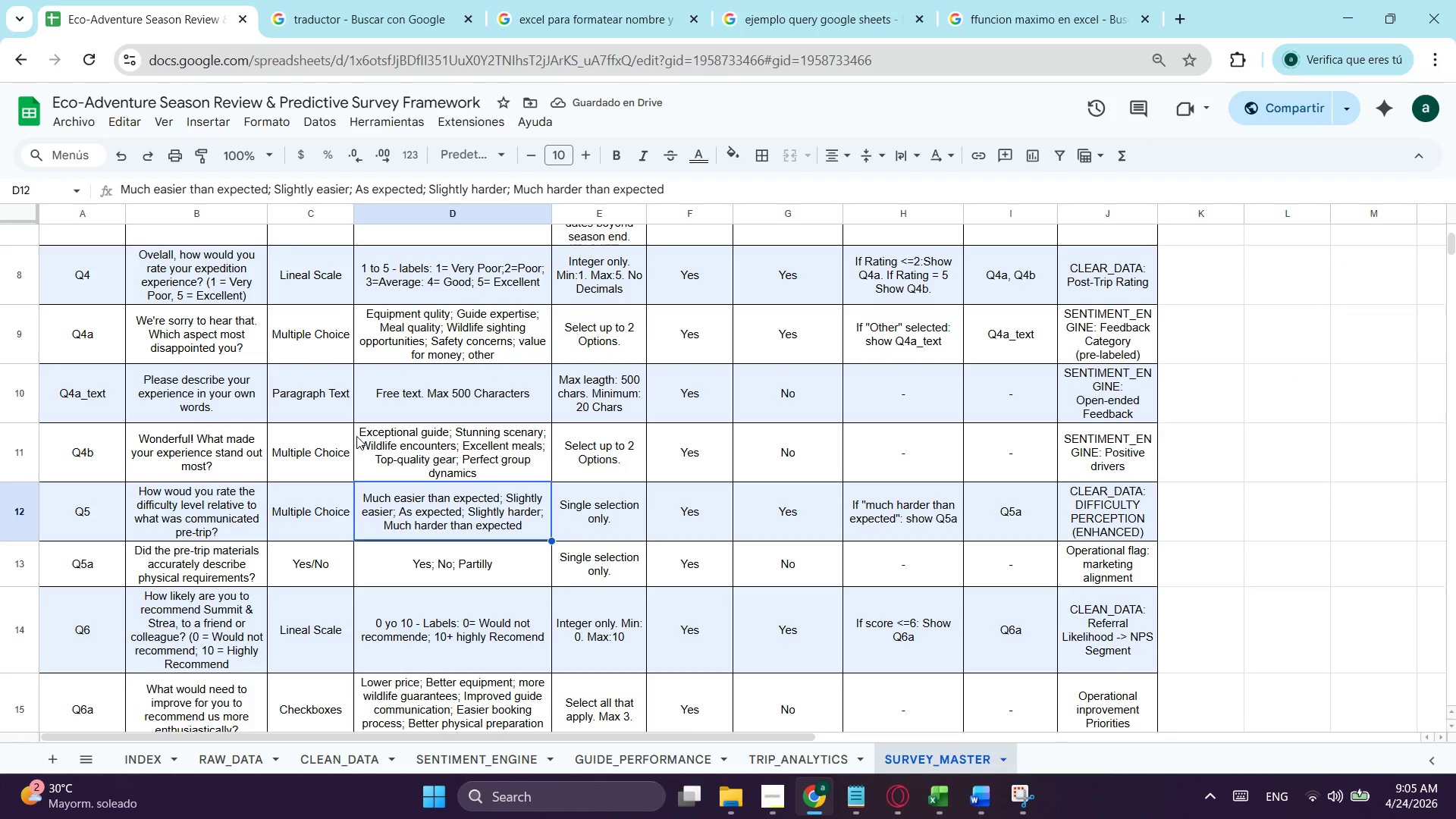 
scroll: coordinate [343, 432], scroll_direction: up, amount: 8.0
 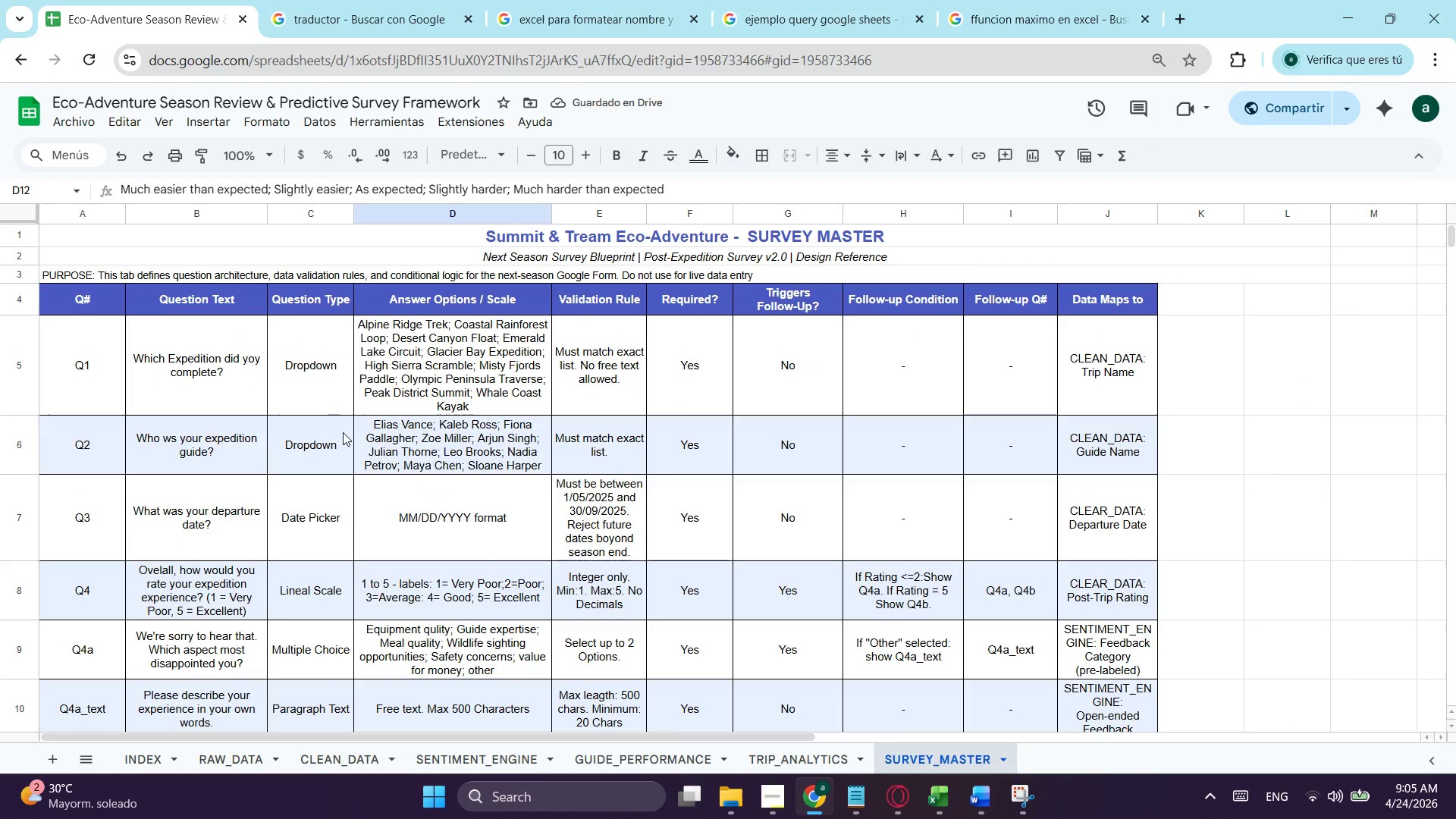 
scroll: coordinate [343, 432], scroll_direction: none, amount: 0.0
 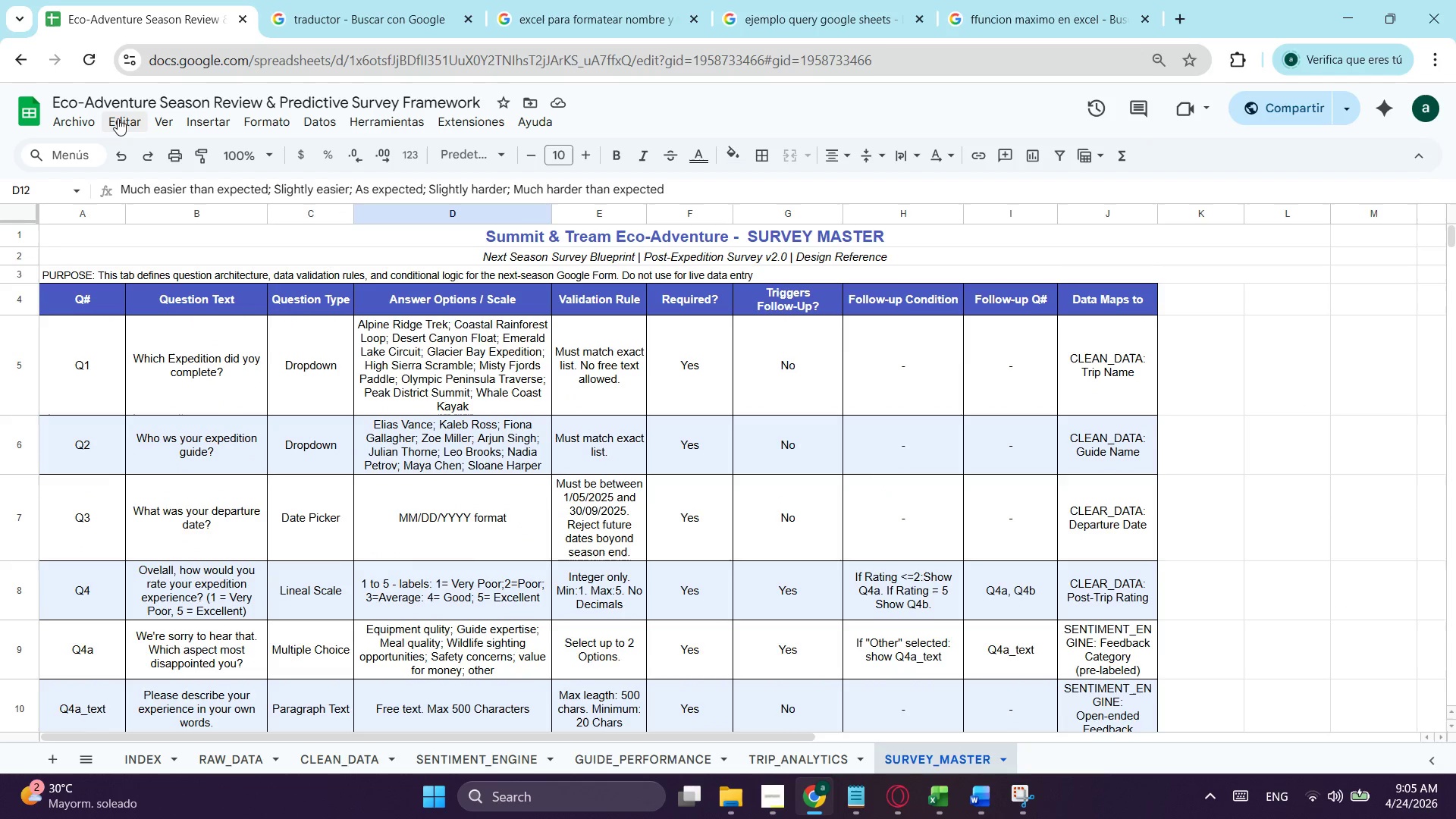 
left_click([170, 129])
 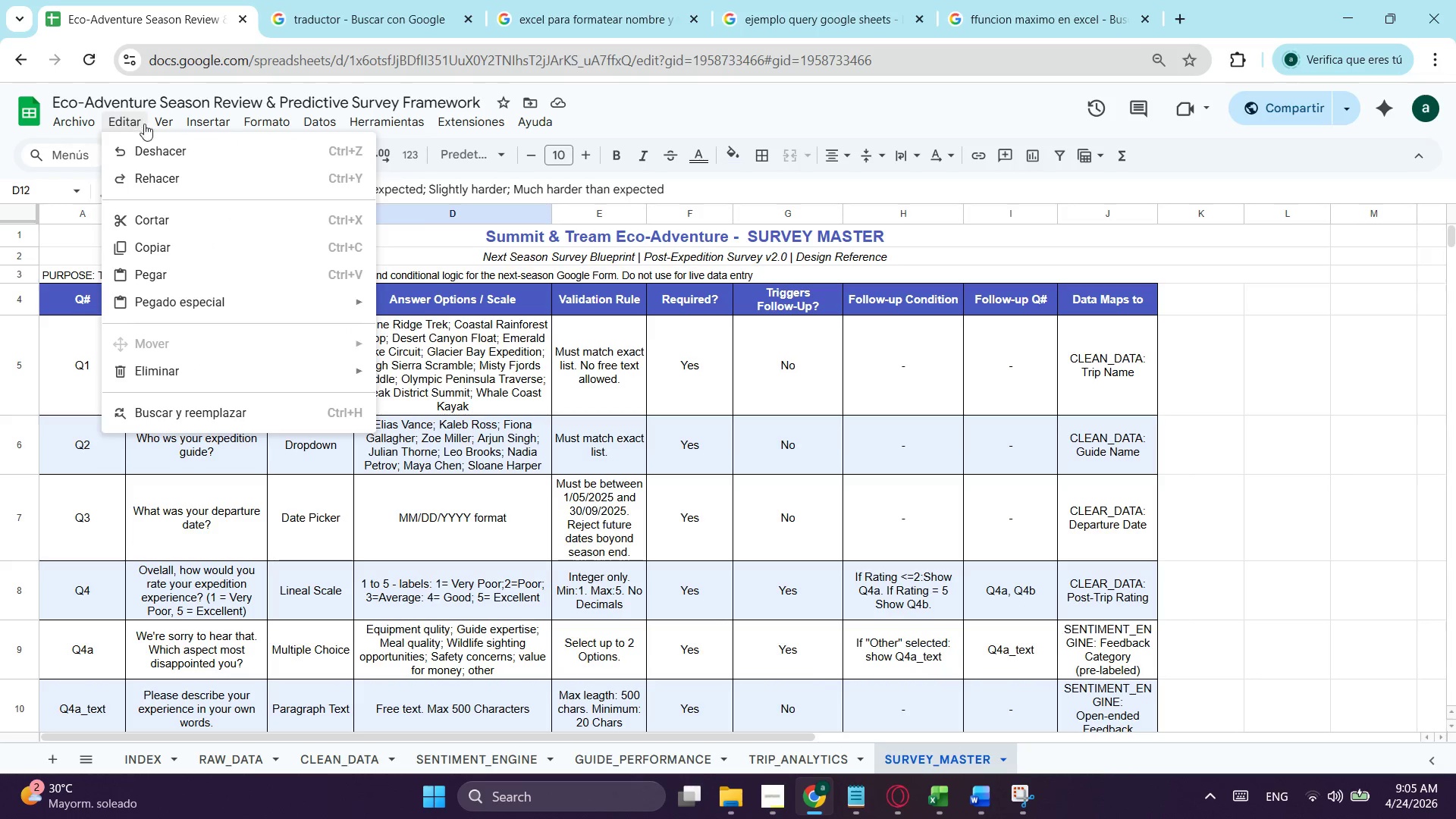 
left_click([630, 266])
 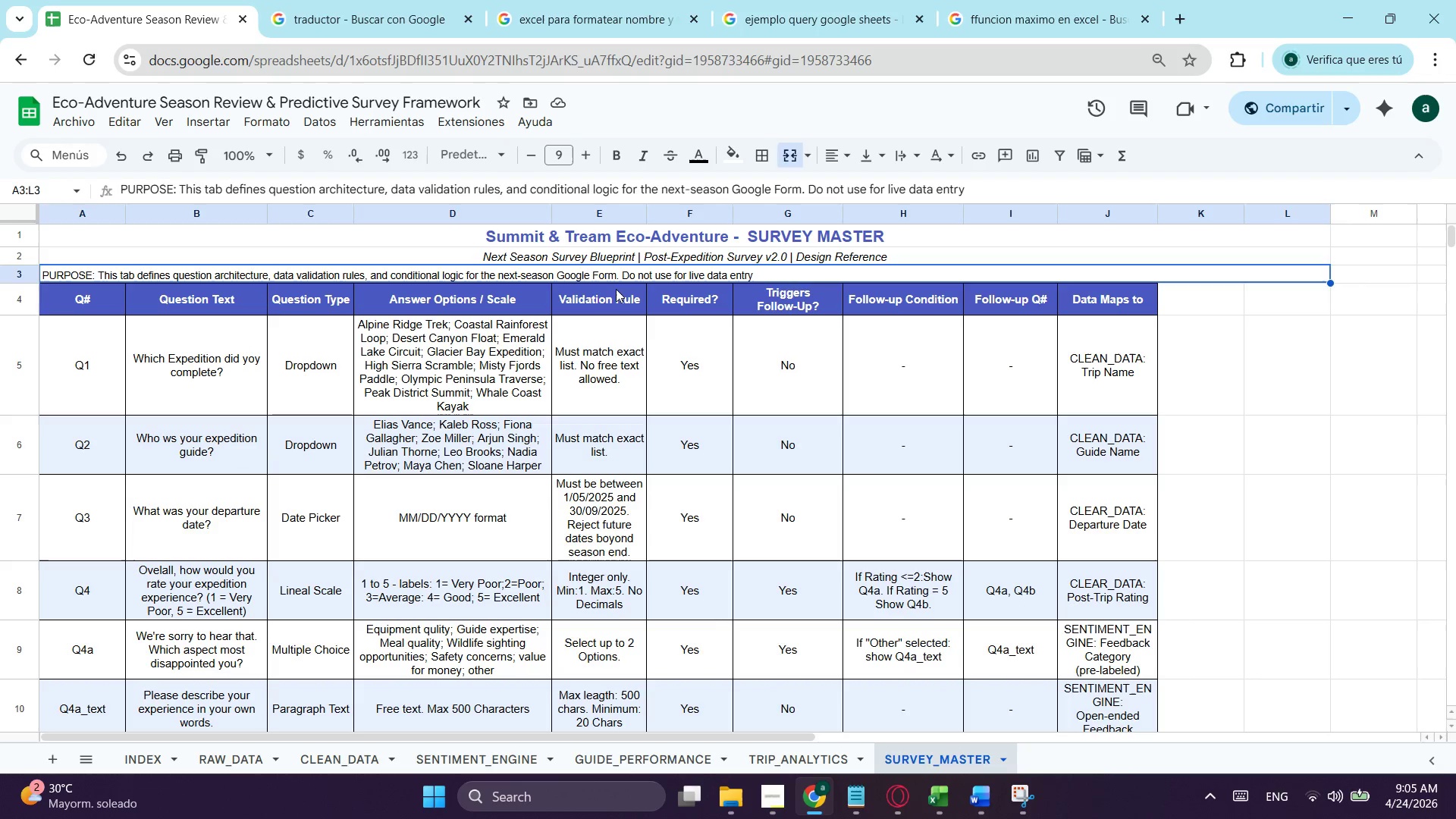 
left_click([610, 290])
 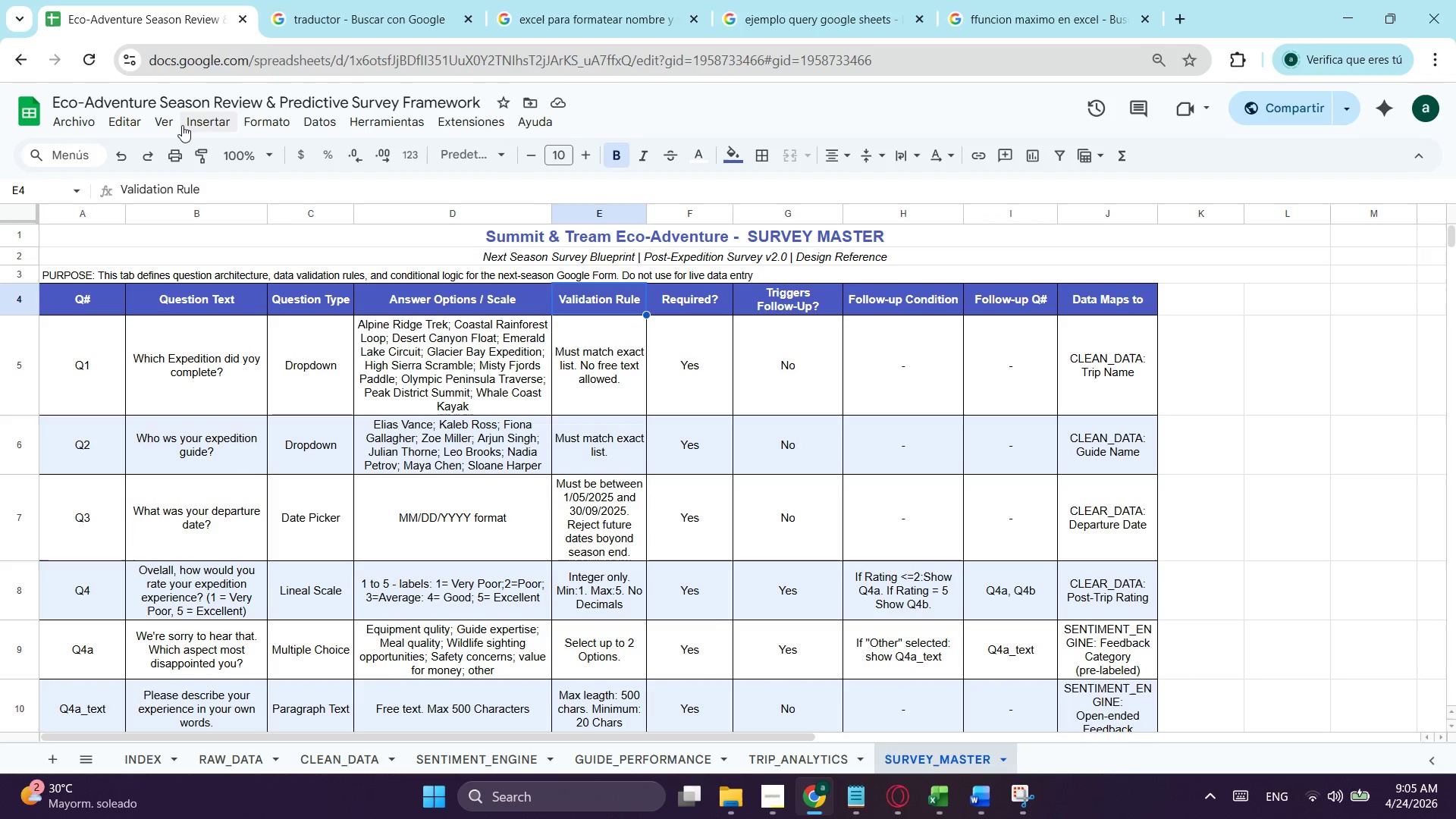 
left_click([166, 122])
 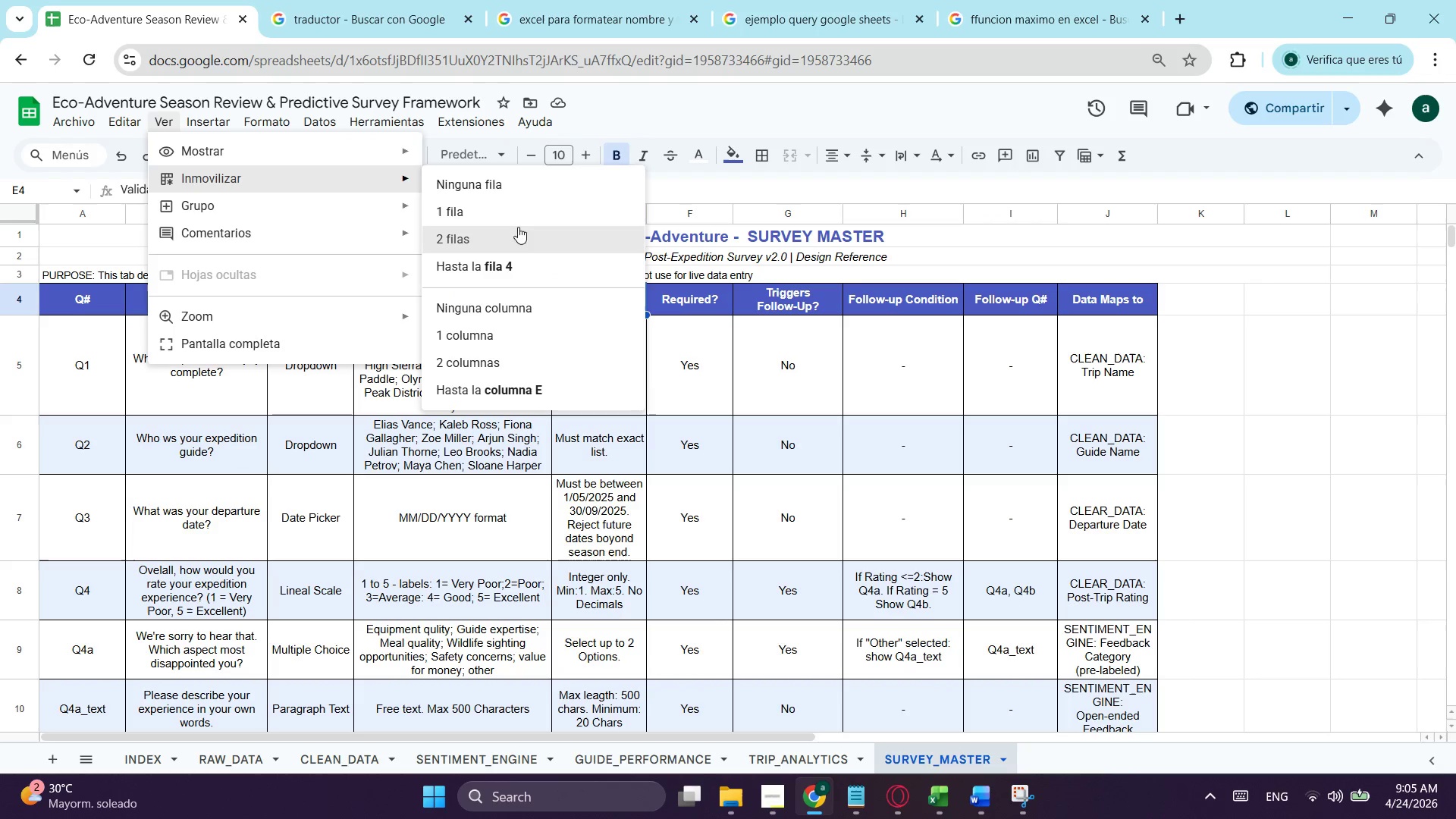 
left_click([534, 261])
 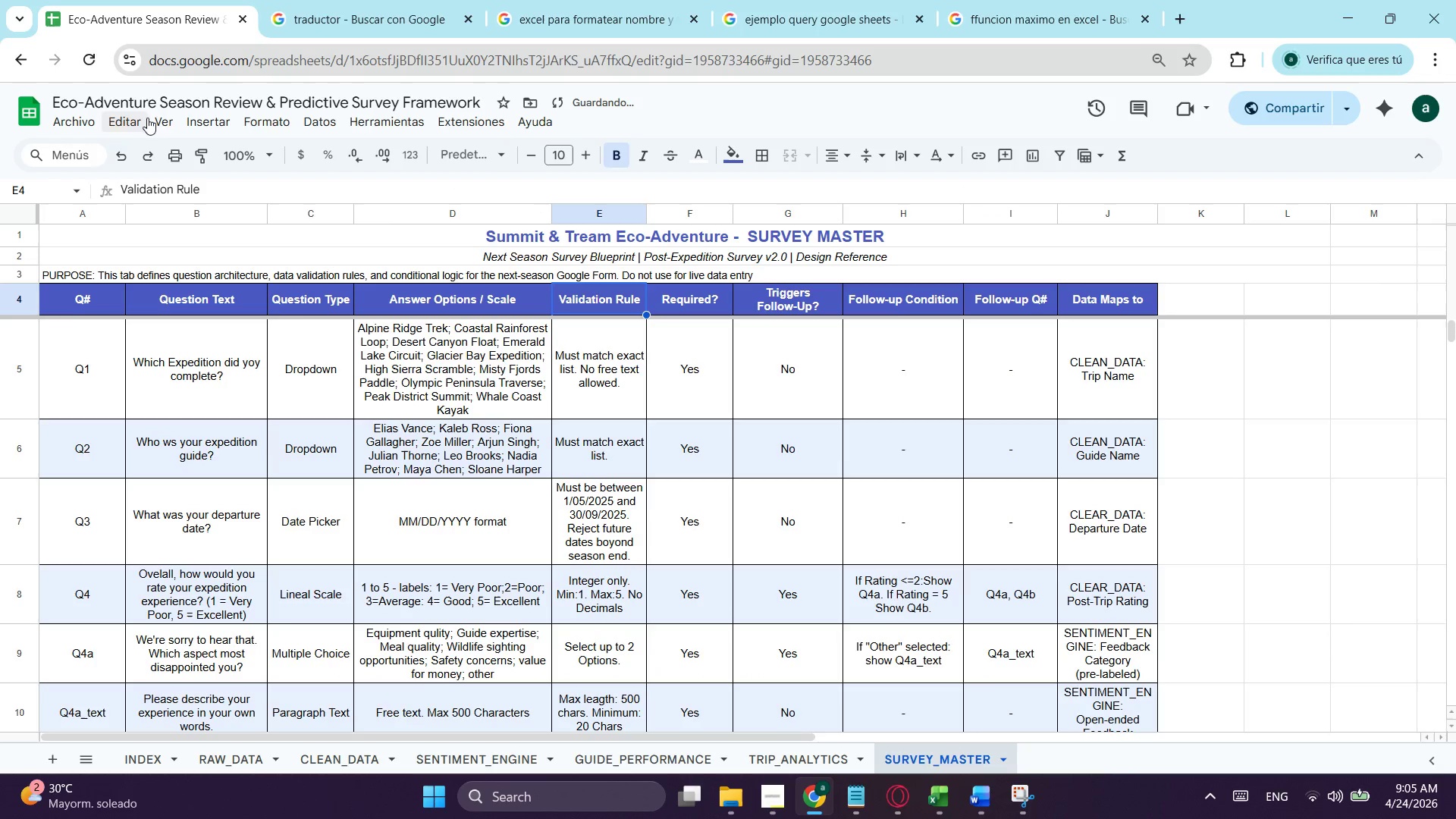 
left_click([152, 118])
 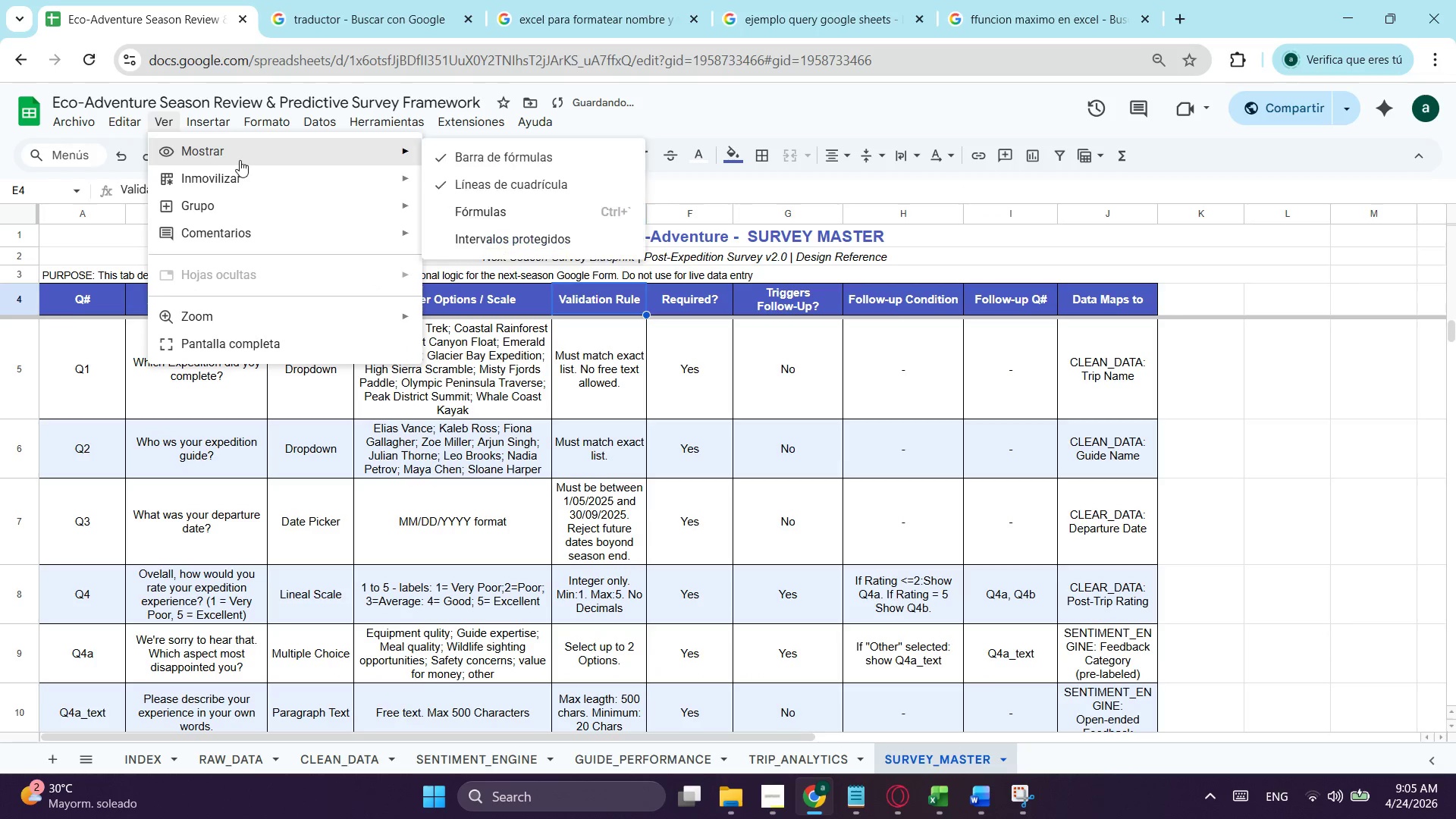 
left_click([240, 160])
 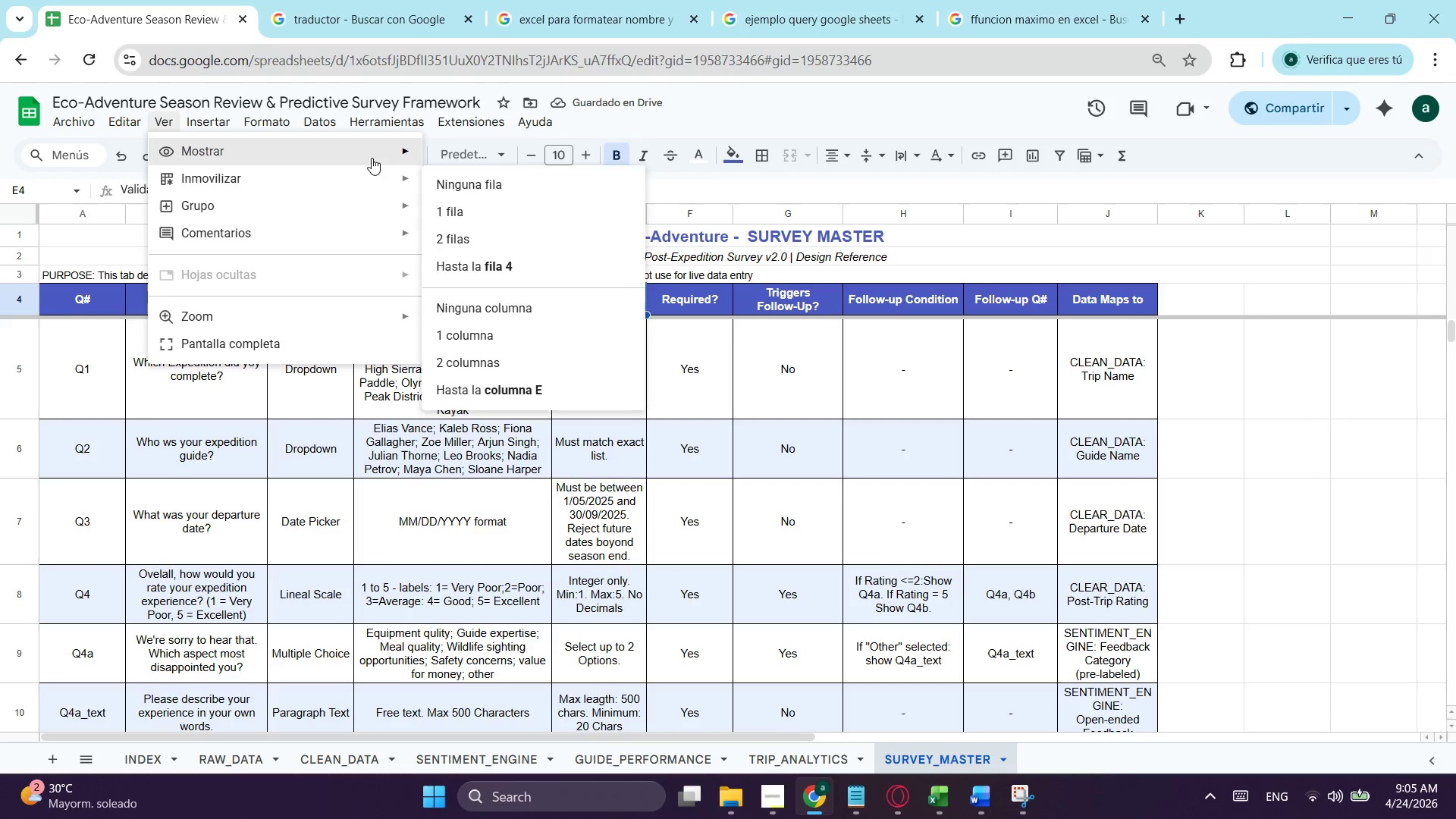 
left_click([394, 150])
 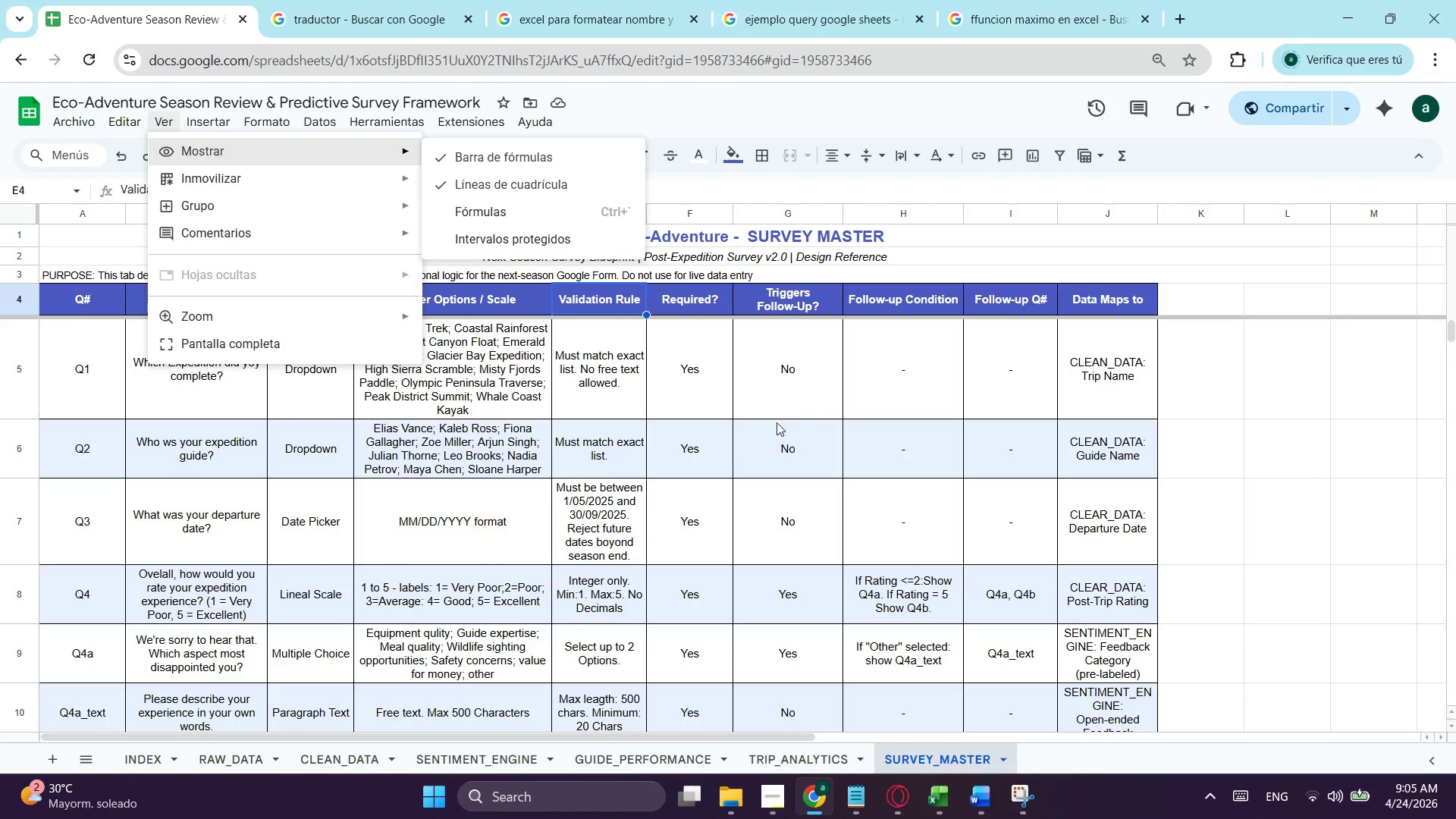 
left_click([623, 463])
 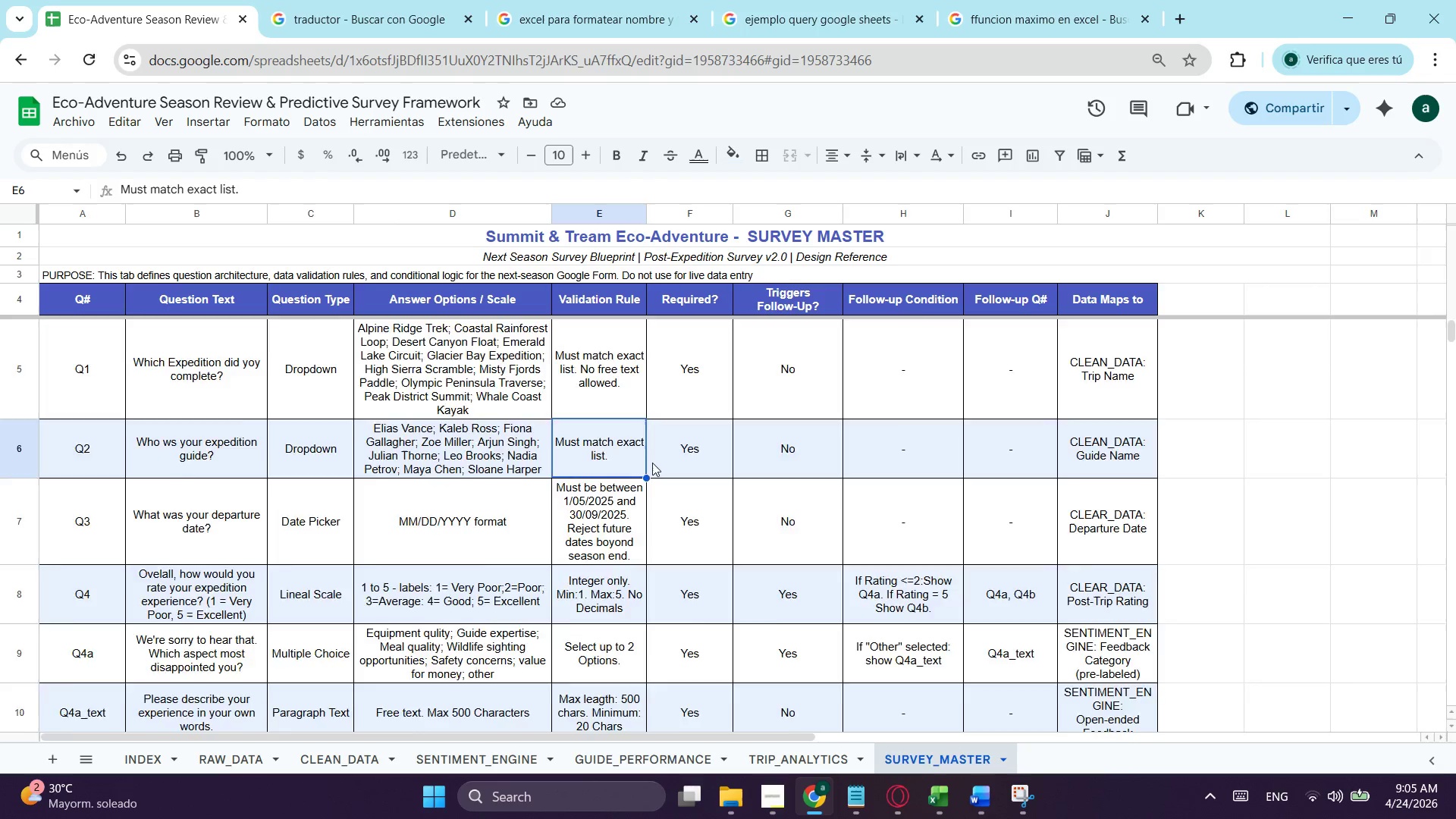 
scroll: coordinate [122, 554], scroll_direction: down, amount: 5.0
 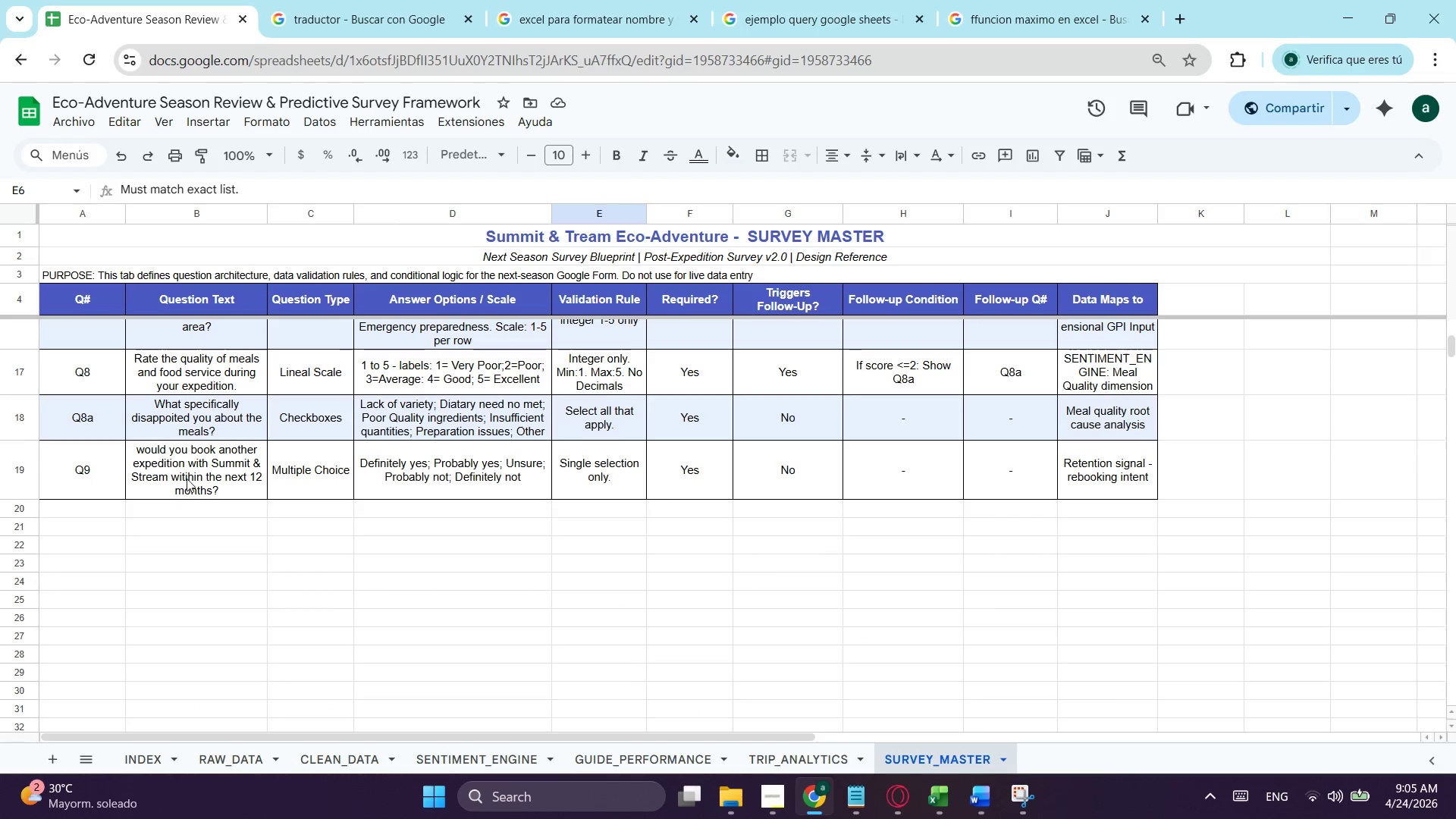 
scroll: coordinate [266, 455], scroll_direction: up, amount: 11.0
 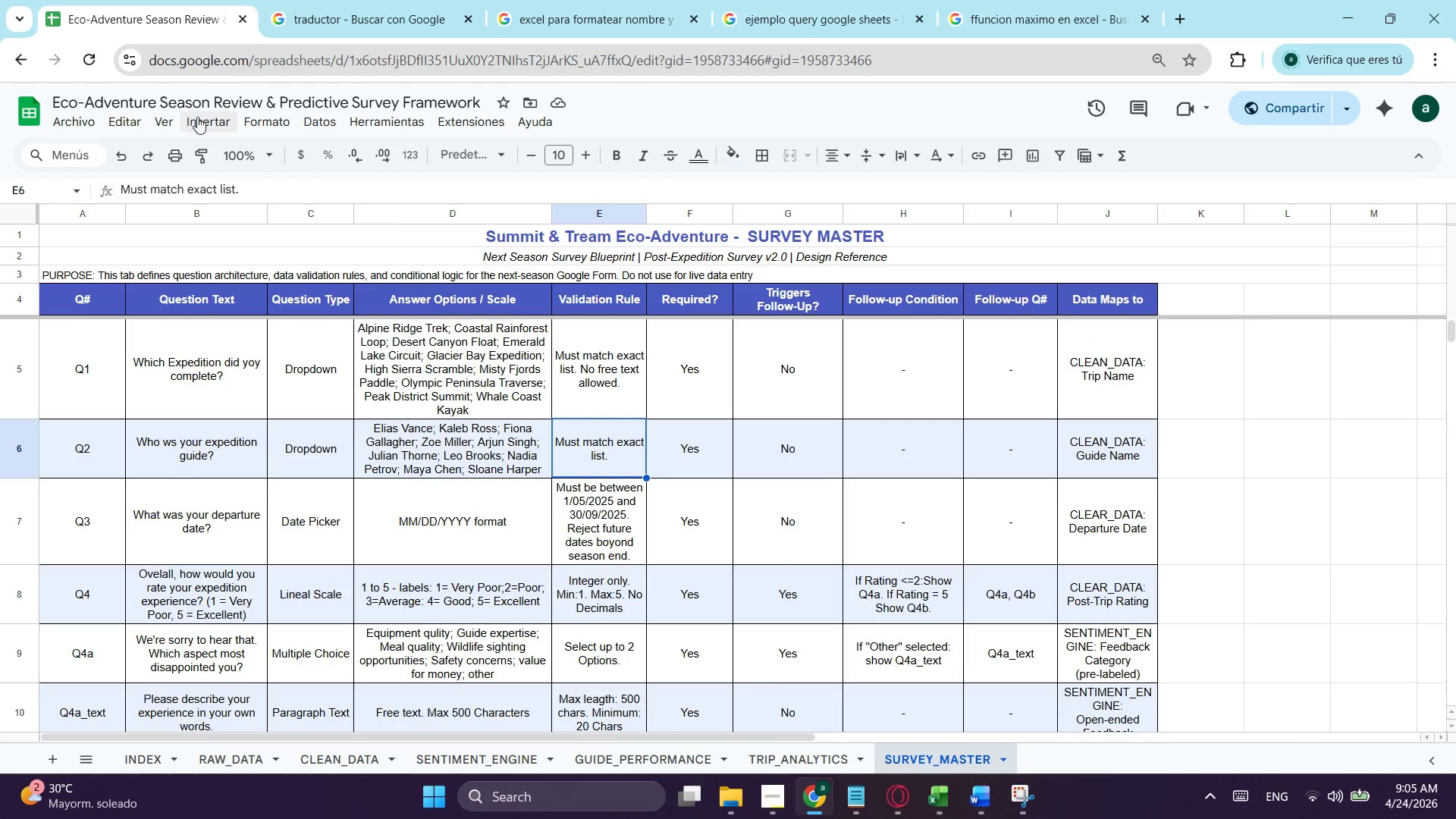 
left_click([153, 121])
 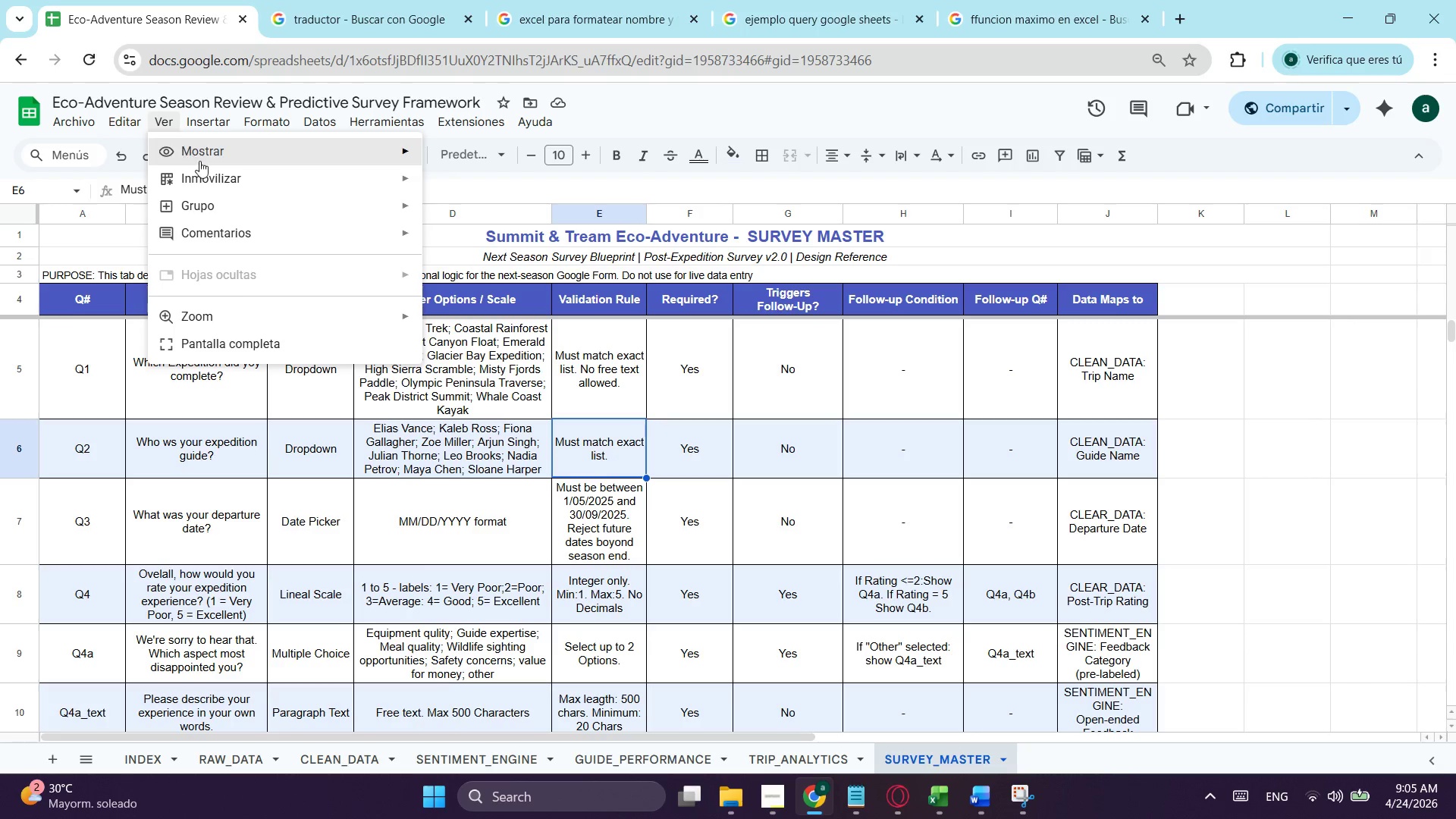 
left_click([217, 174])
 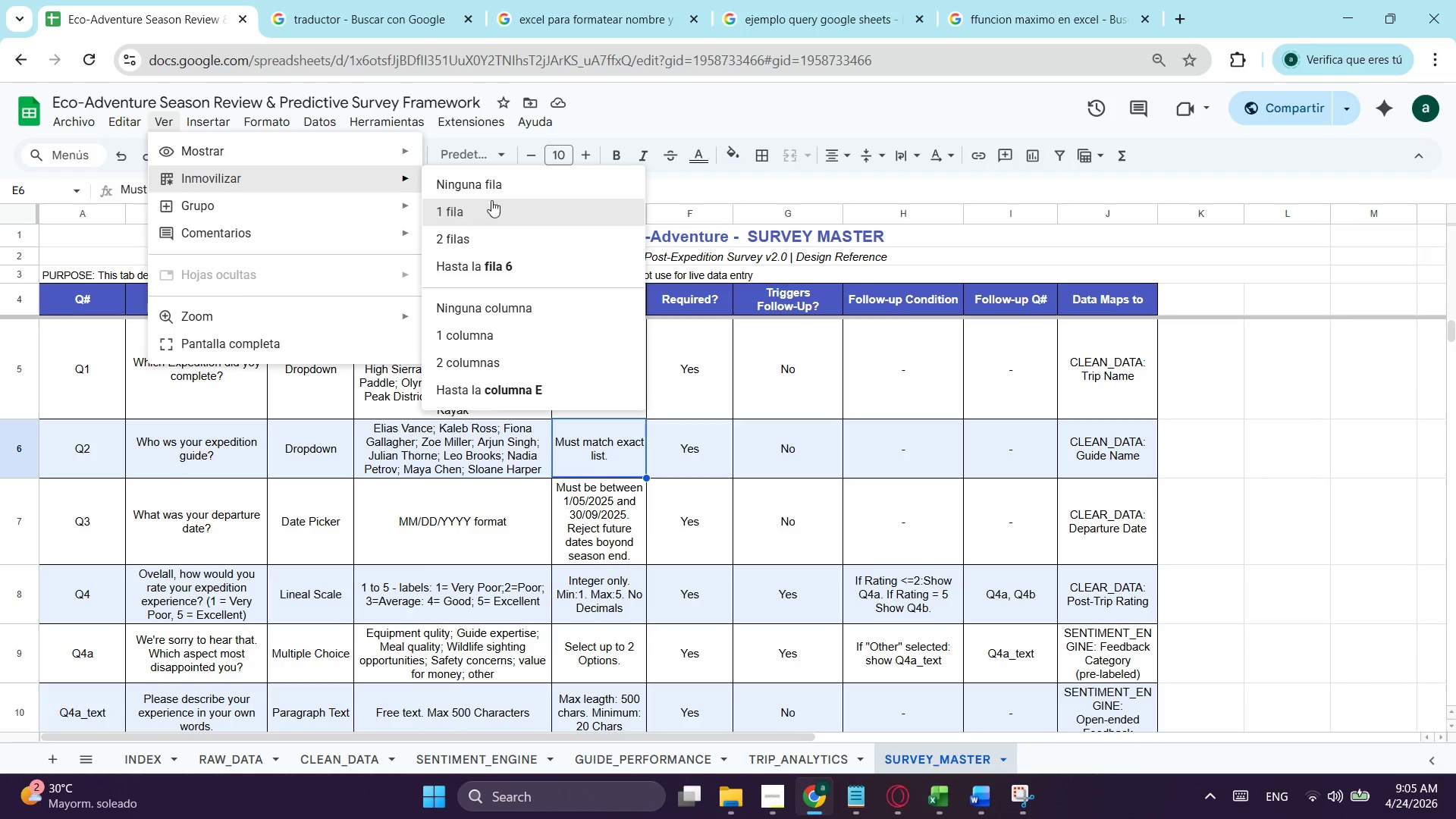 
left_click([491, 187])
 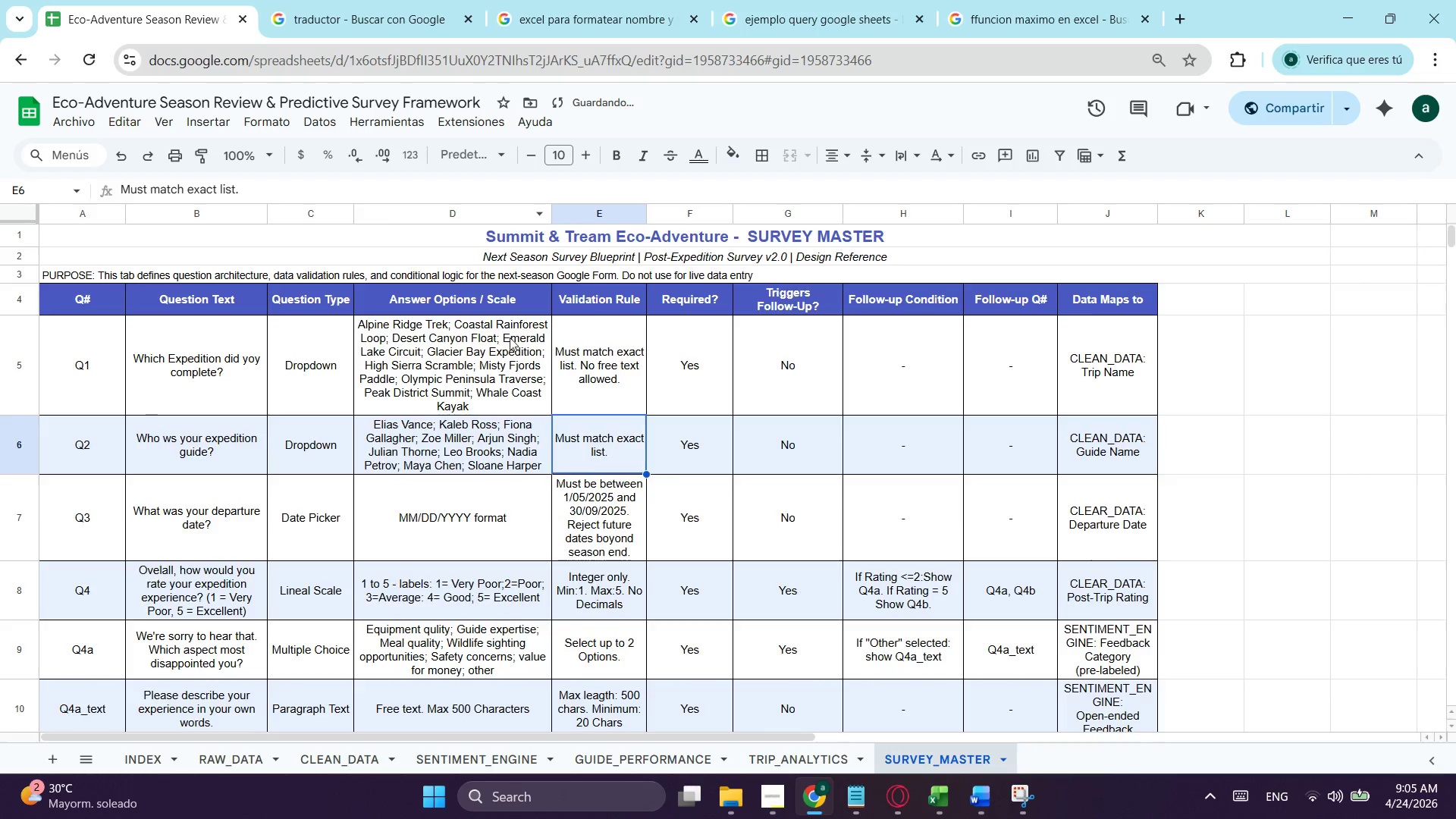 
scroll: coordinate [457, 337], scroll_direction: none, amount: 0.0
 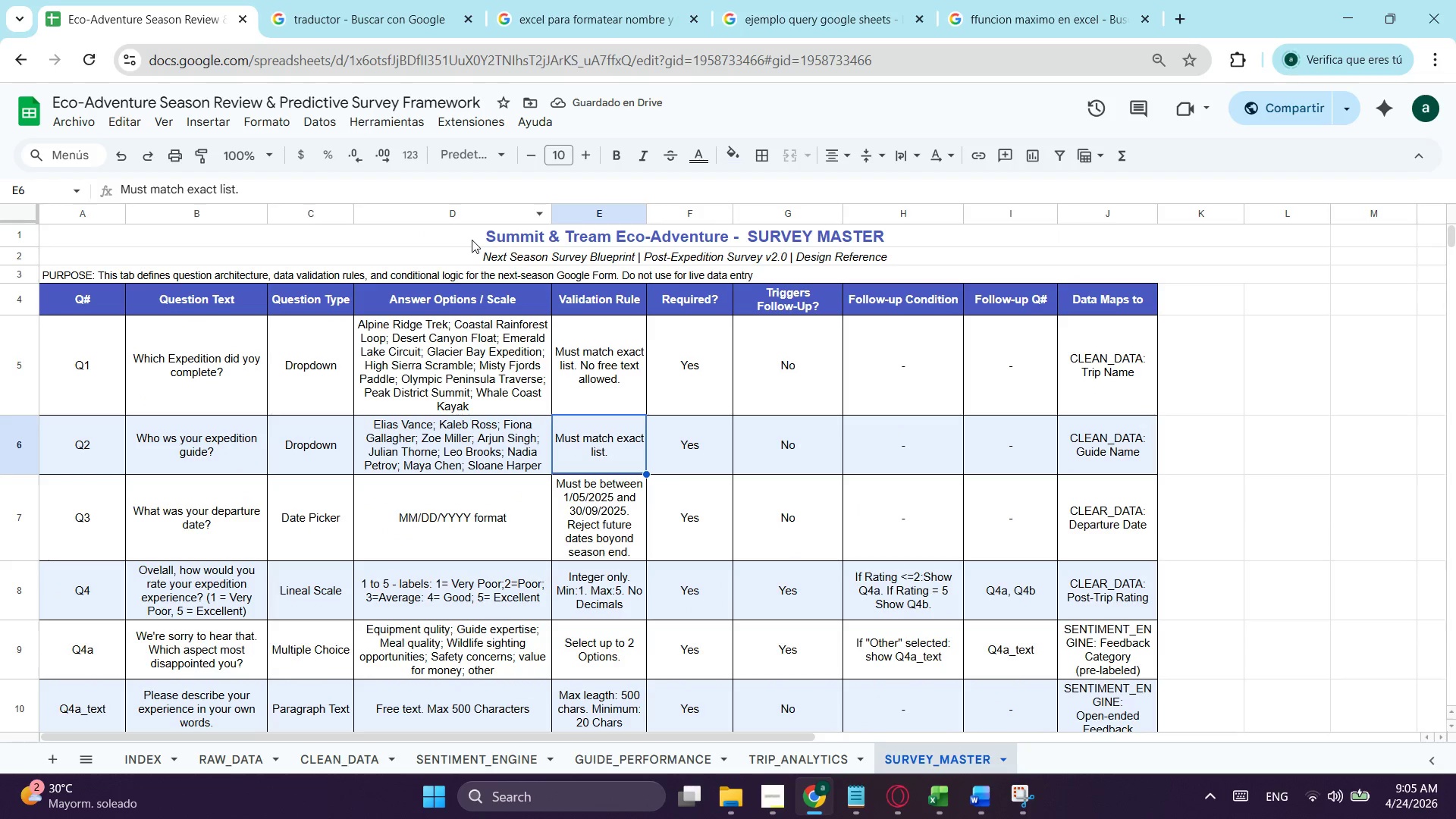 
left_click_drag(start_coordinate=[472, 240], to_coordinate=[472, 274])
 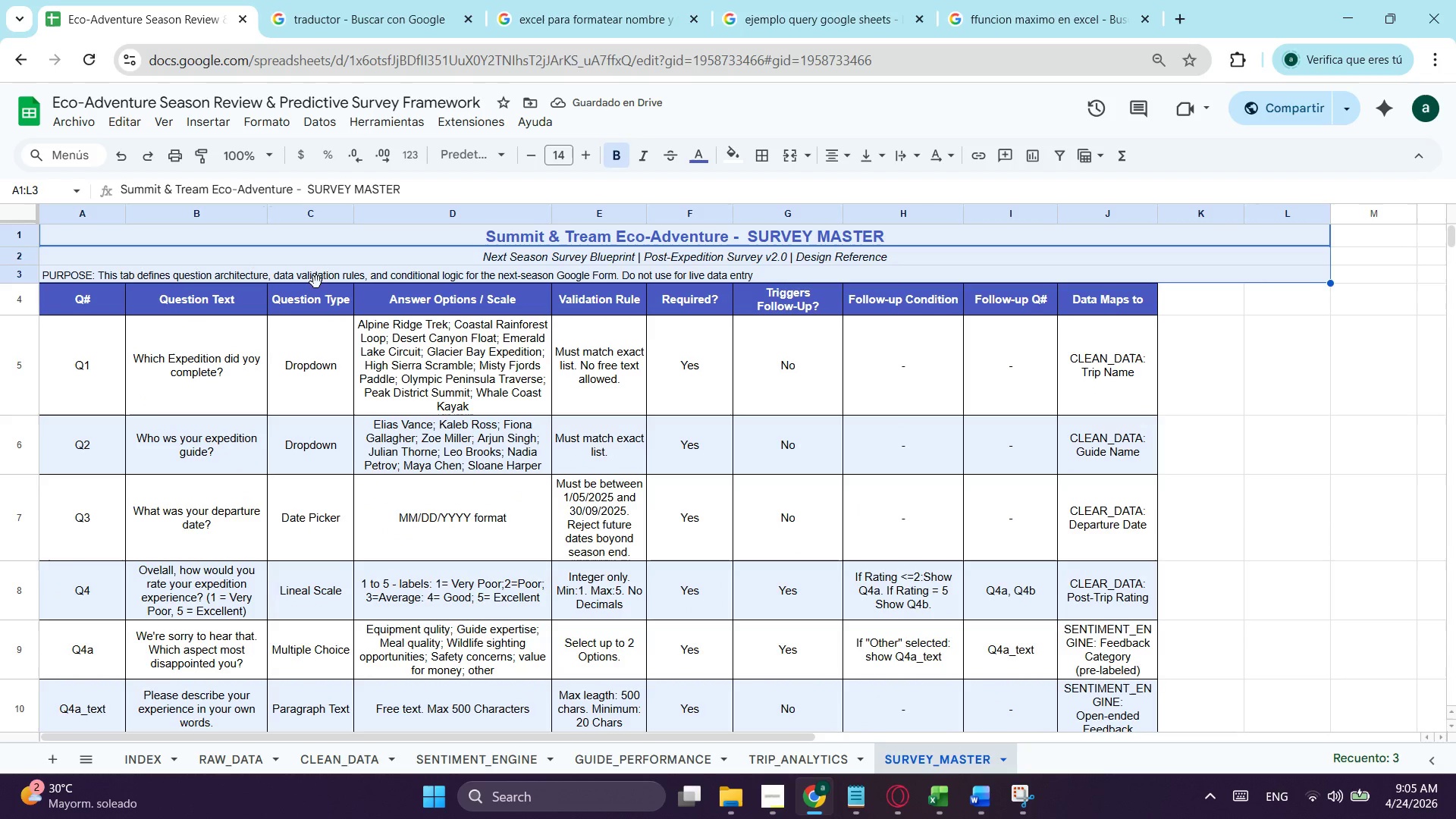 
left_click([314, 277])
 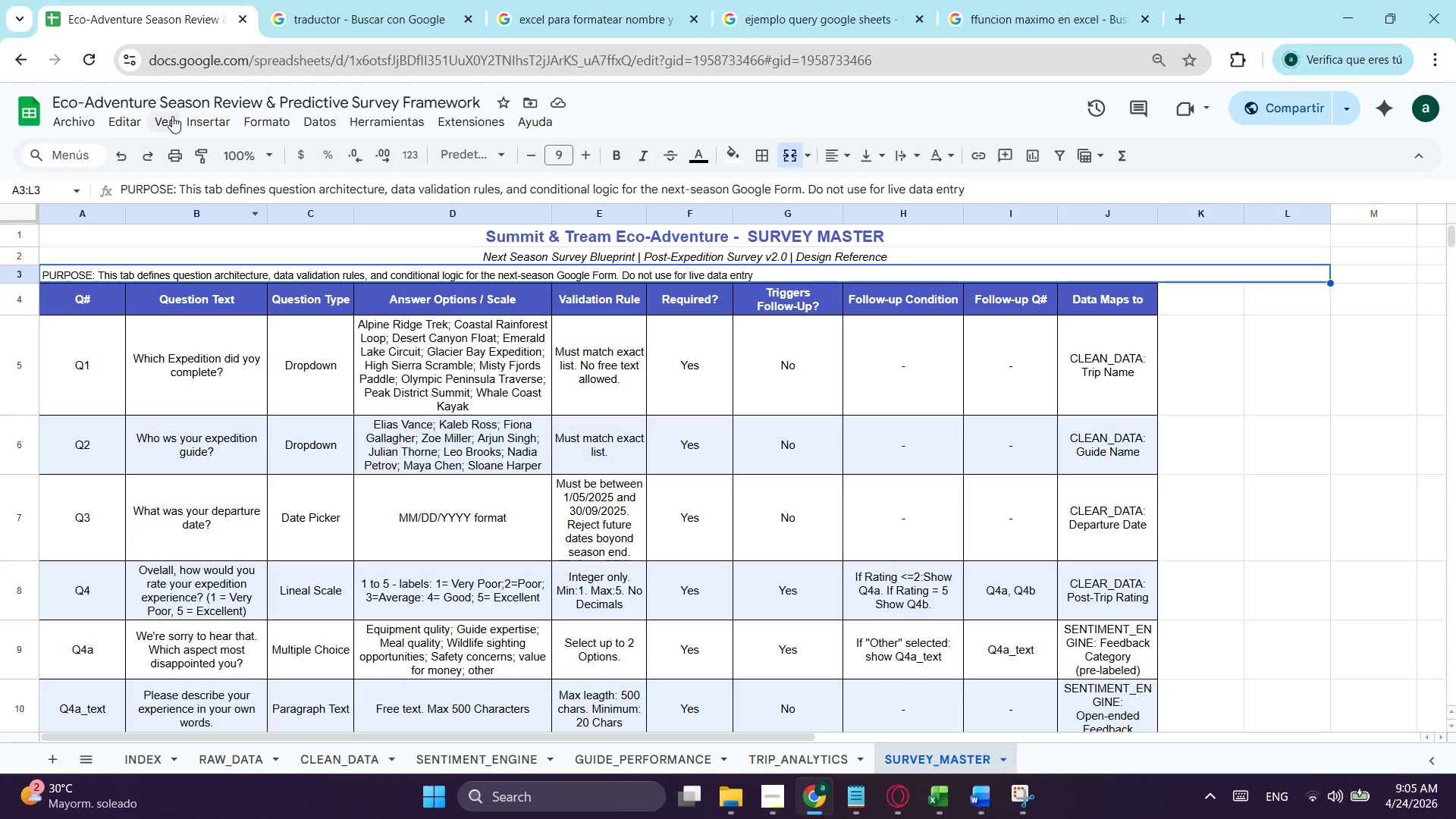 
left_click([166, 117])
 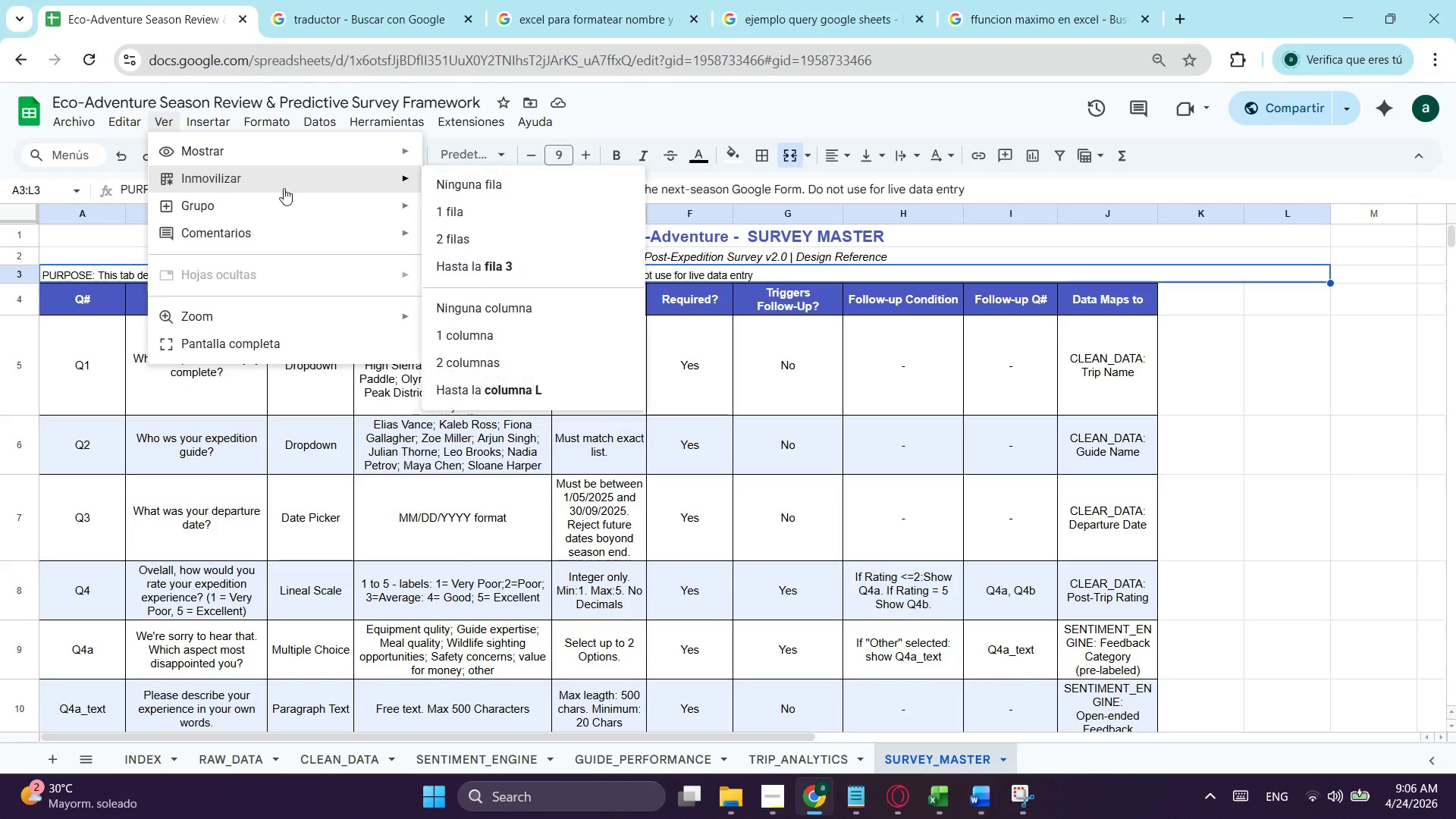 
left_click([504, 263])
 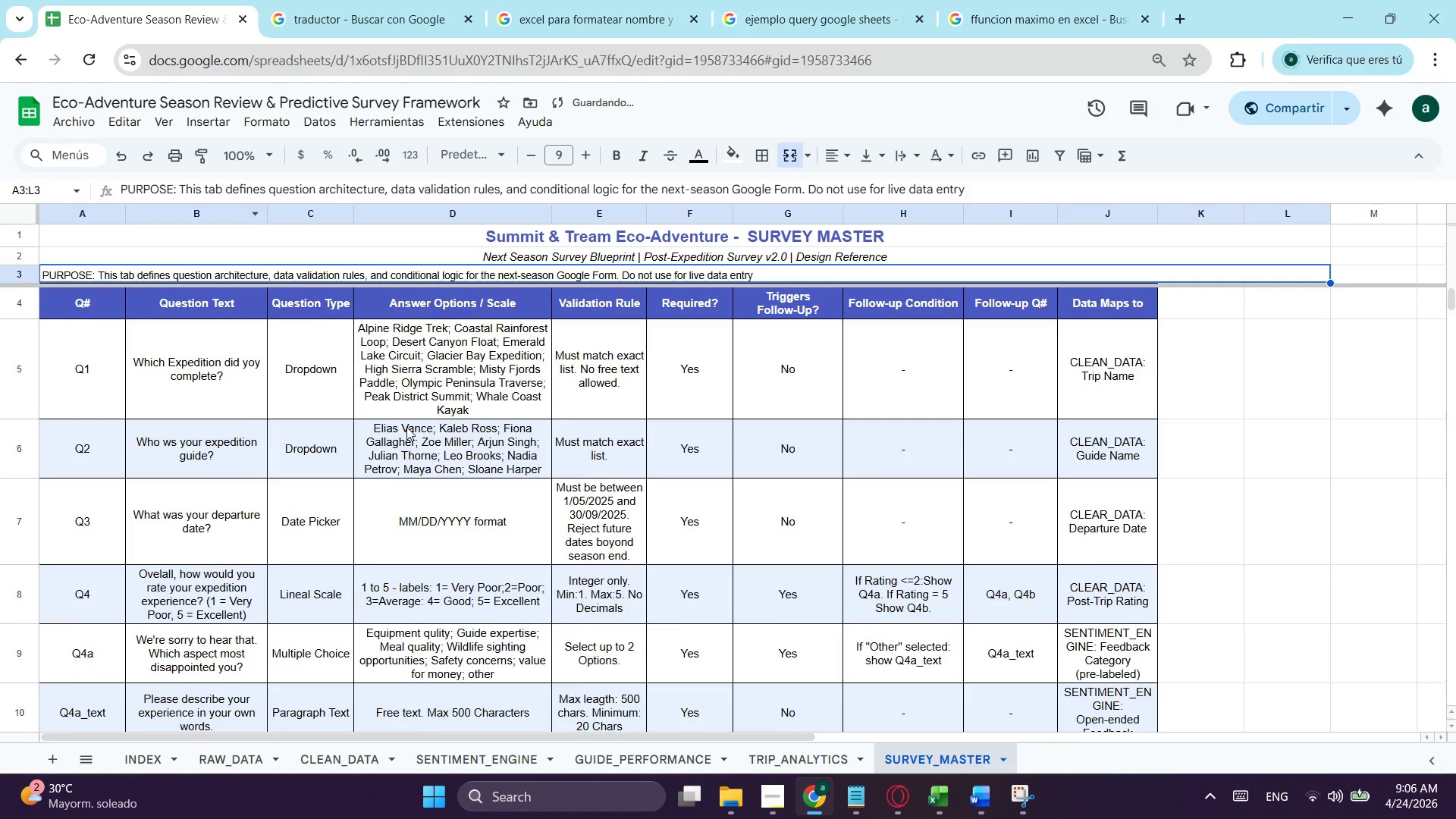 
scroll: coordinate [394, 415], scroll_direction: down, amount: 5.0
 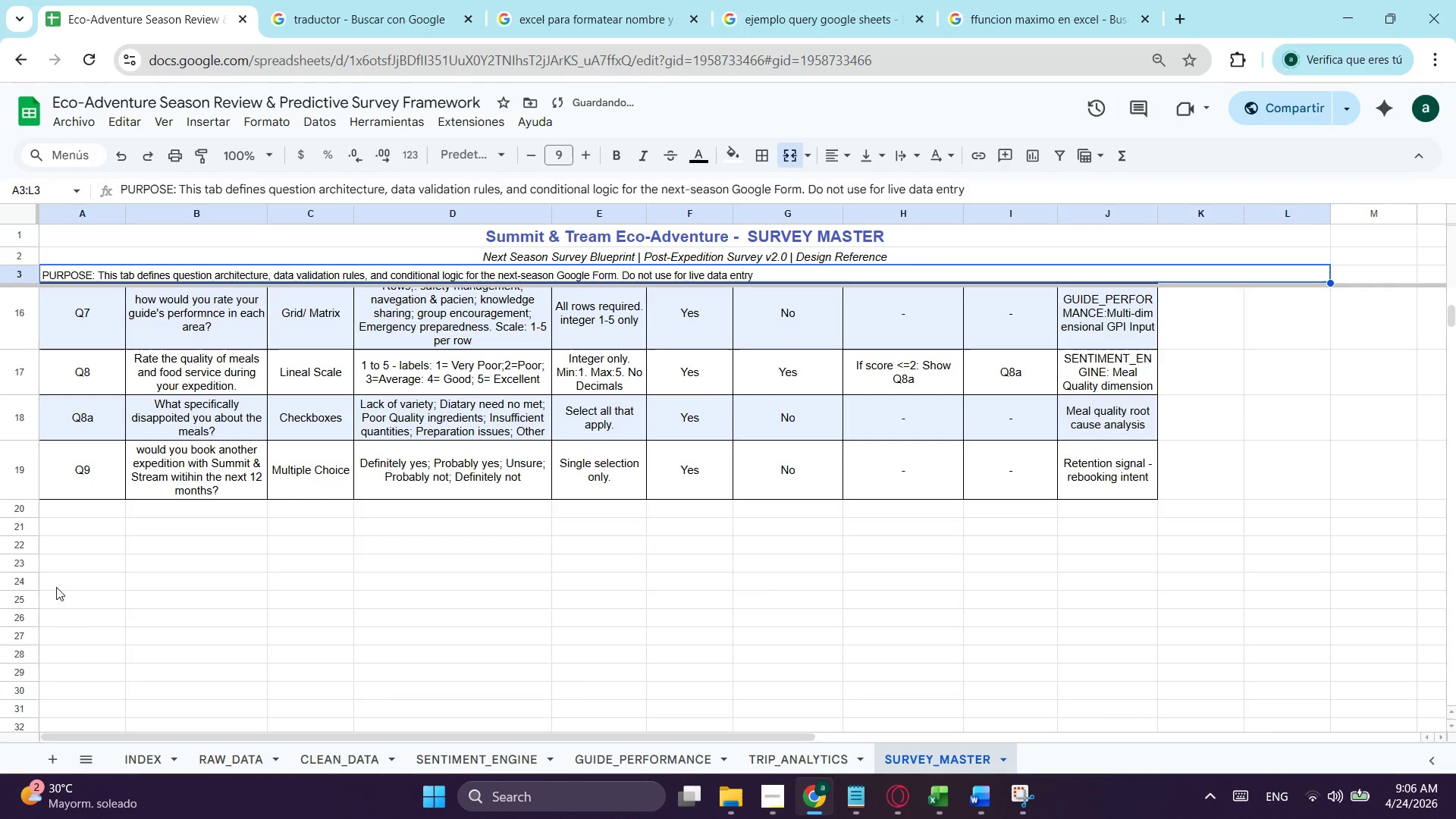 
left_click([67, 523])
 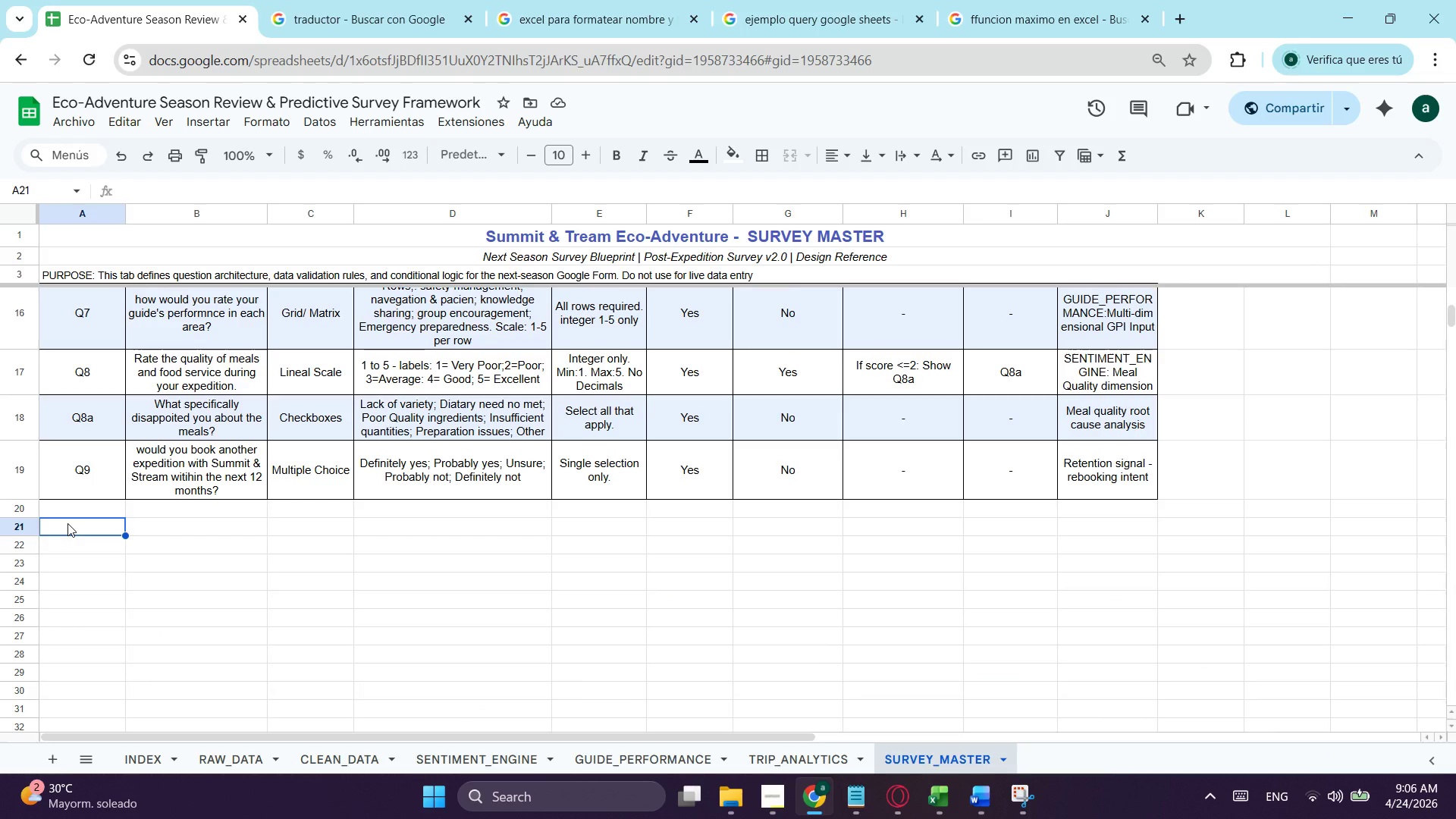 
wait(7.59)
 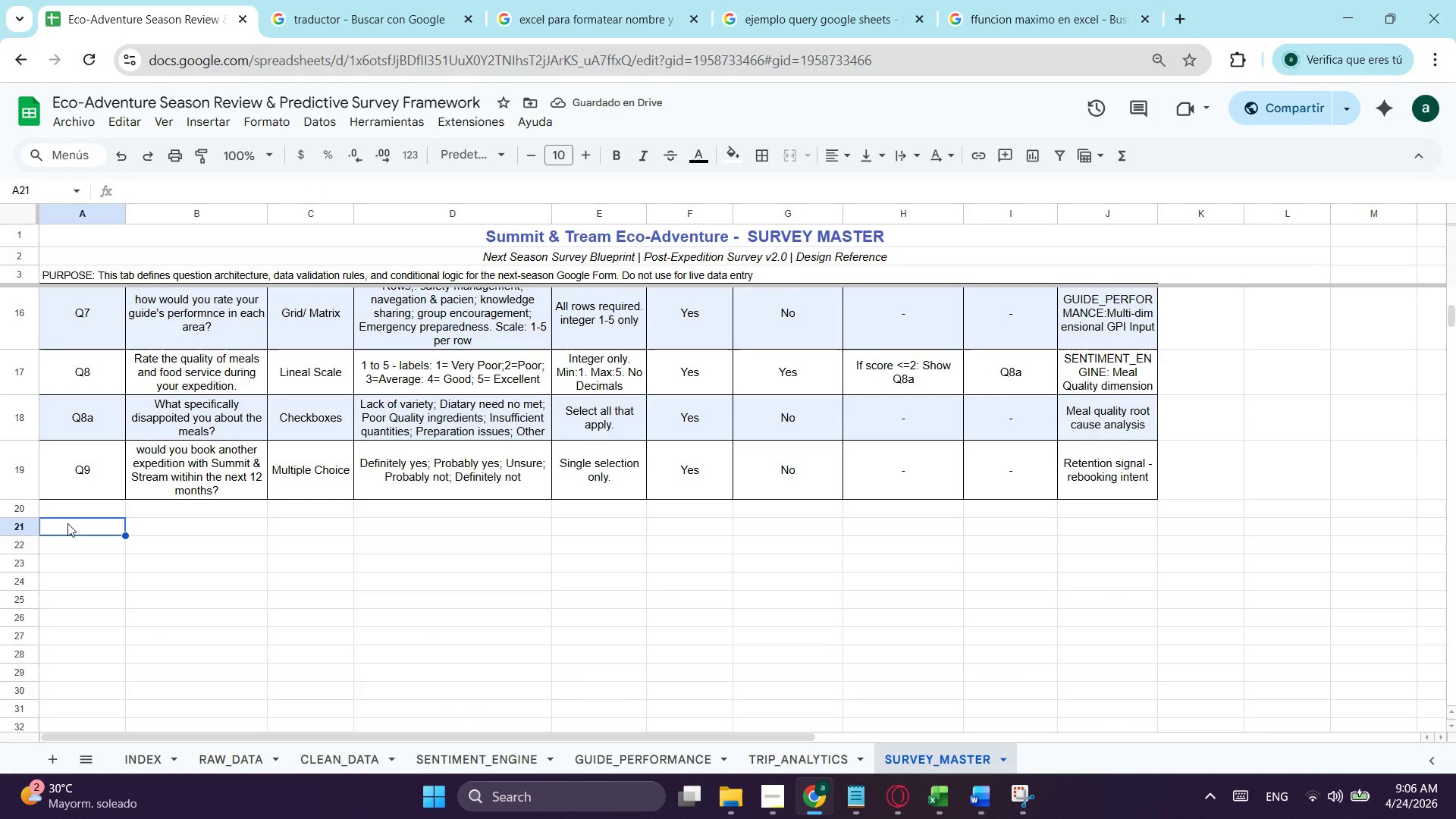 
left_click([88, 560])
 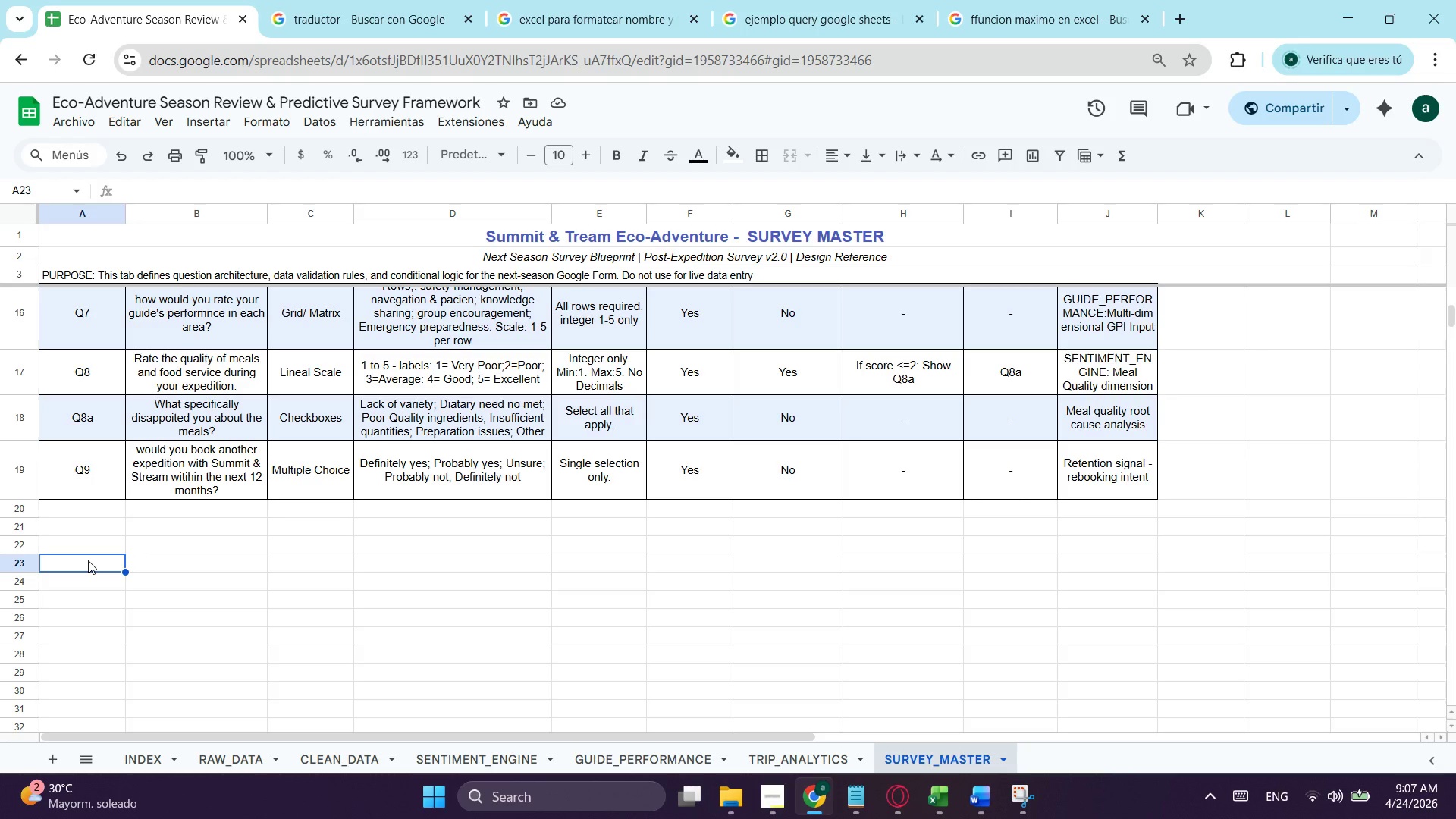 
wait(69.83)
 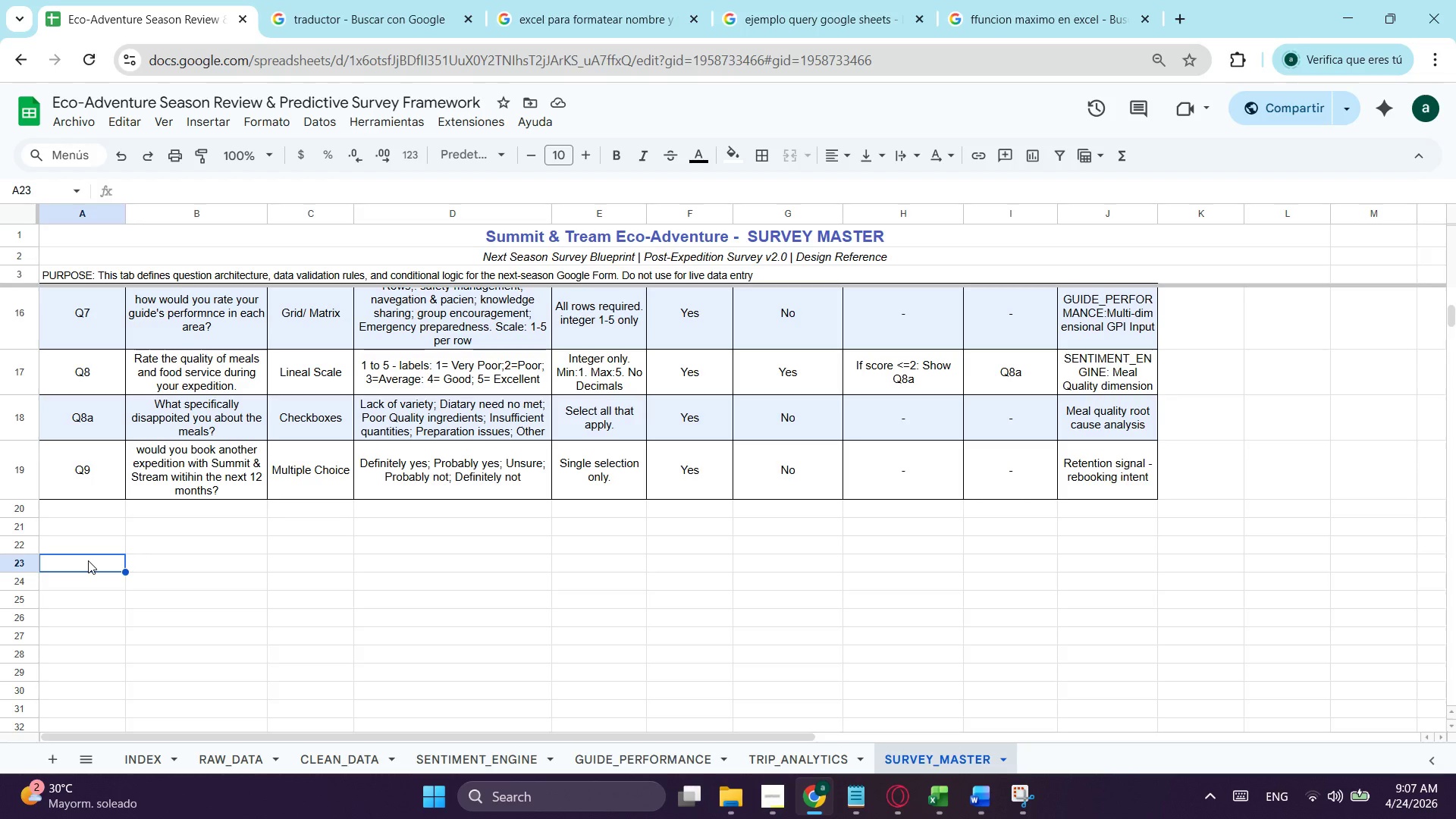 
scroll: coordinate [183, 579], scroll_direction: up, amount: 8.0
 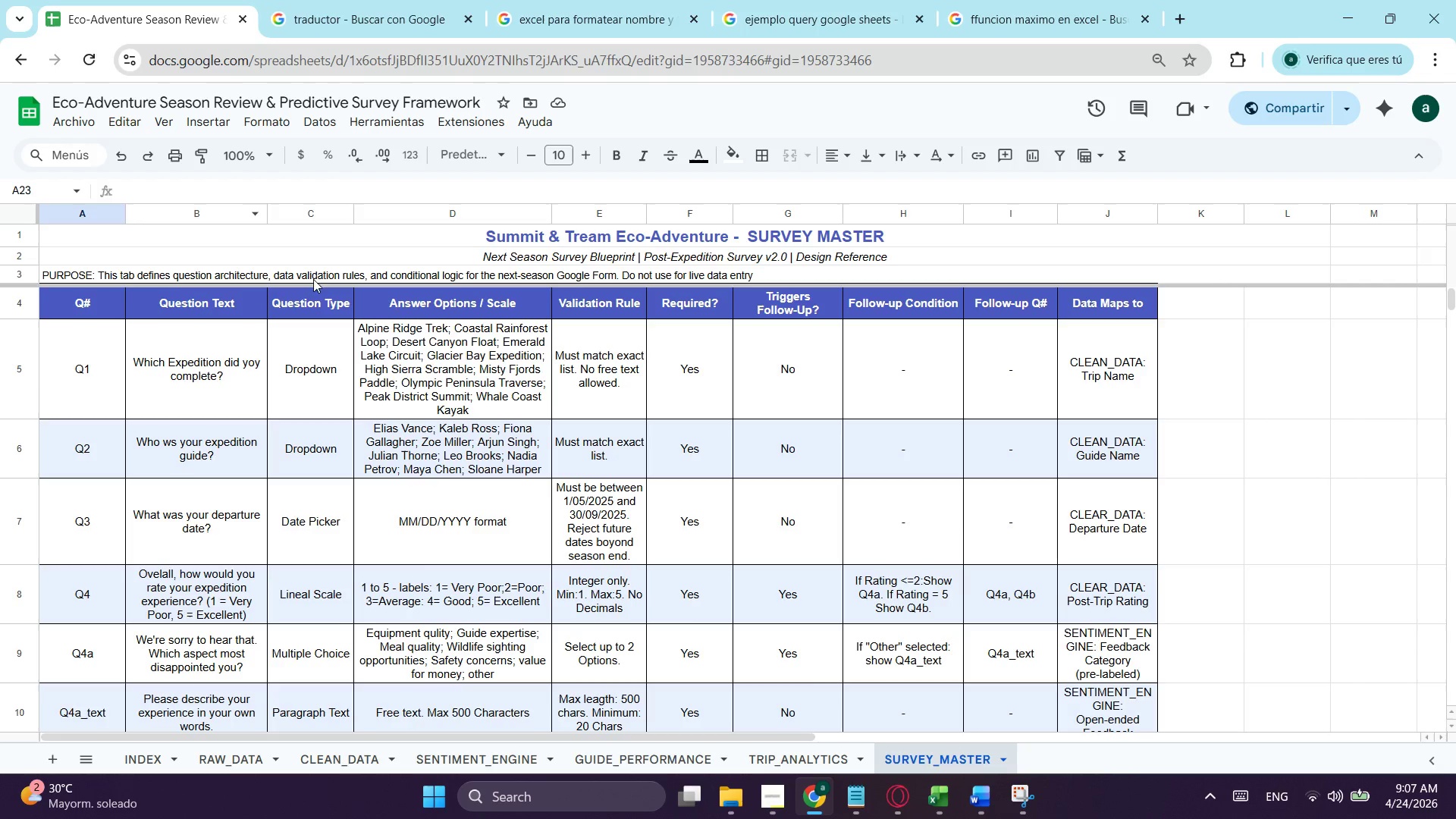 
left_click([297, 299])
 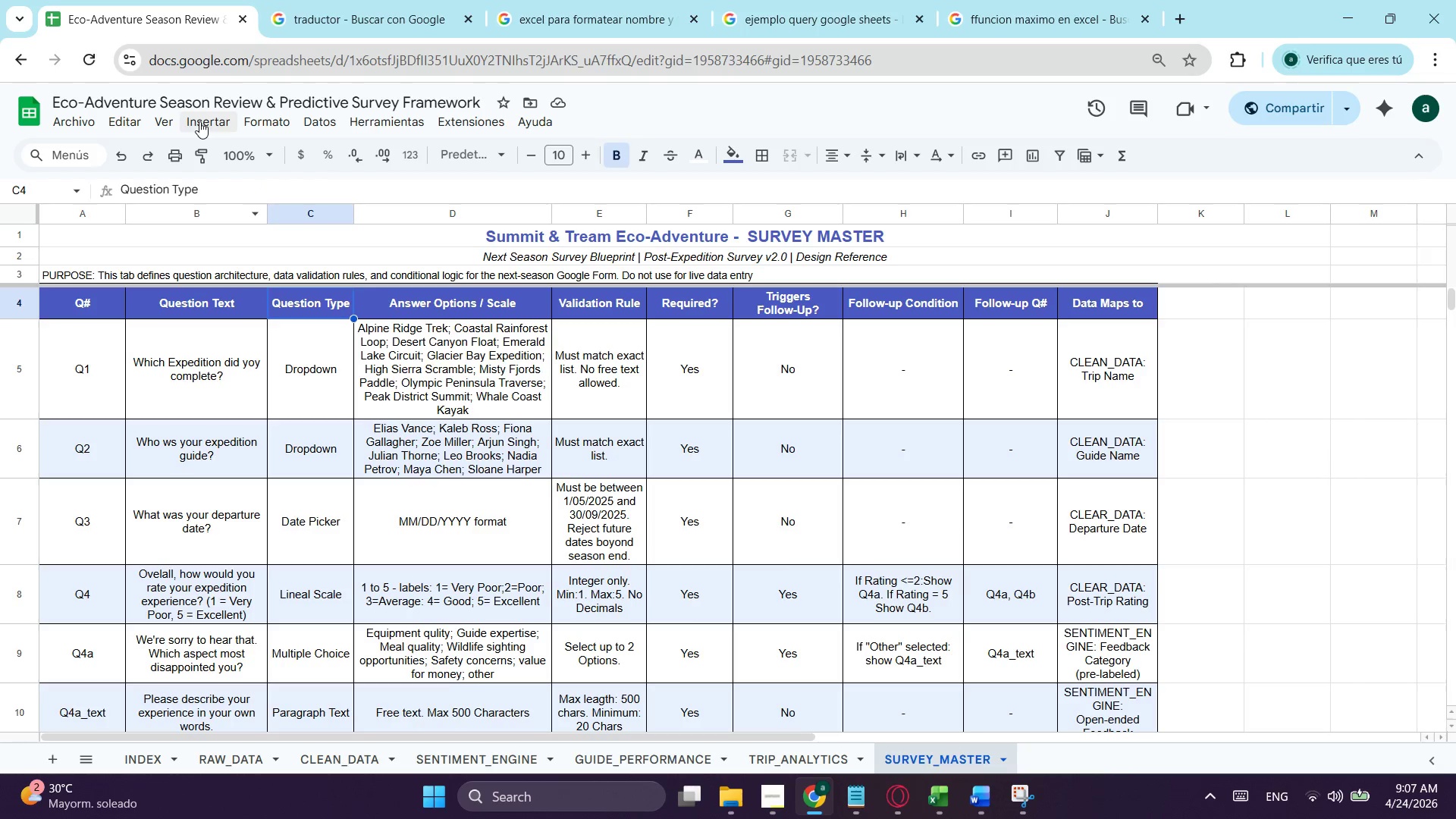 
left_click([174, 121])
 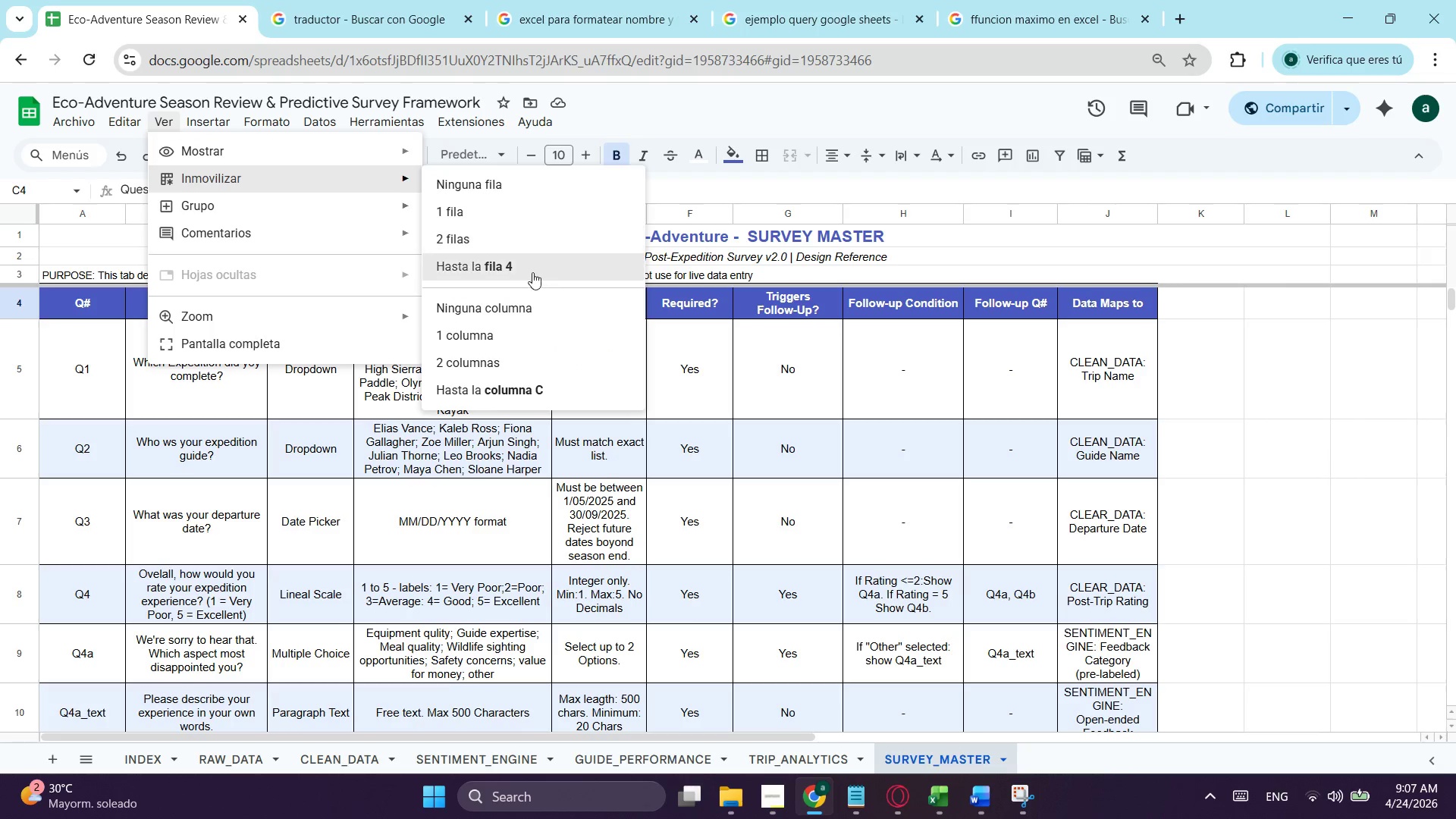 
left_click([520, 276])
 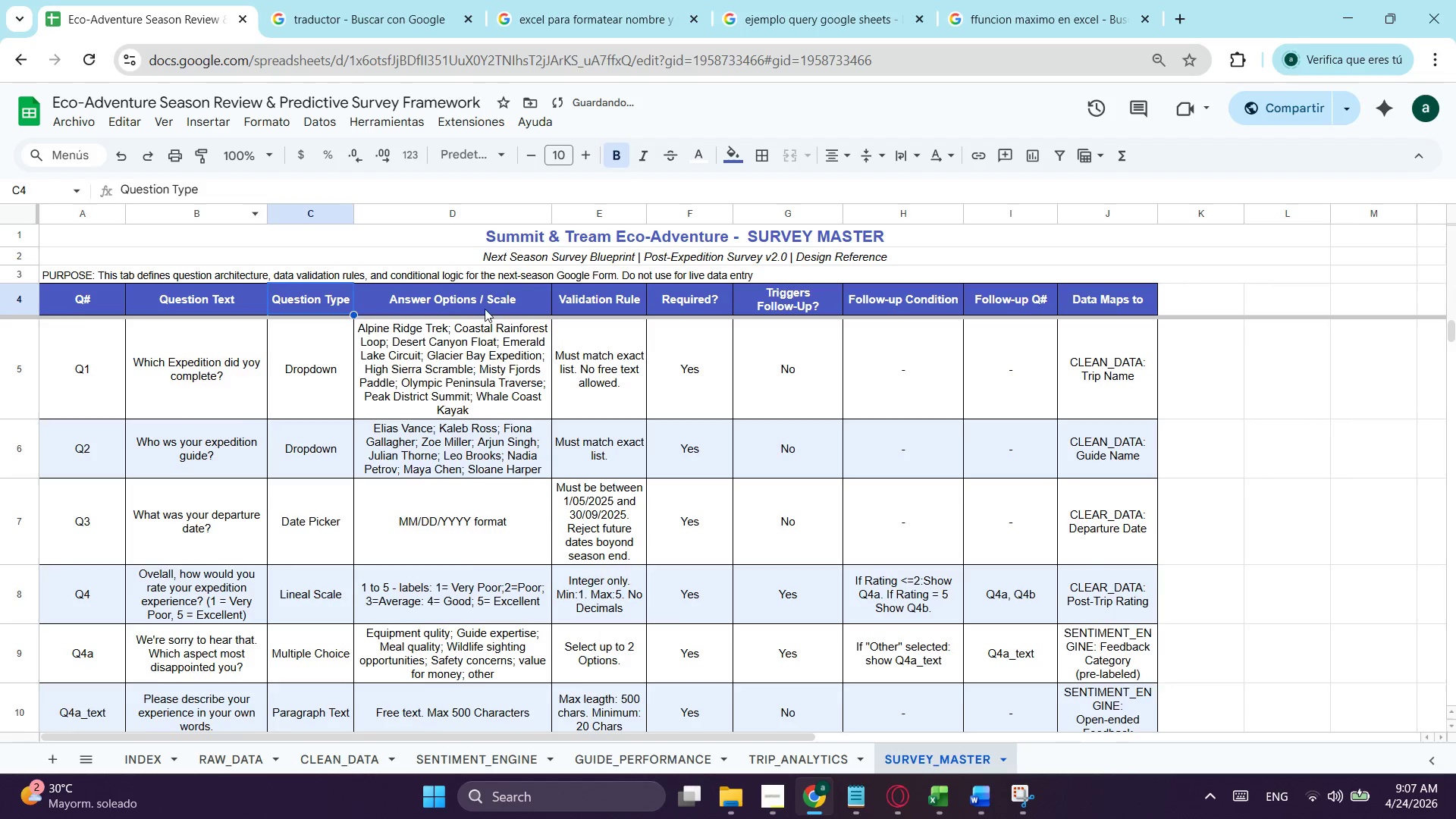 
scroll: coordinate [535, 353], scroll_direction: down, amount: 4.0
 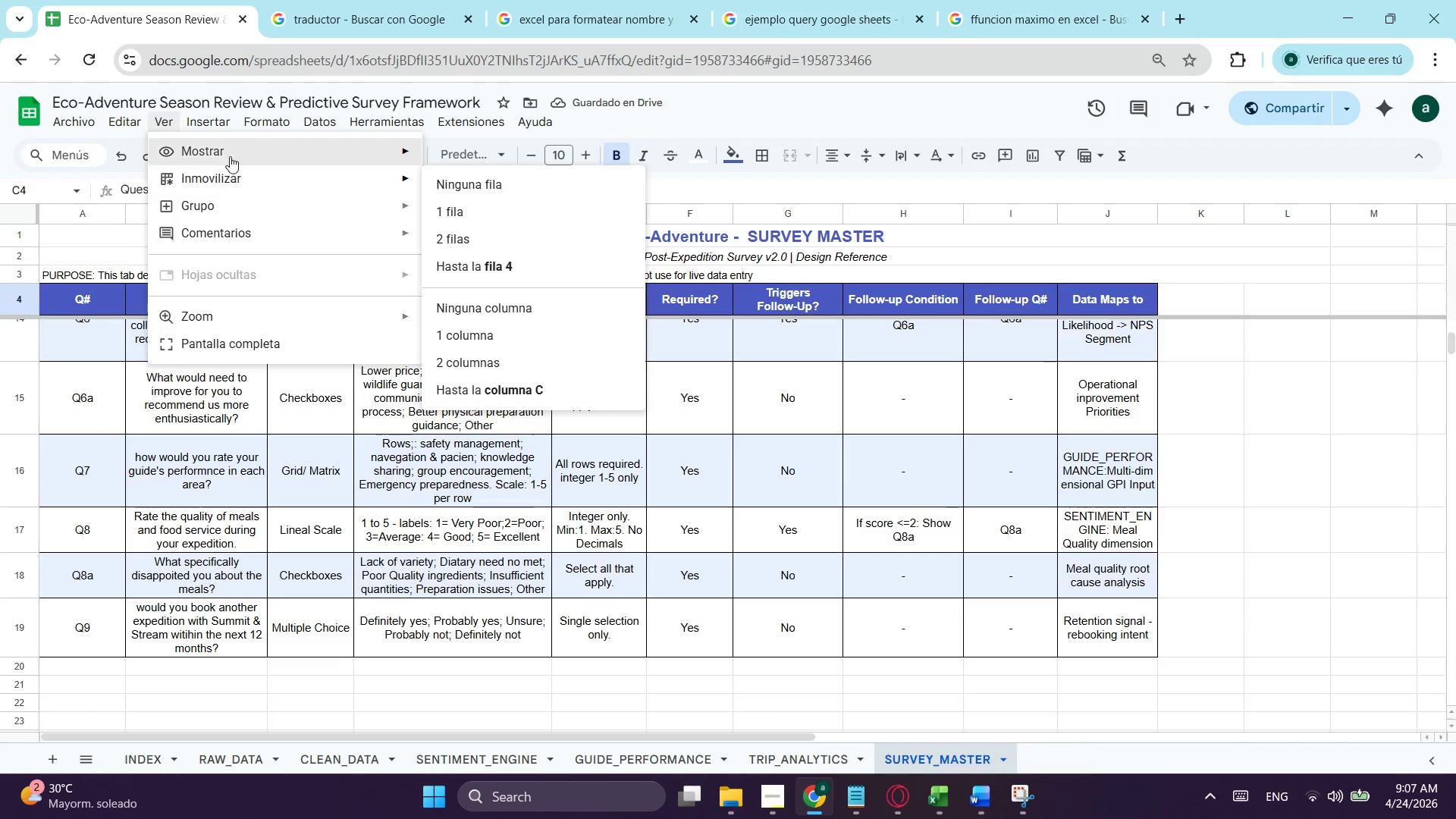 
left_click([494, 191])
 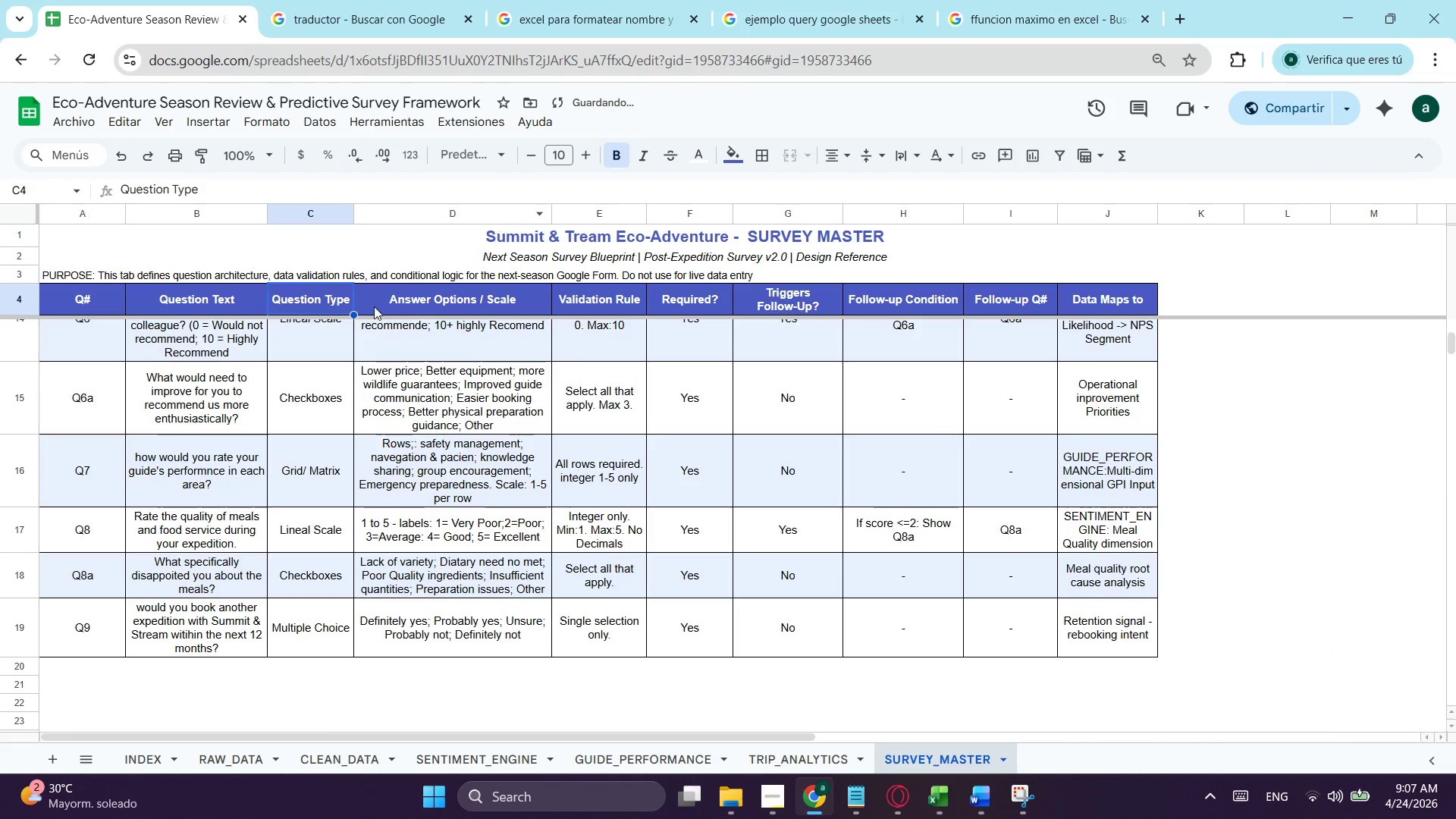 
scroll: coordinate [186, 456], scroll_direction: up, amount: 2.0
 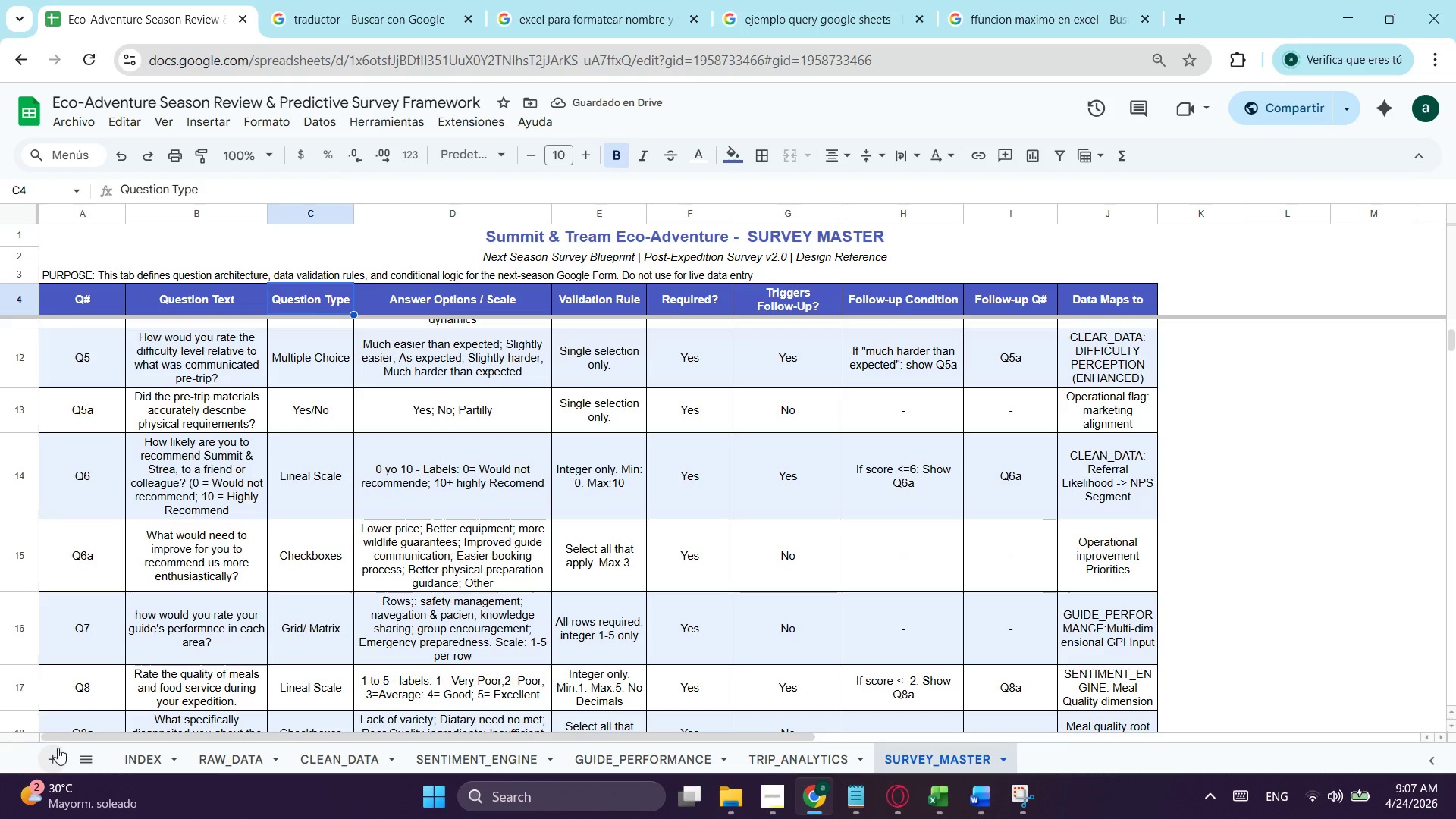 
left_click([52, 752])
 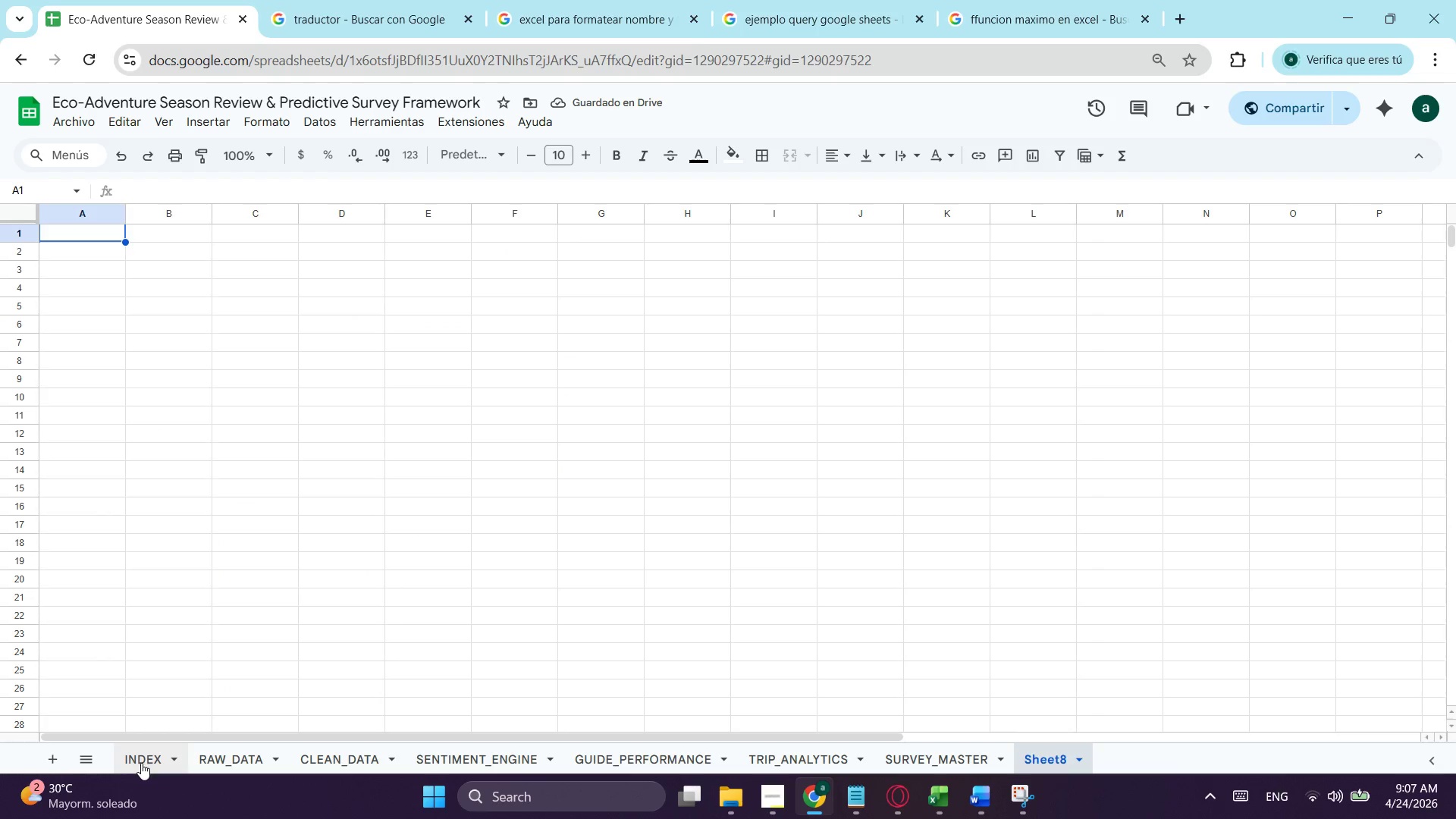 
wait(6.11)
 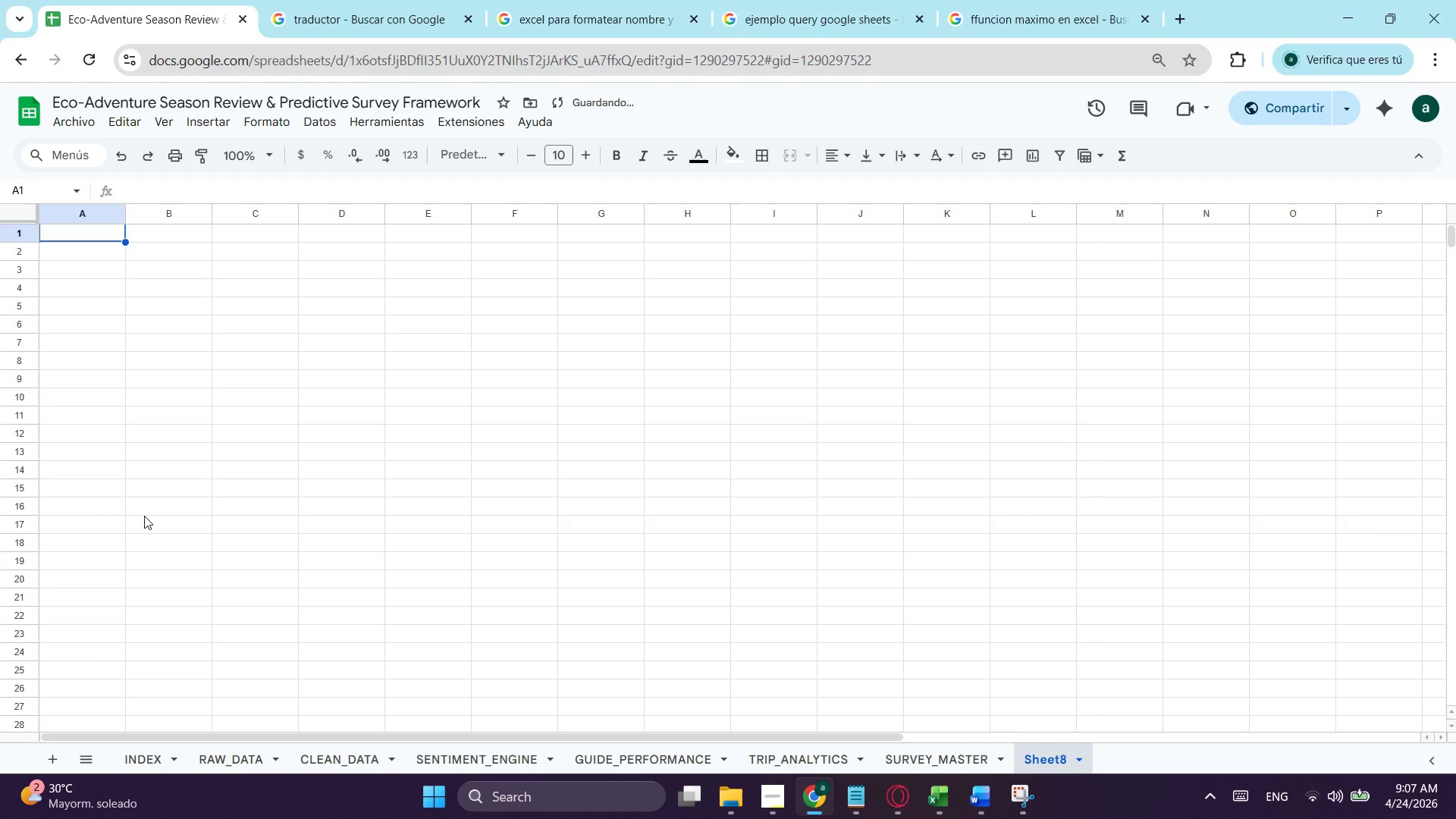 
double_click([115, 511])
 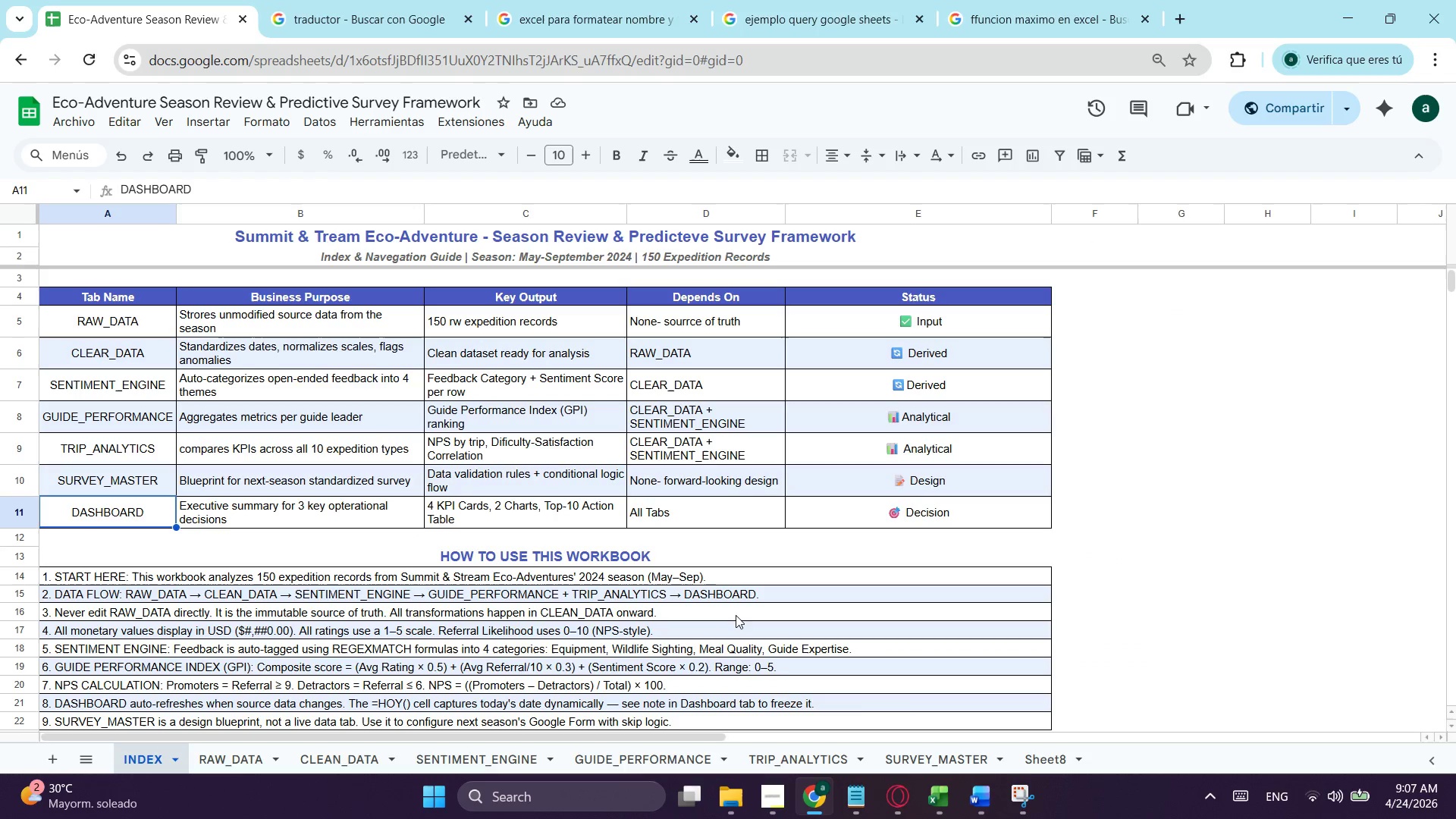 
key(Control+ControlLeft)
 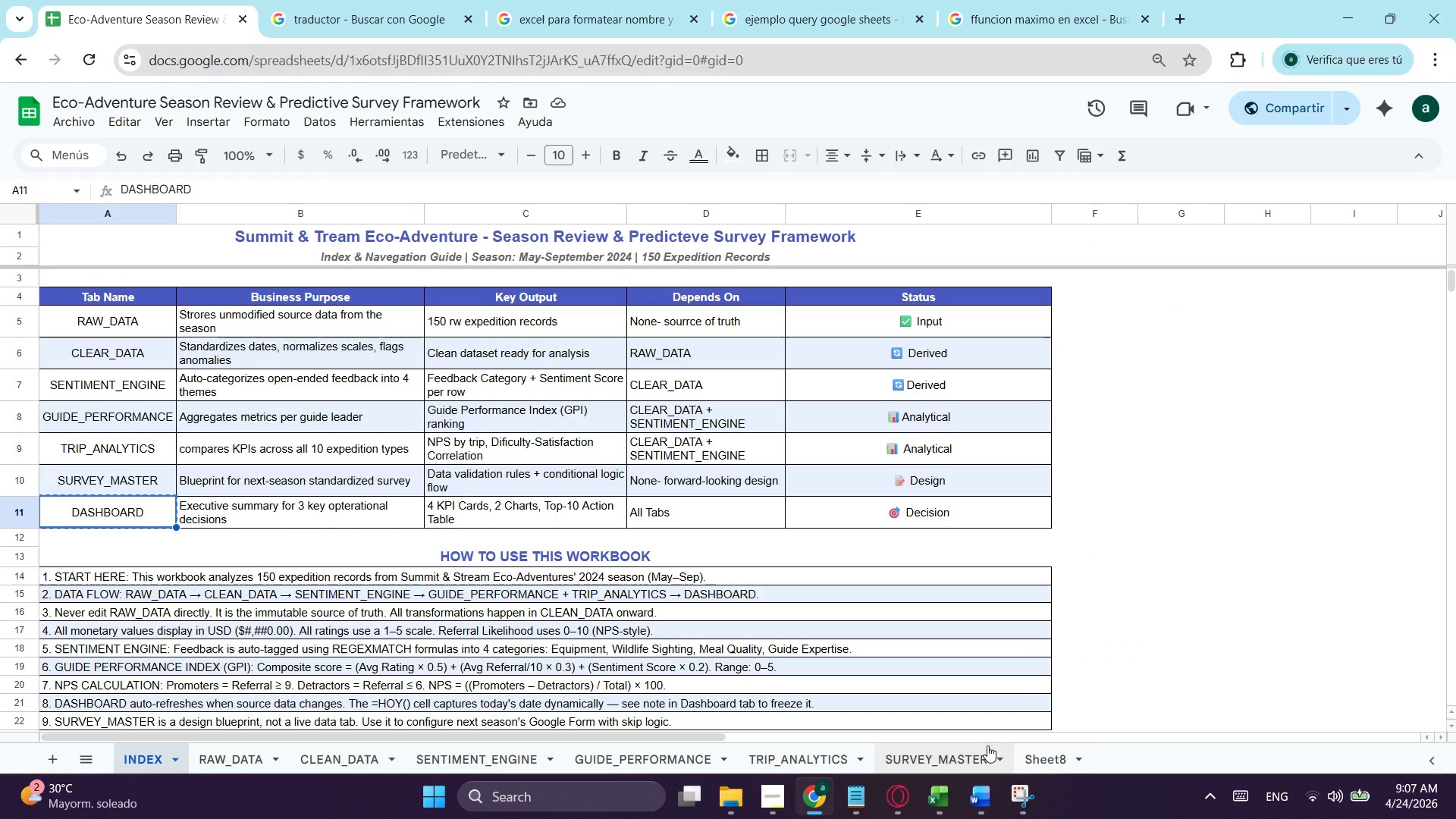 
key(Control+C)
 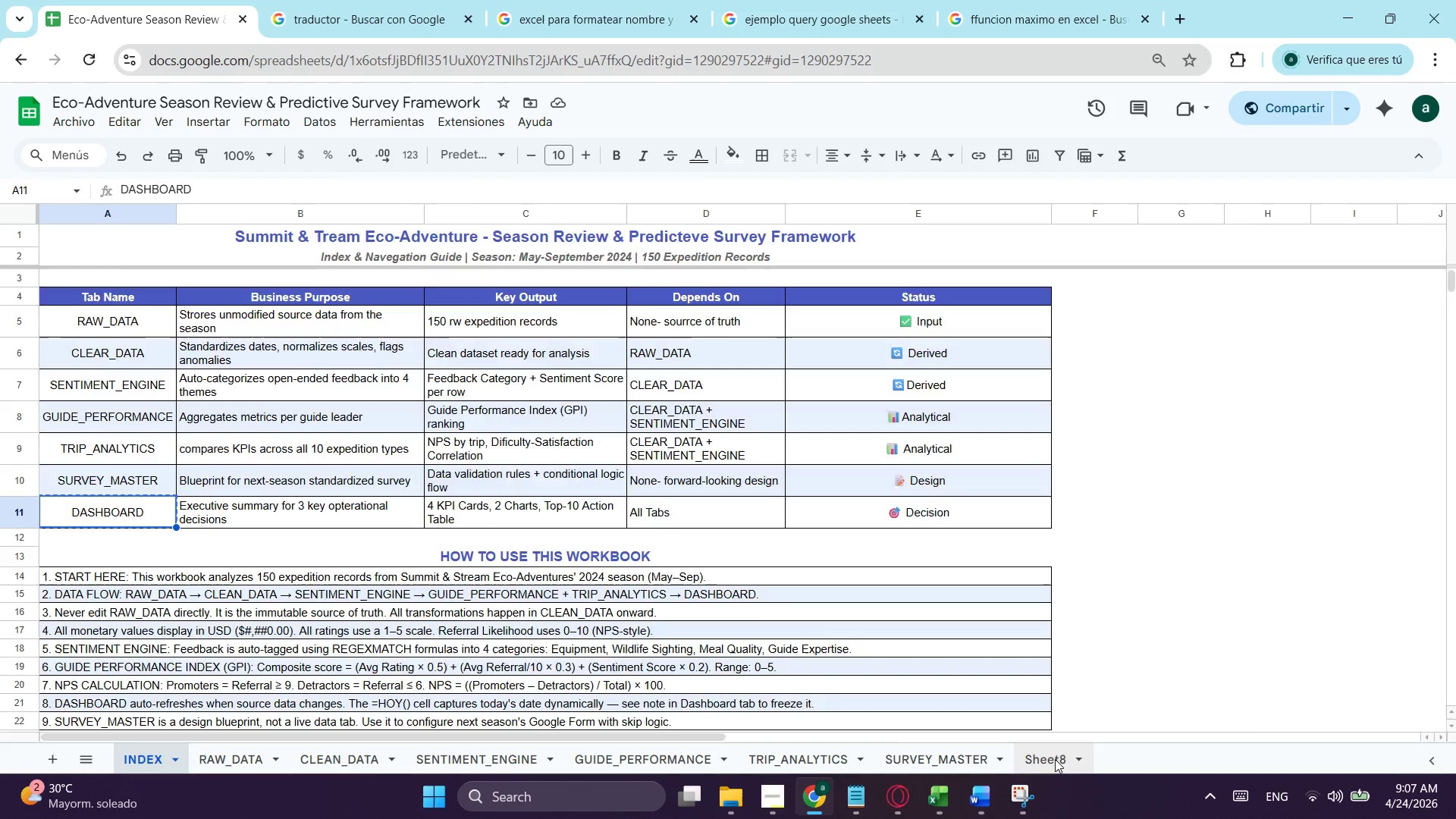 
double_click([1055, 759])
 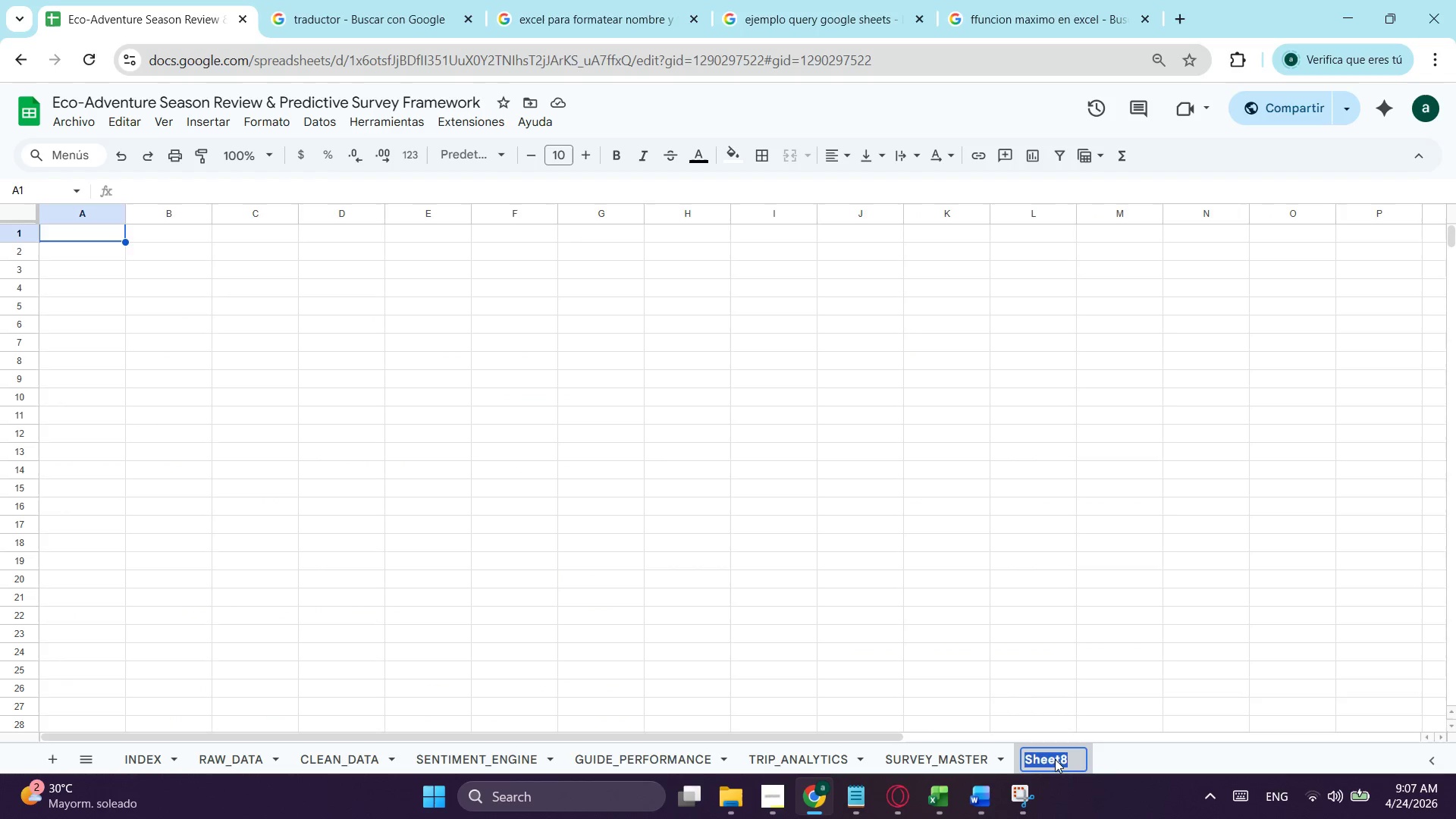 
key(Control+ControlLeft)
 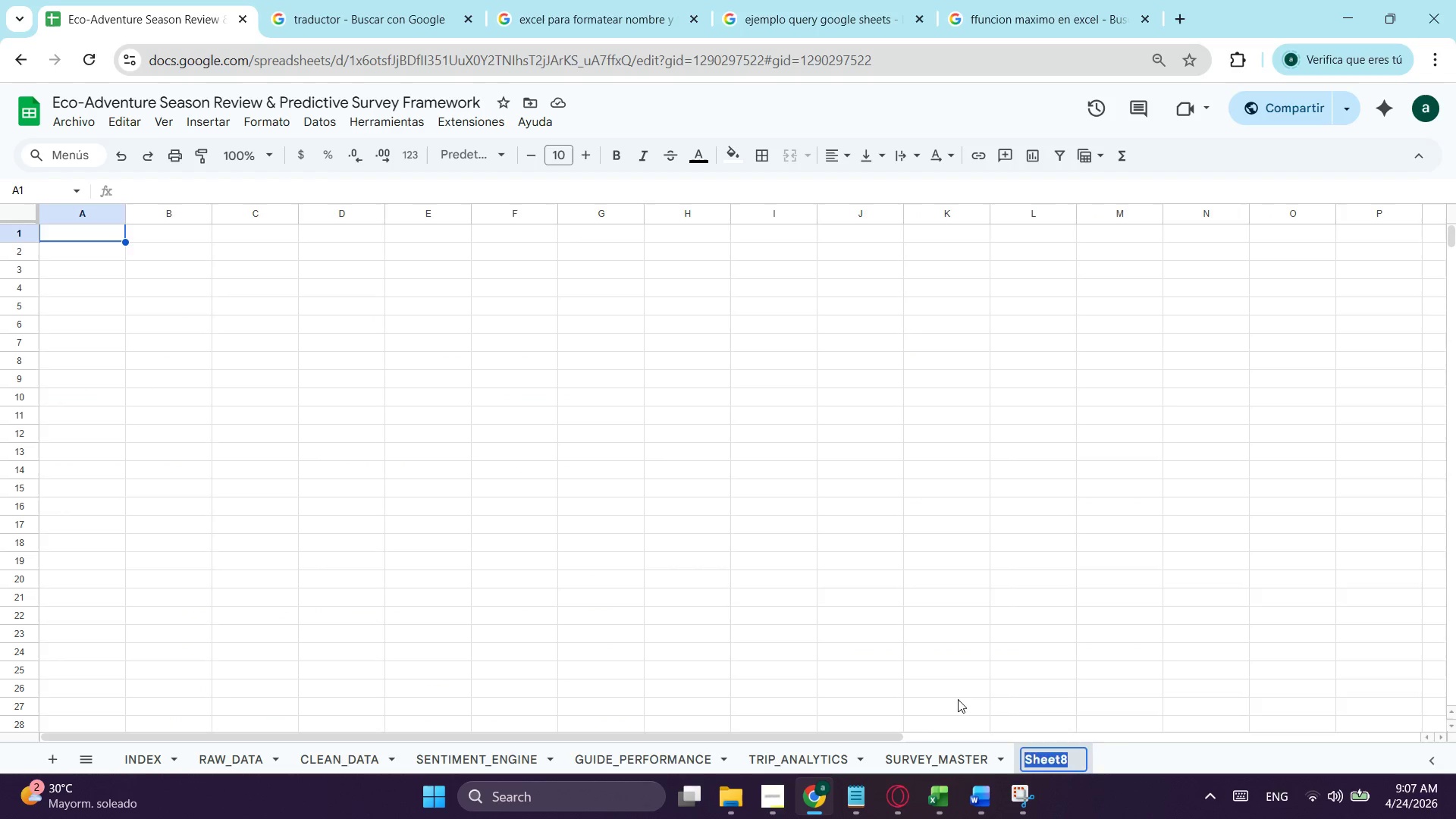 
key(Control+V)
 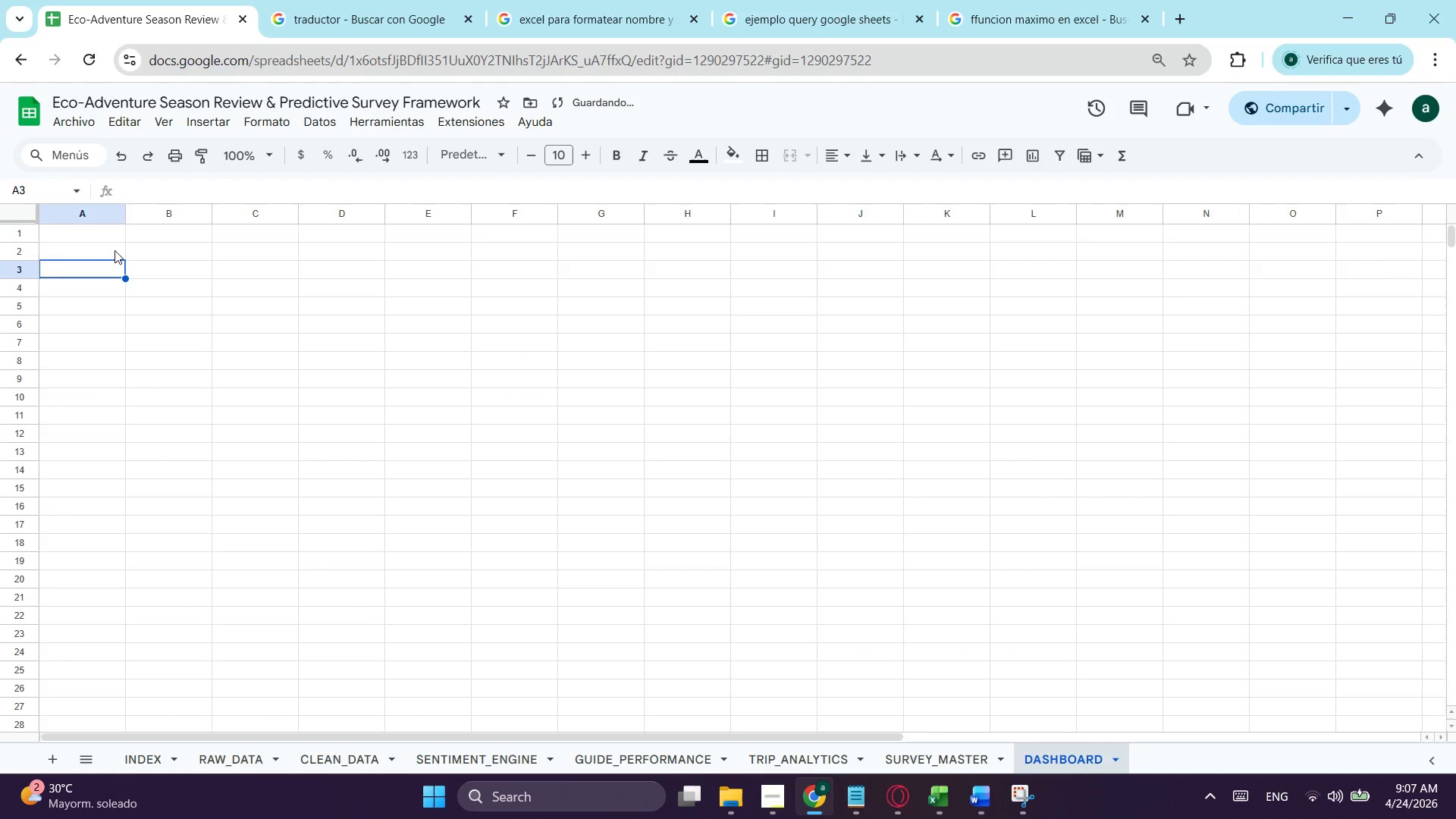 
left_click([95, 240])
 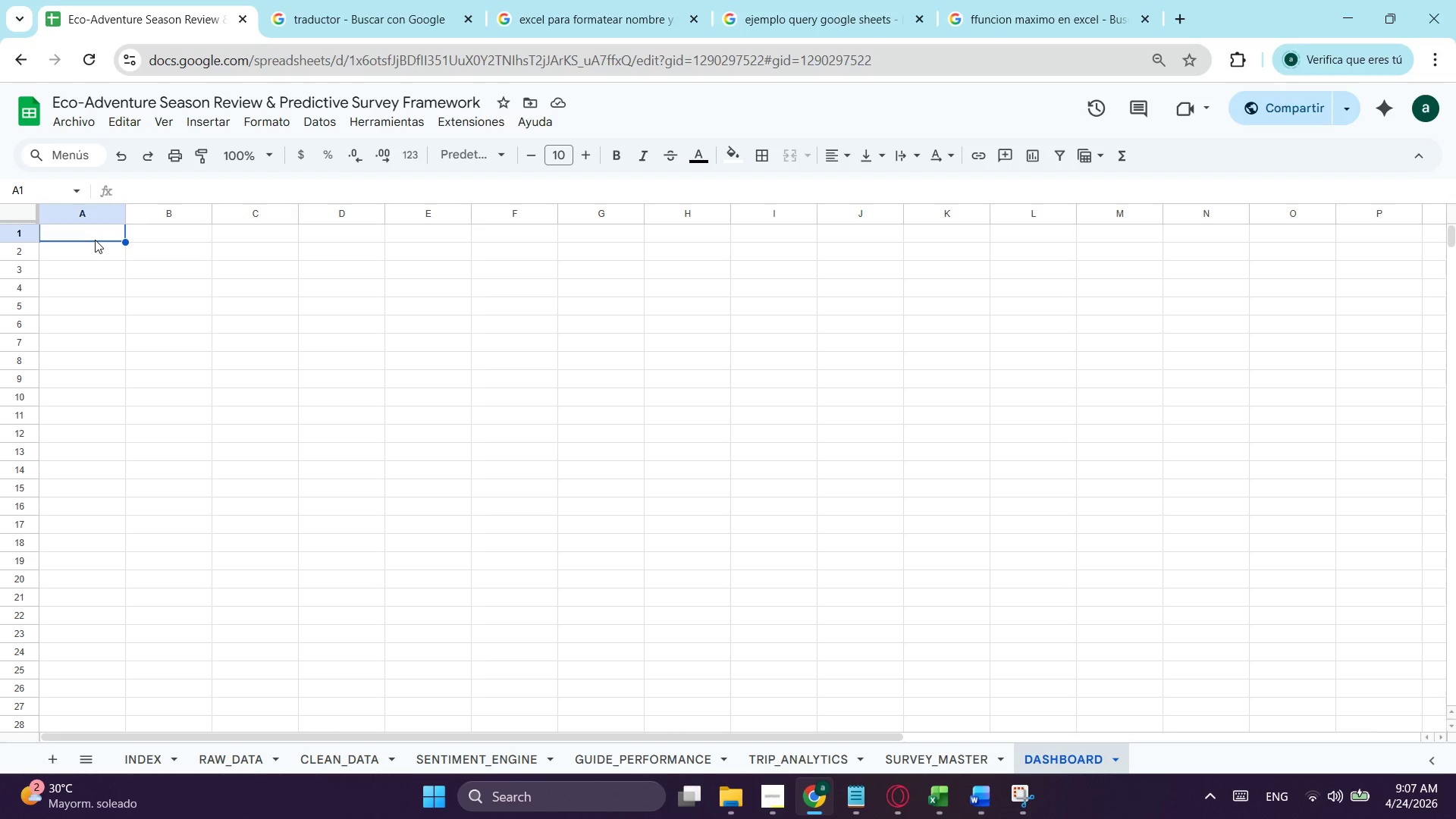 
wait(12.8)
 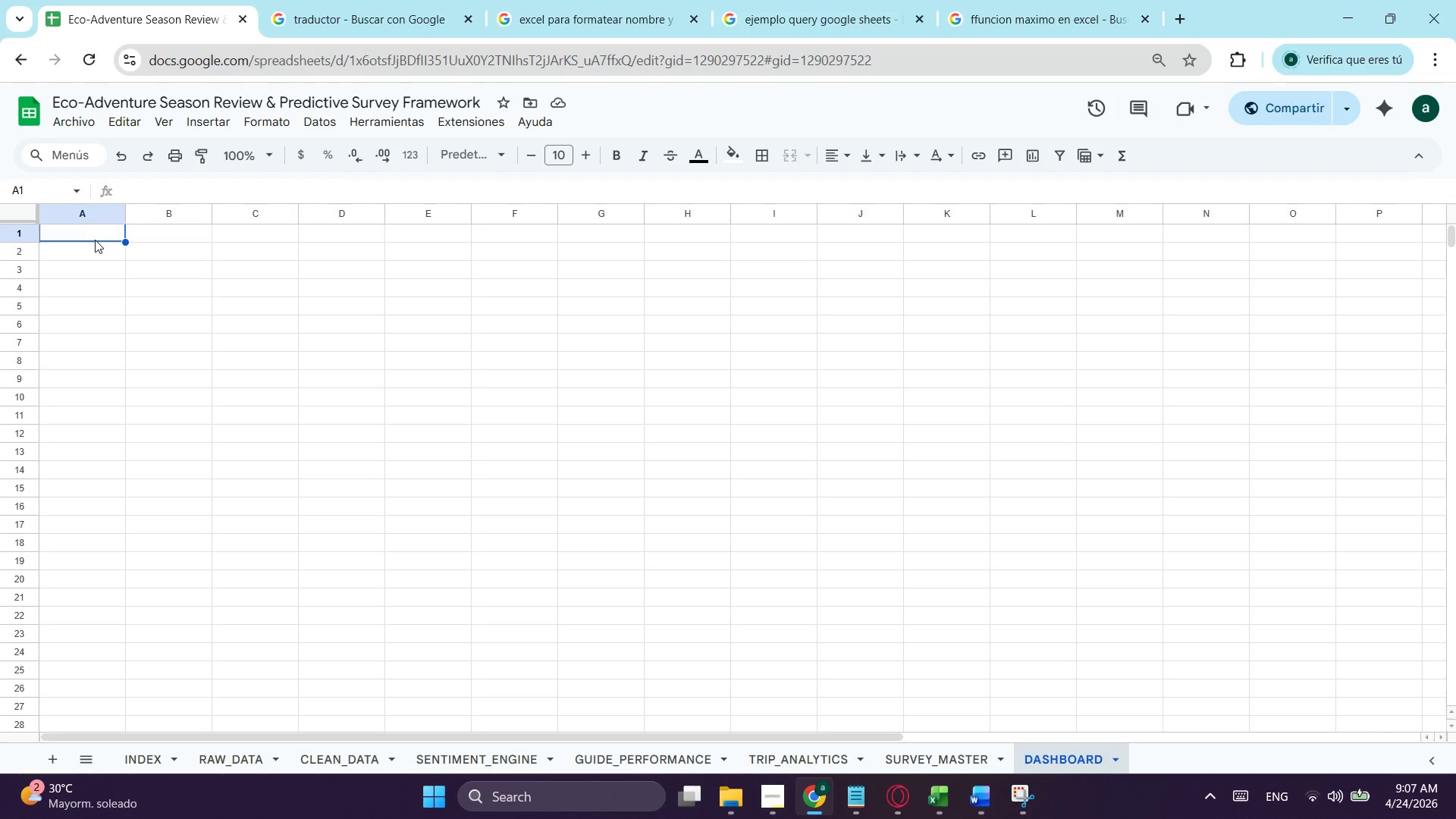 
left_click([925, 764])
 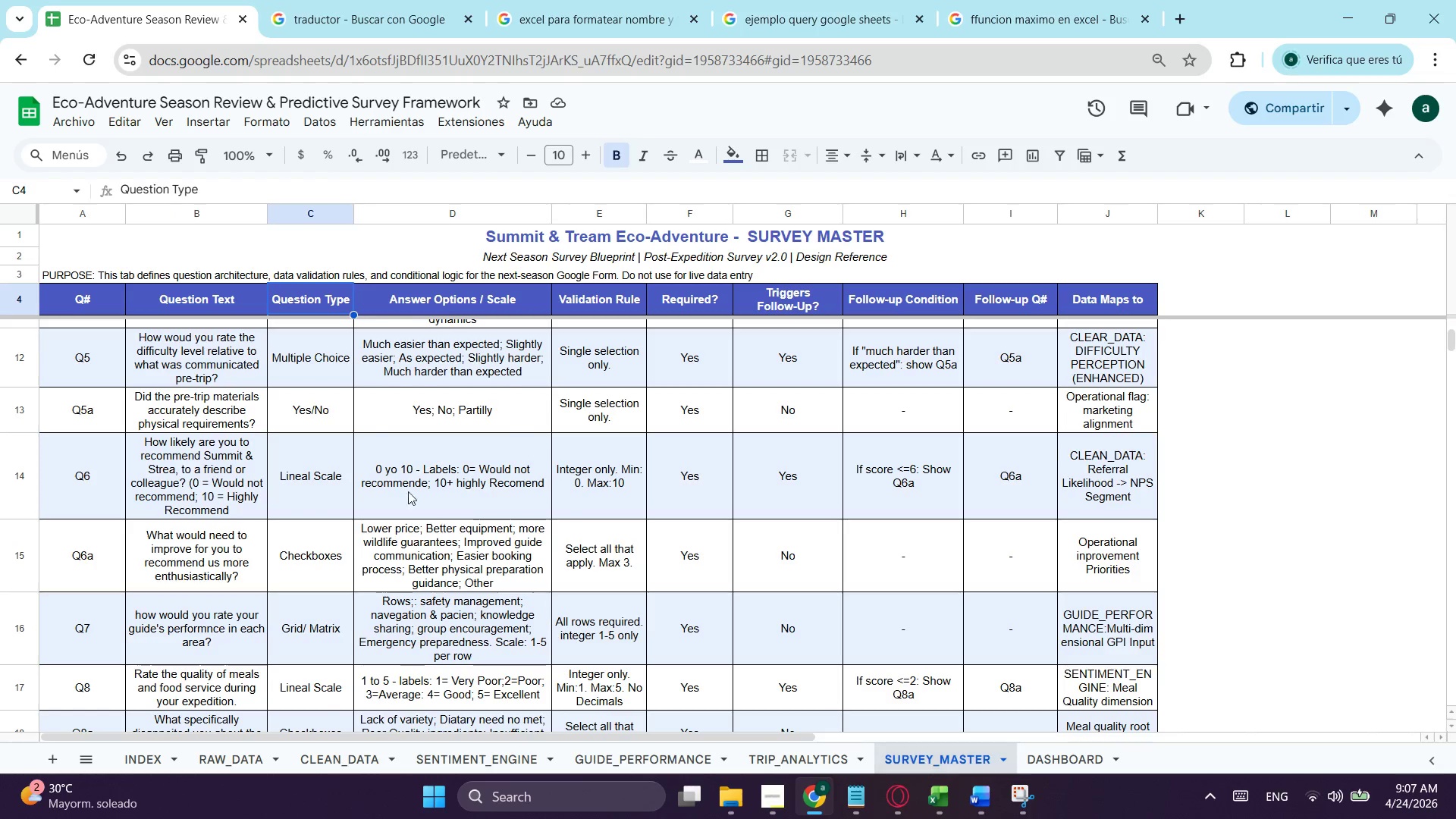 
scroll: coordinate [214, 403], scroll_direction: up, amount: 5.0
 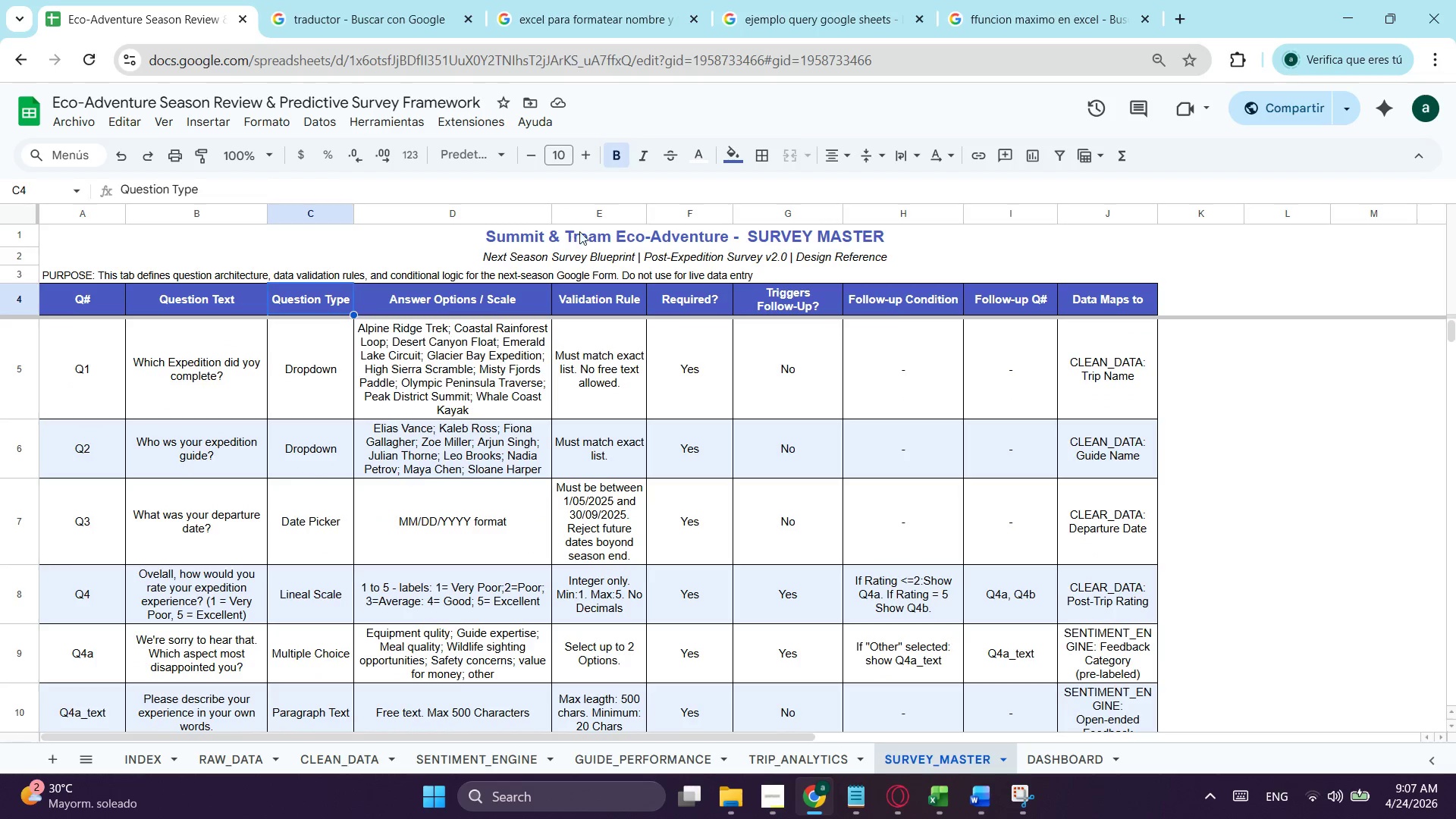 
left_click([579, 231])
 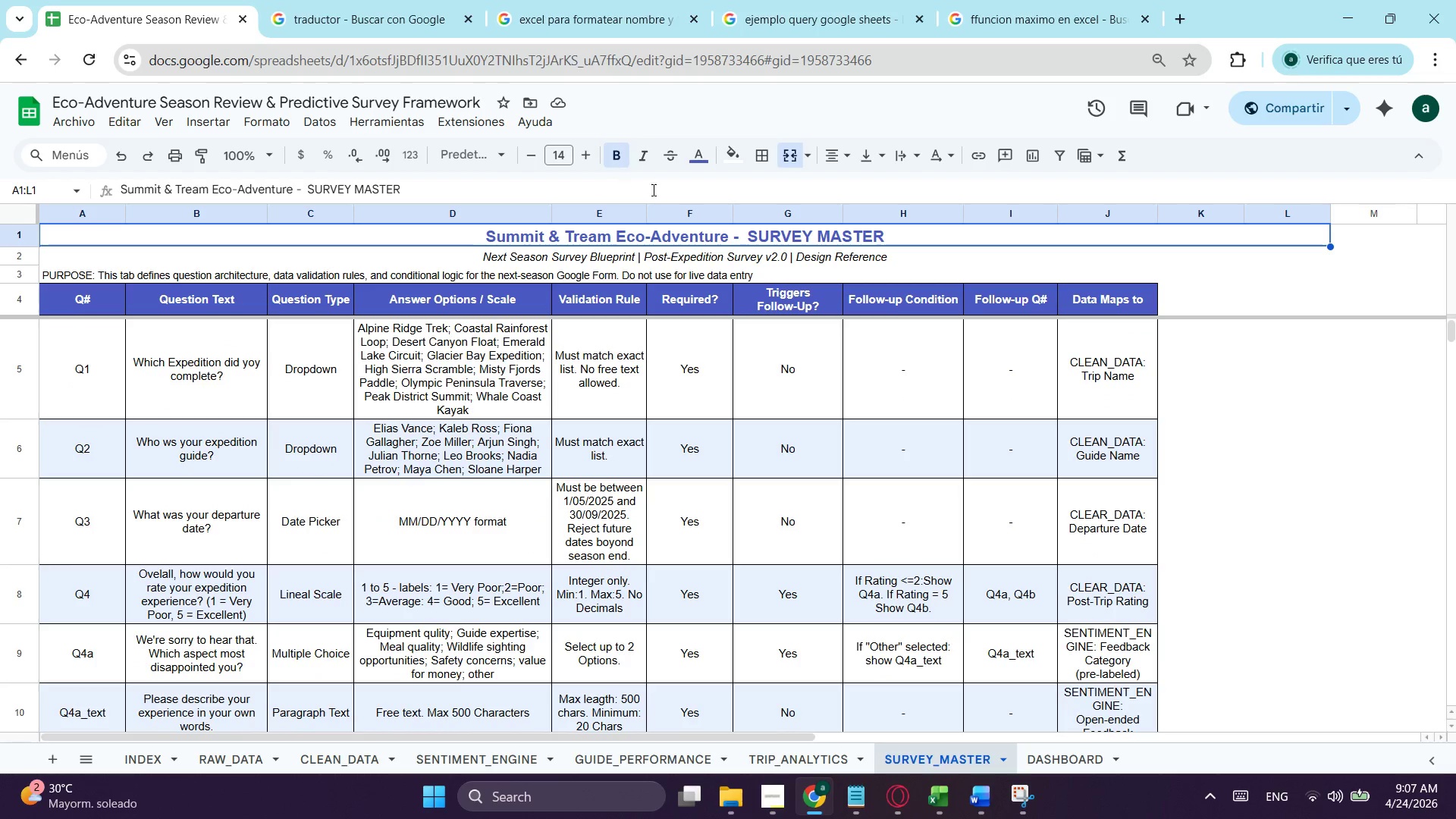 
key(Control+ControlLeft)
 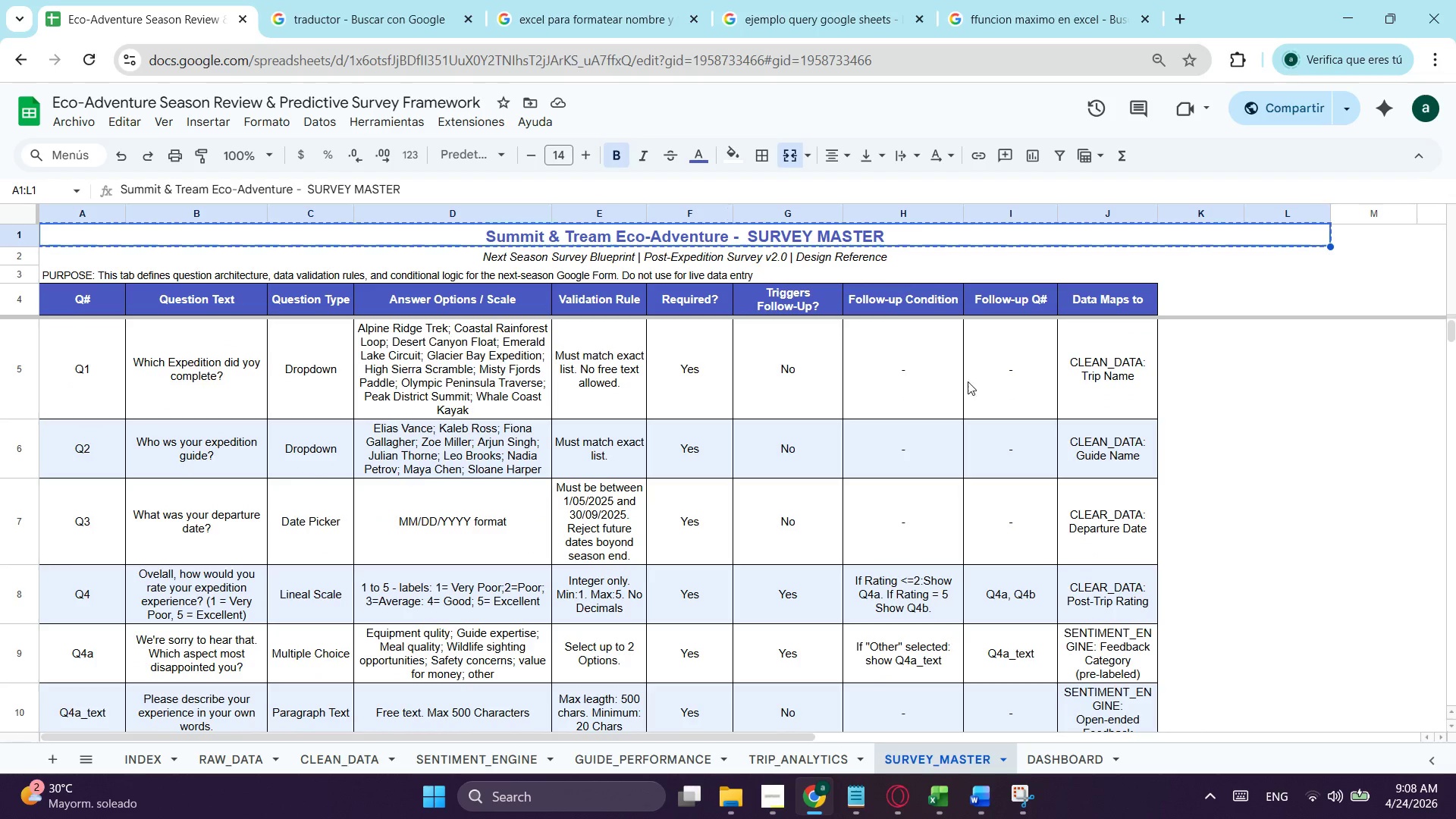 
key(Control+C)
 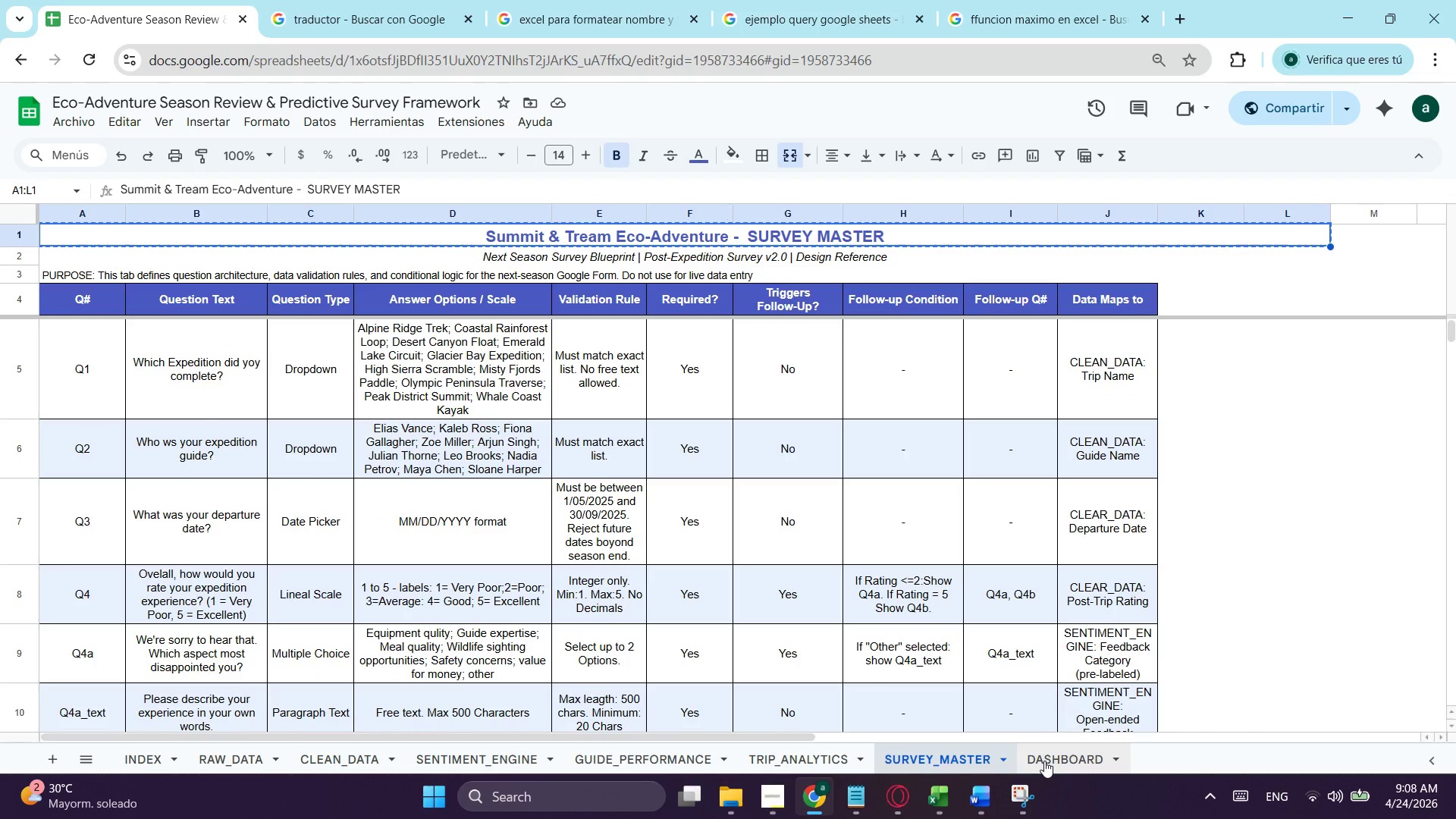 
left_click([1044, 761])
 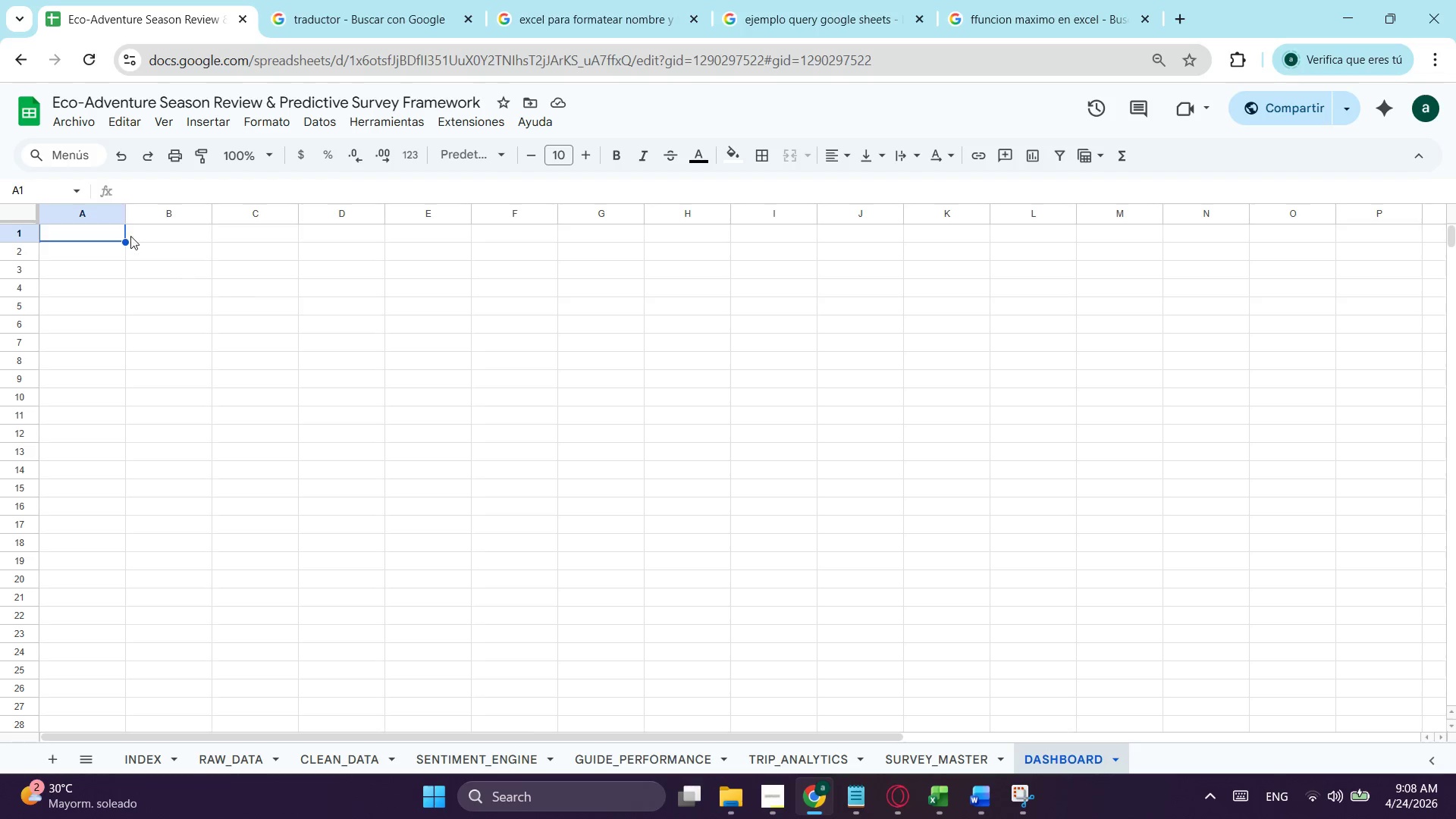 
key(Control+ControlLeft)
 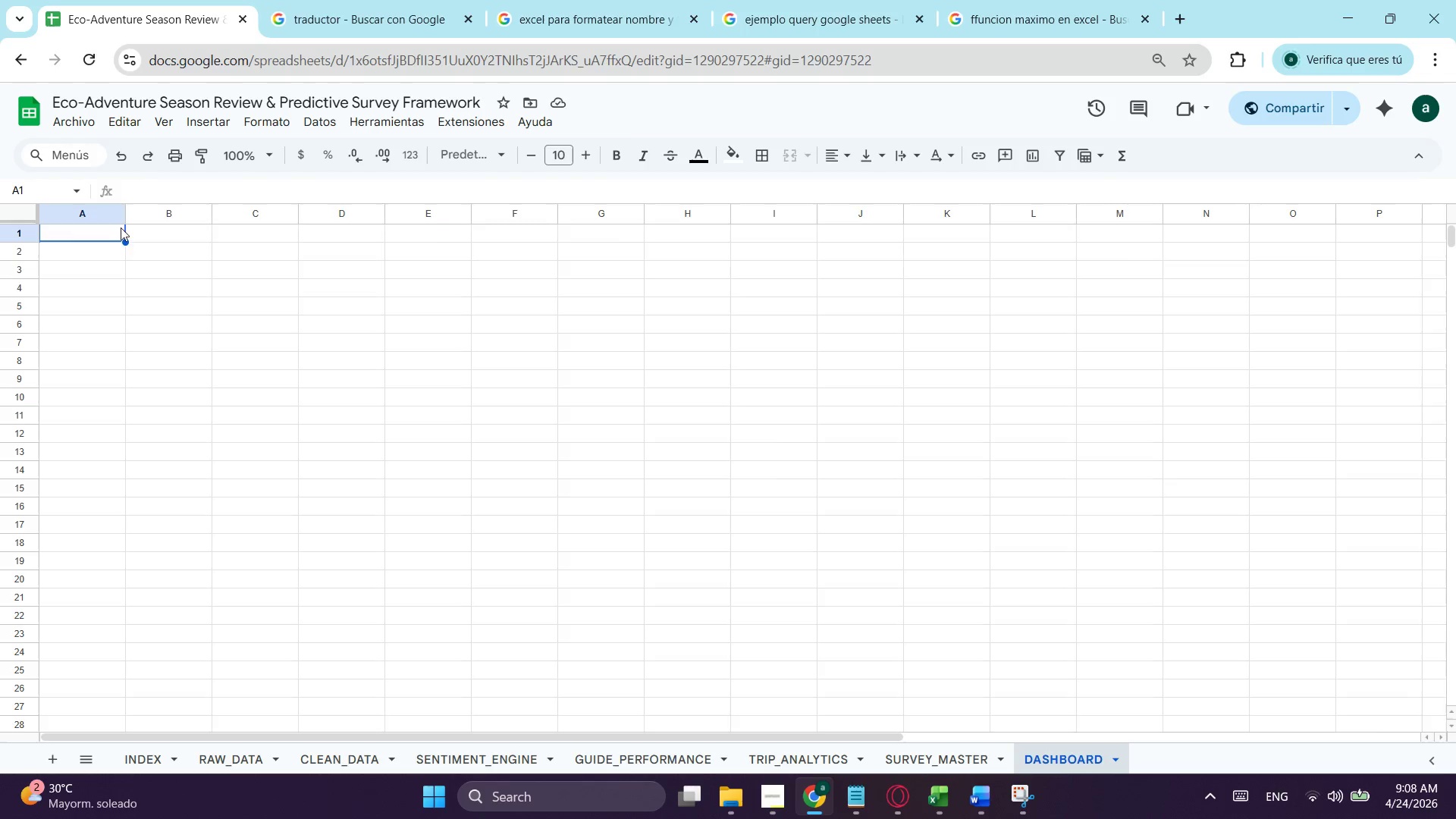 
key(Control+V)
 